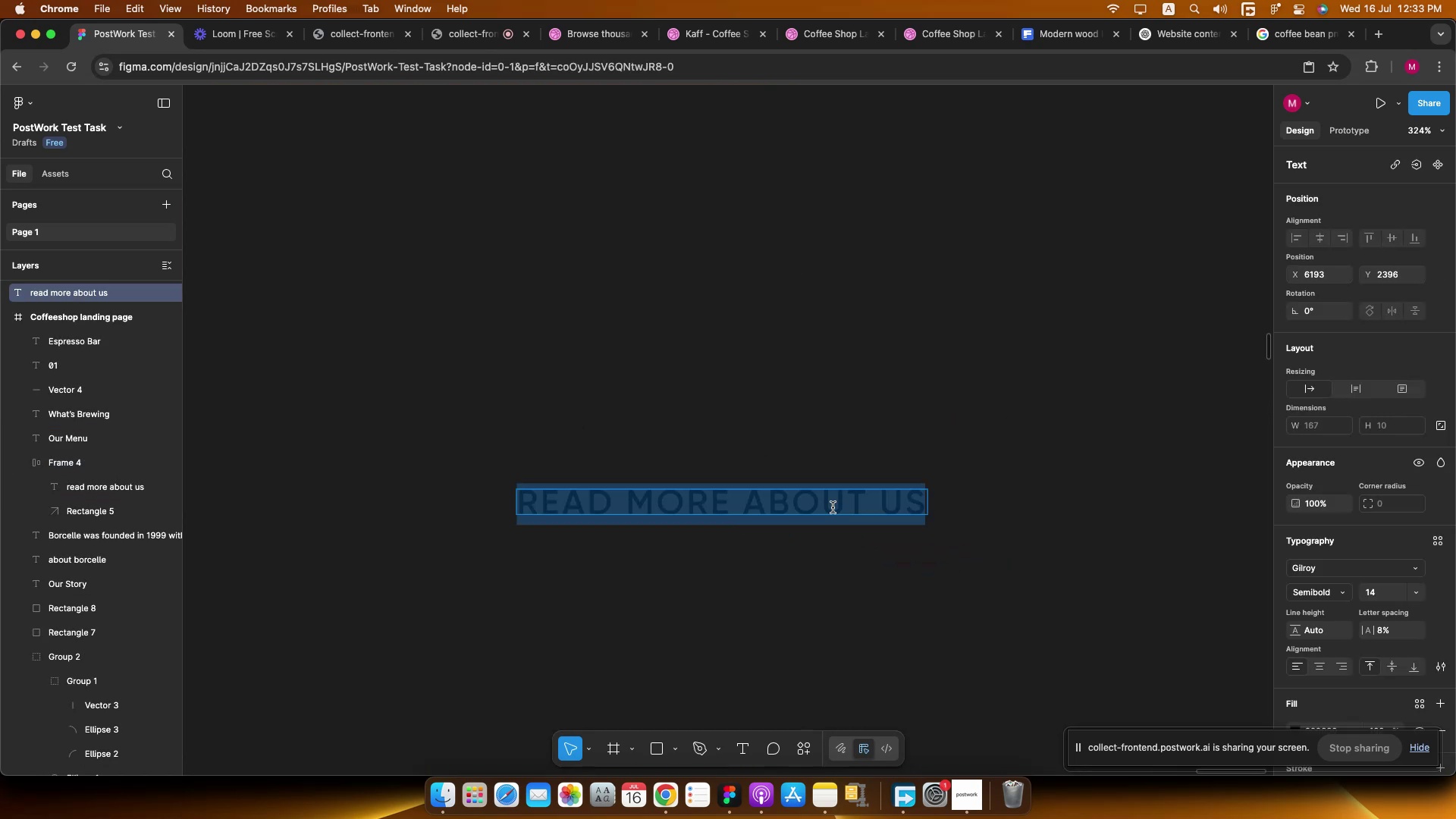 
key(Meta+V)
 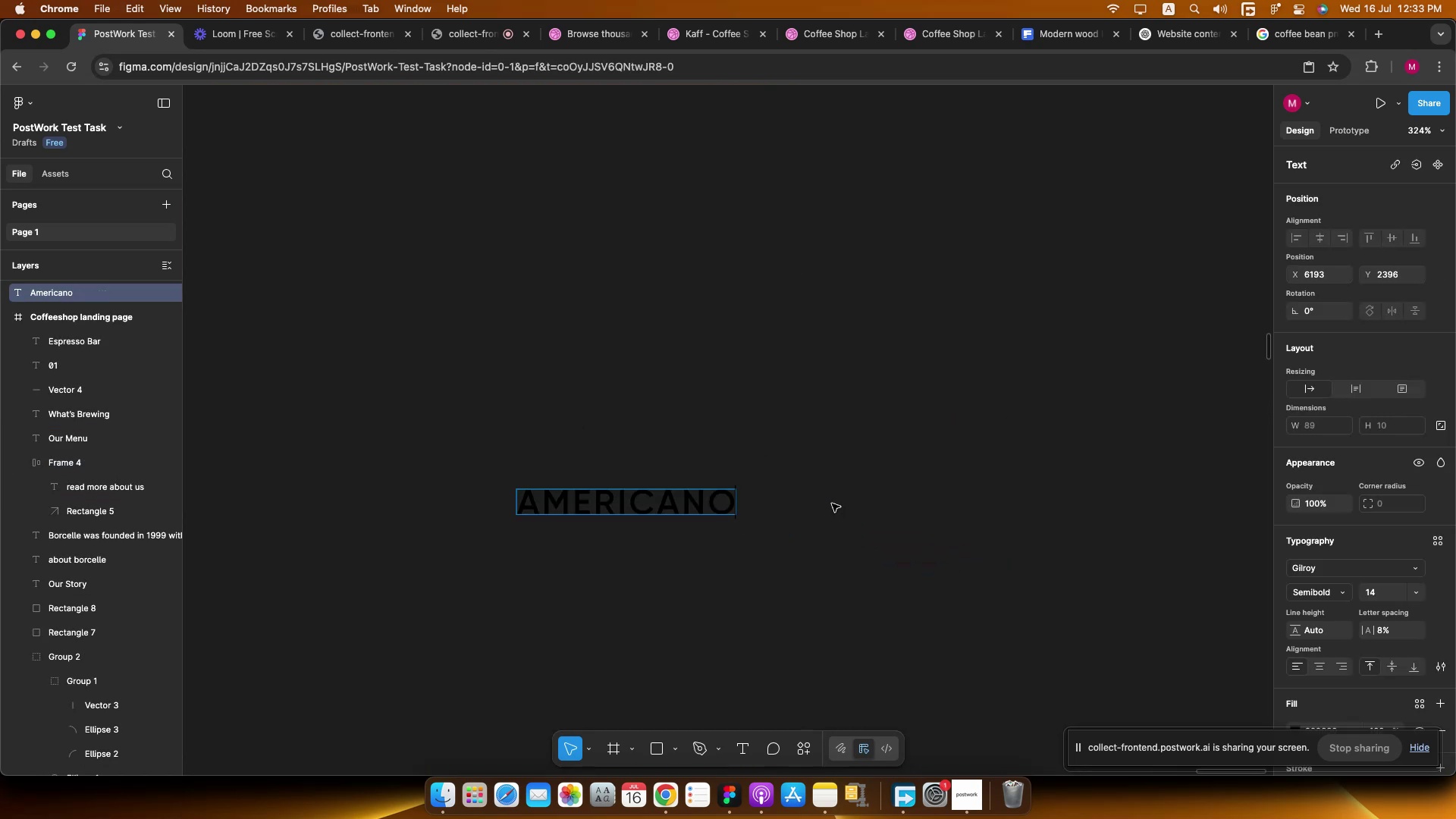 
left_click([781, 439])
 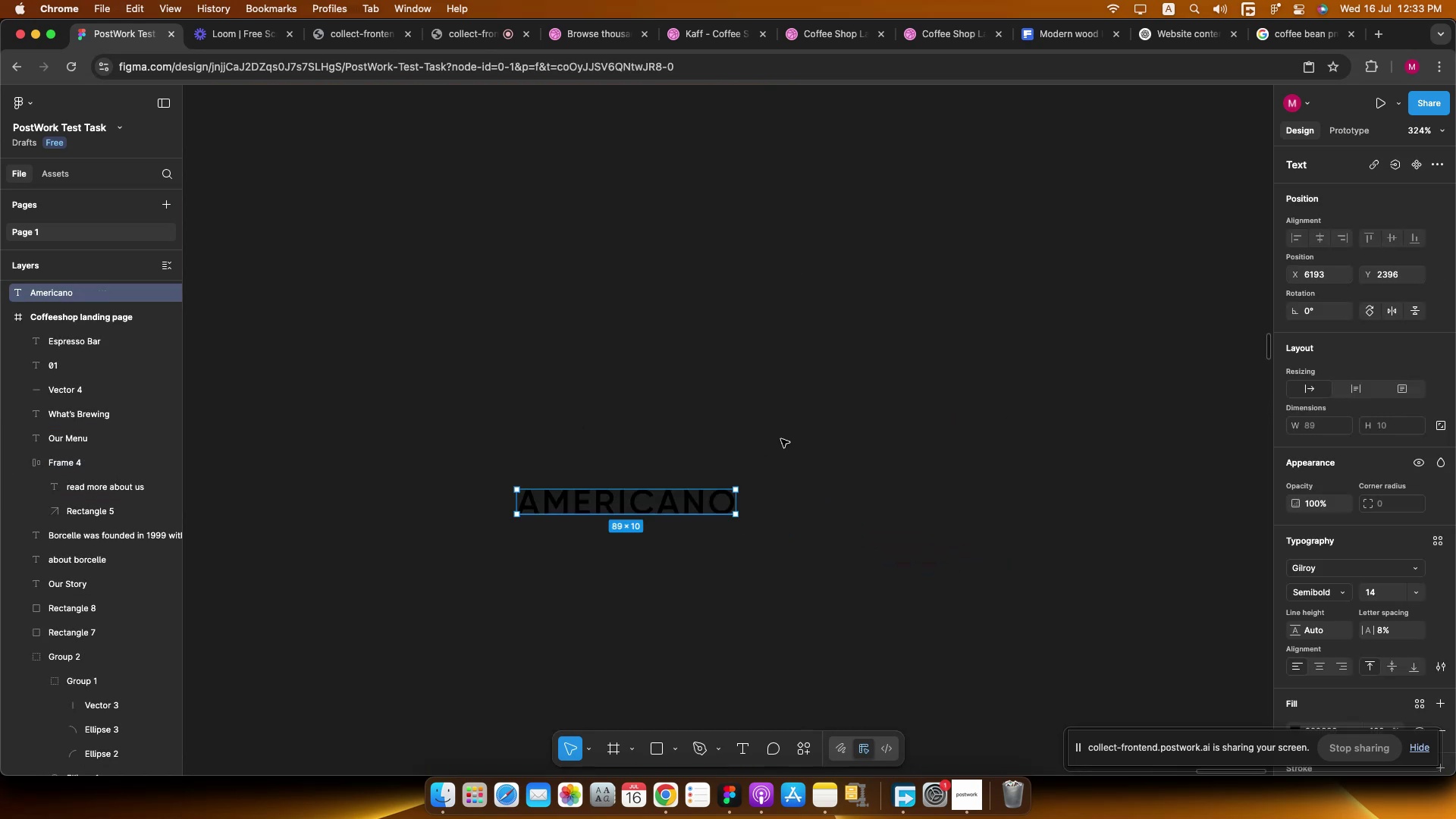 
hold_key(key=CommandLeft, duration=0.33)
scroll: coordinate [774, 442], scroll_direction: down, amount: 5.0
 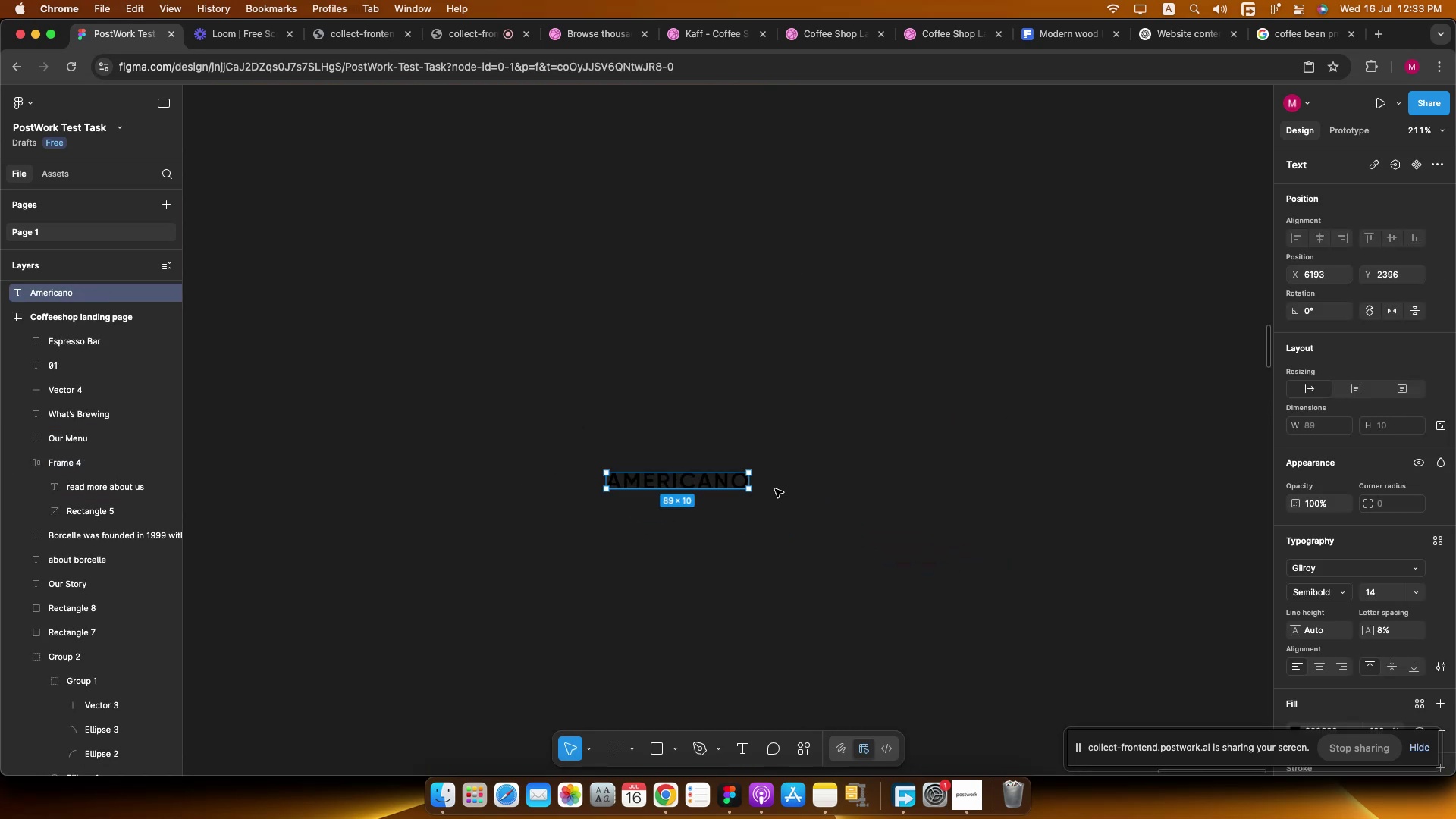 
scroll: coordinate [915, 469], scroll_direction: up, amount: 1.0
 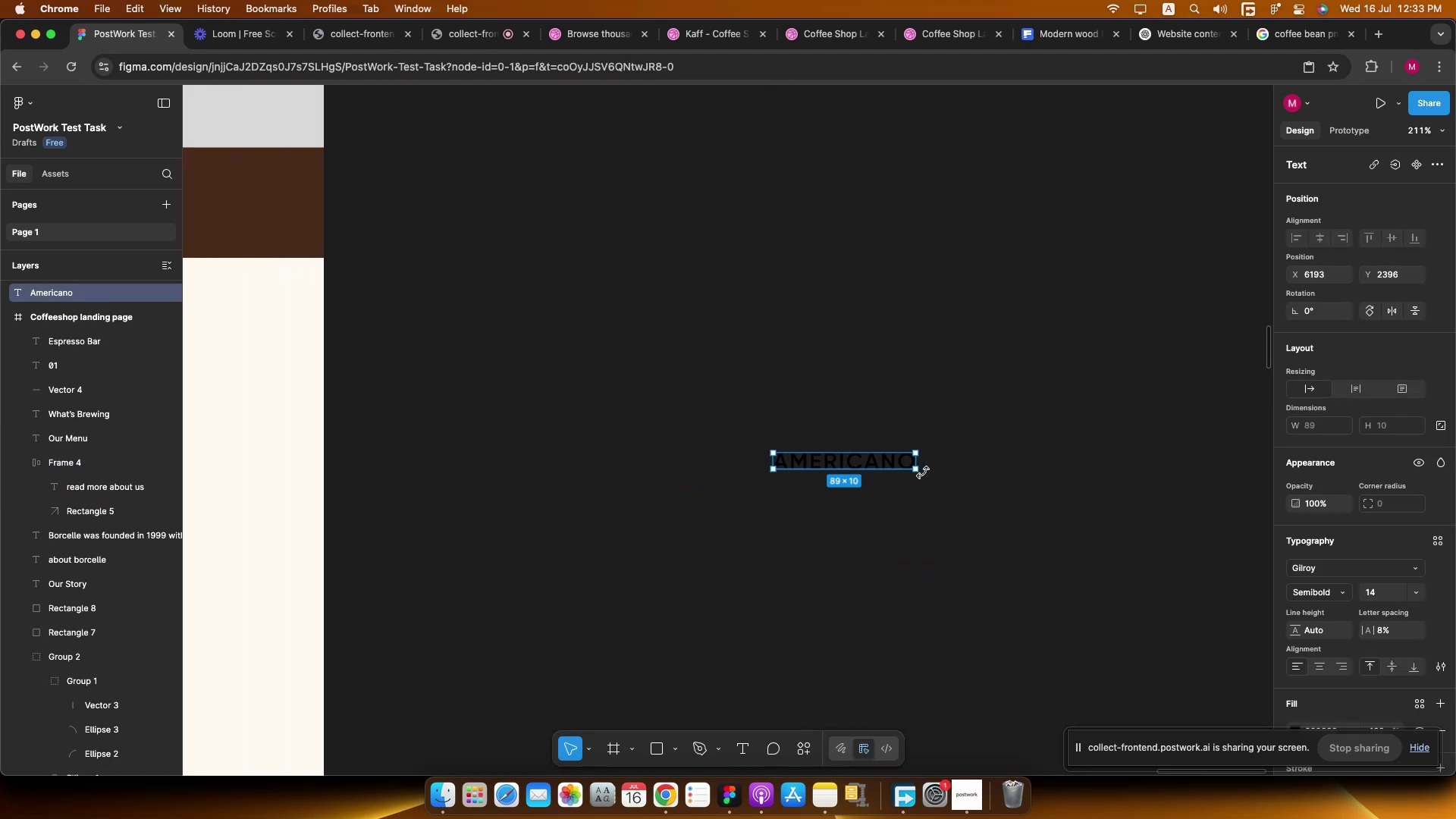 
key(Shift+A)
 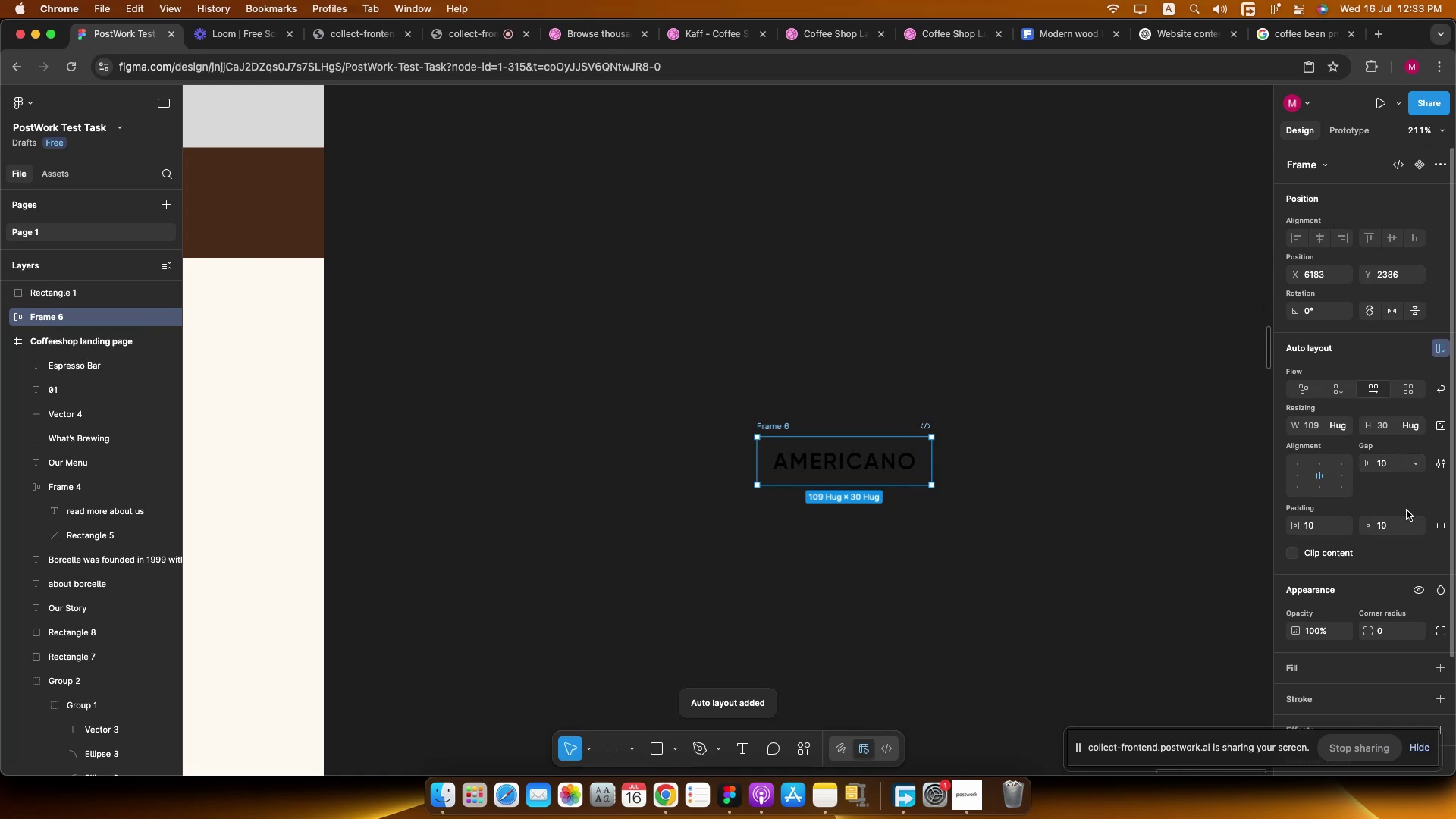 
left_click_drag(start_coordinate=[1369, 636], to_coordinate=[1455, 627])
 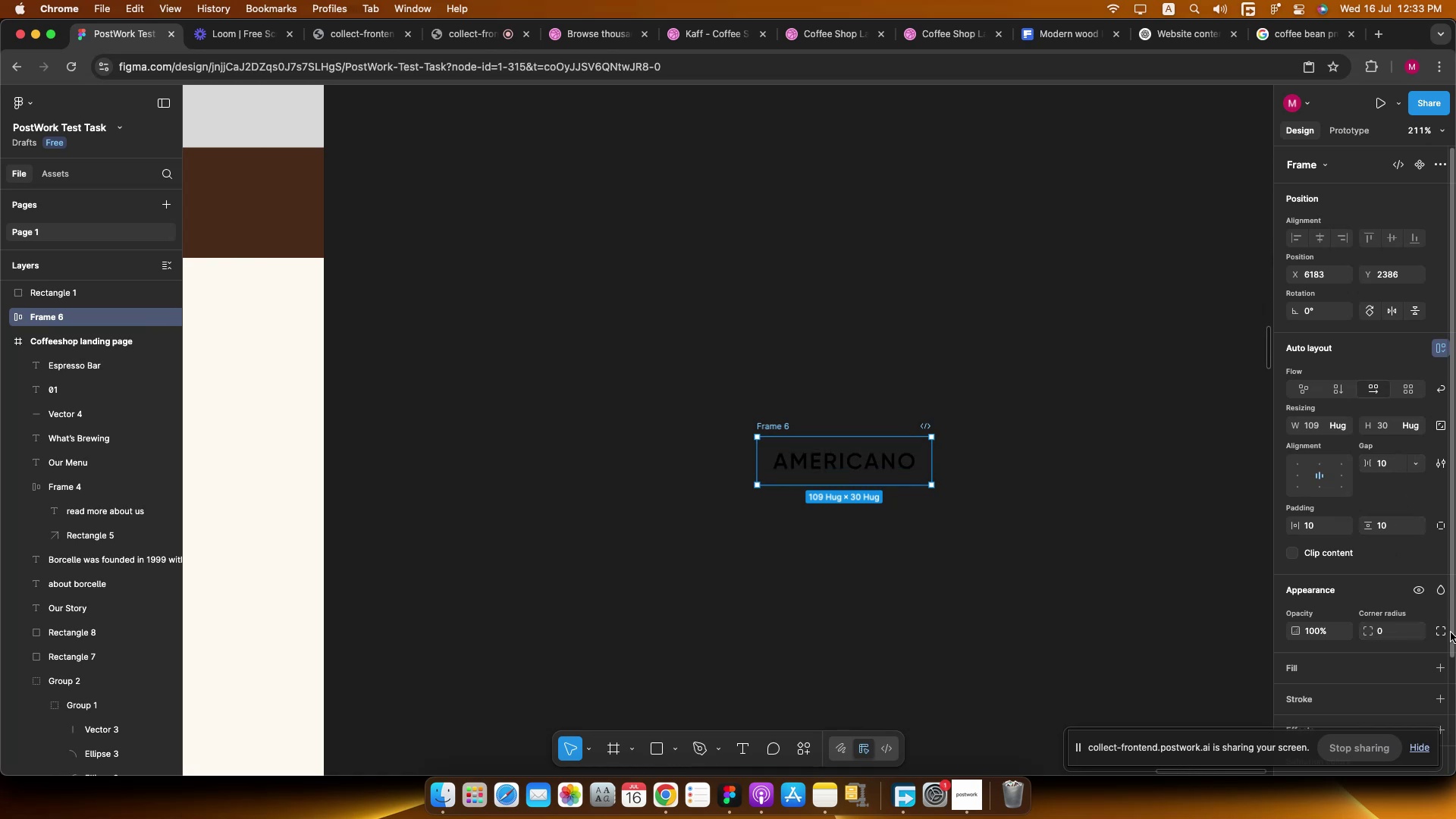 
hold_key(key=ShiftLeft, duration=0.85)
 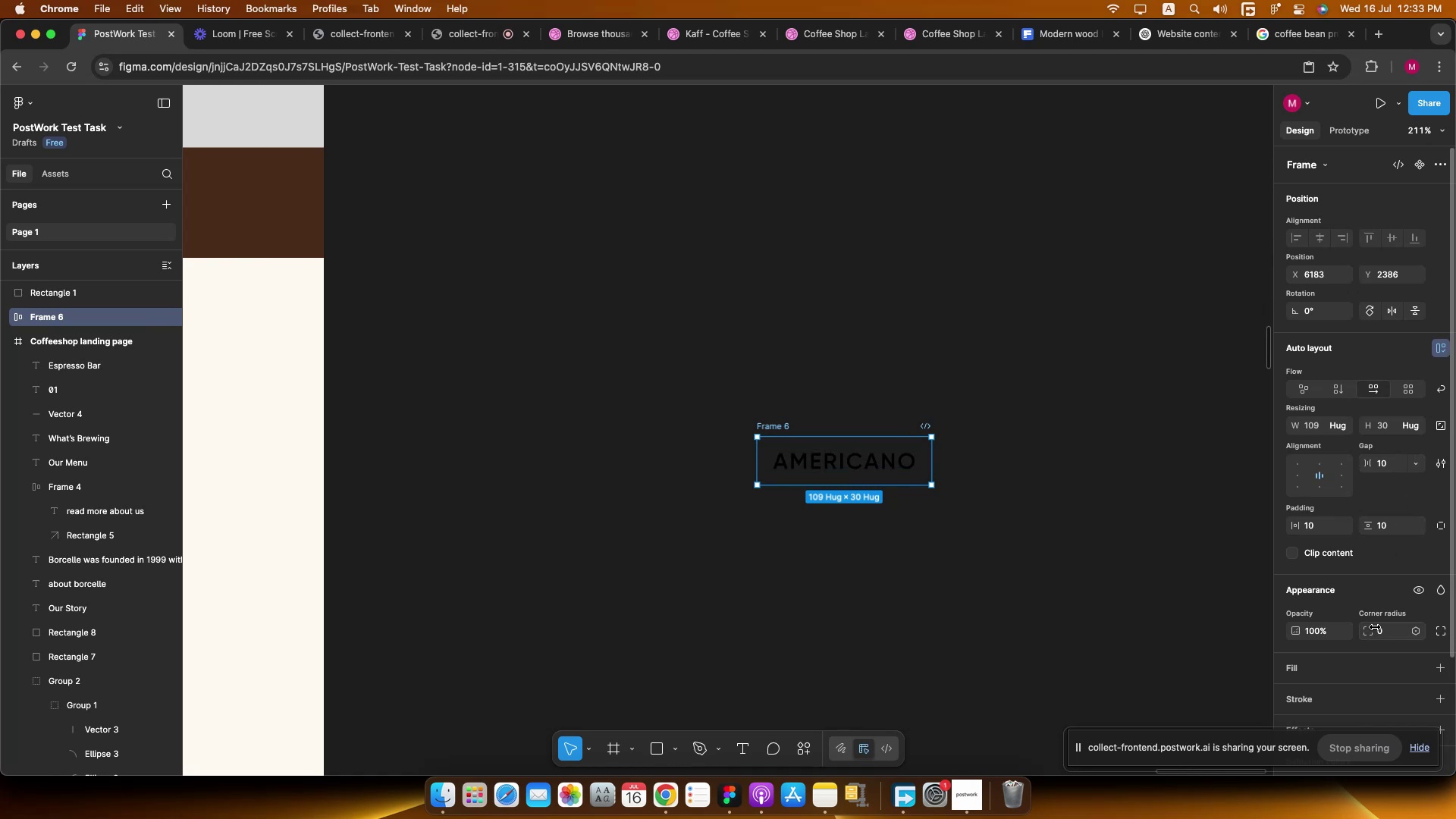 
left_click([1401, 629])
 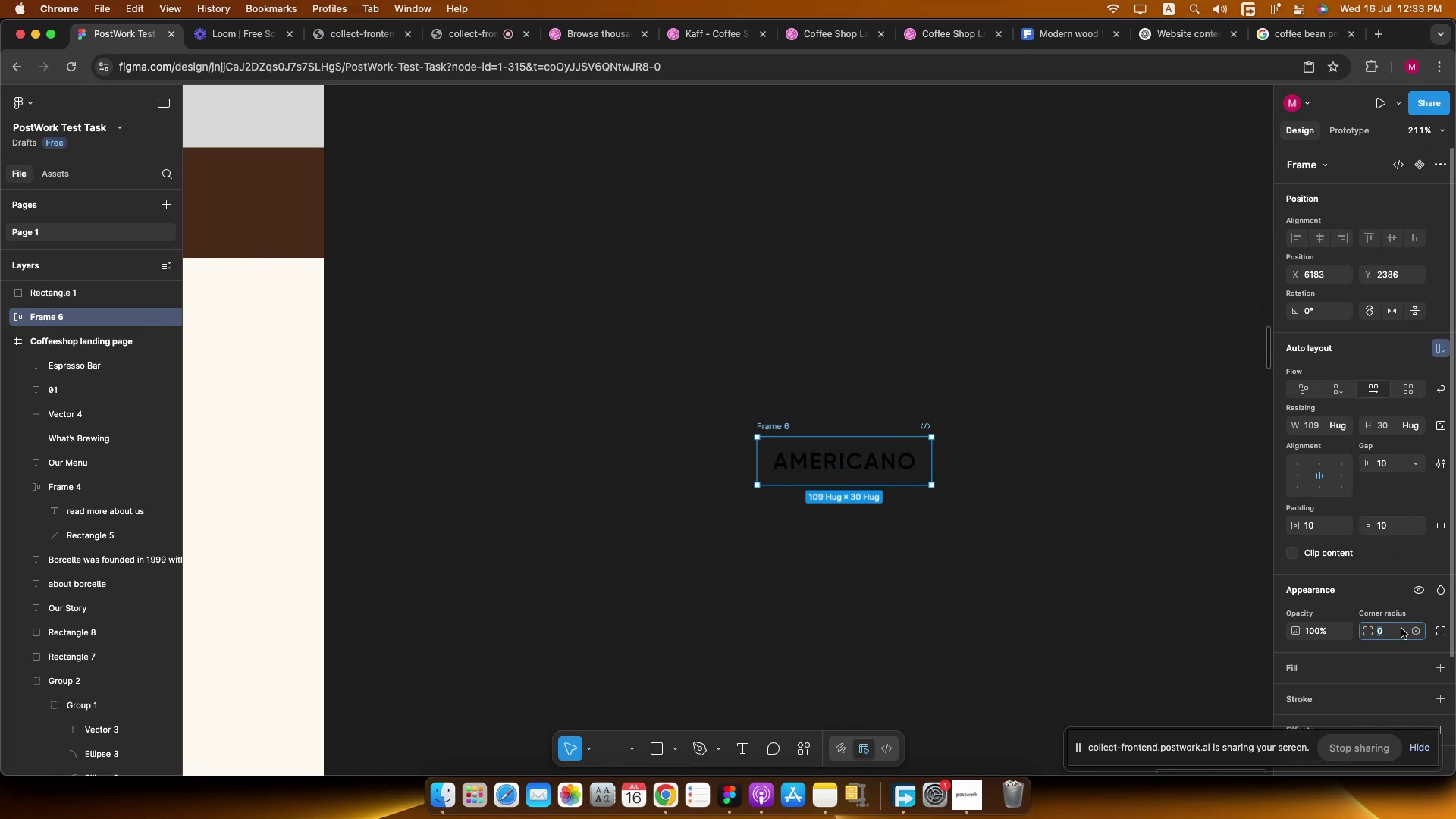 
key(Shift+ArrowUp)
 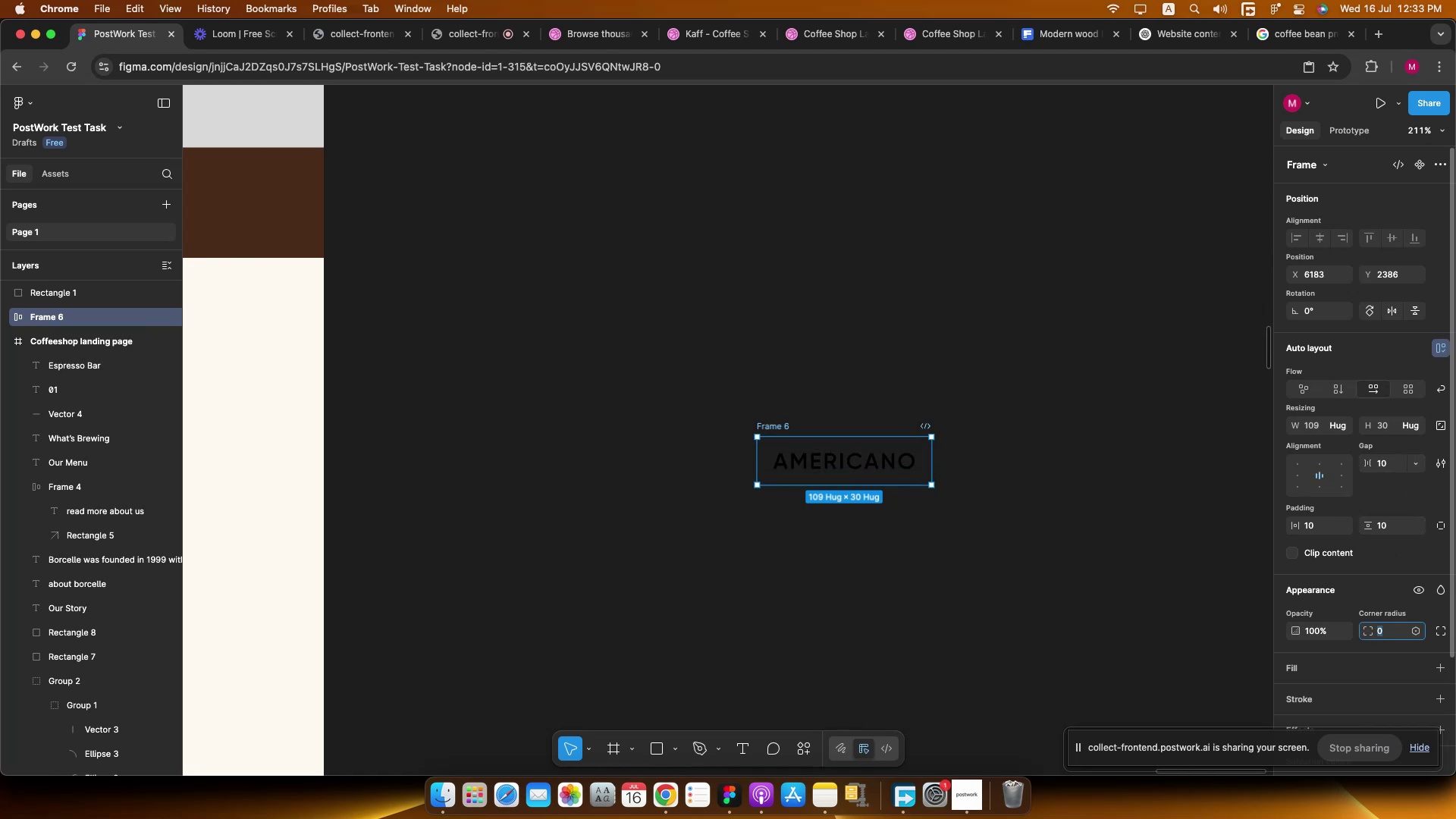 
key(Shift+ArrowUp)
 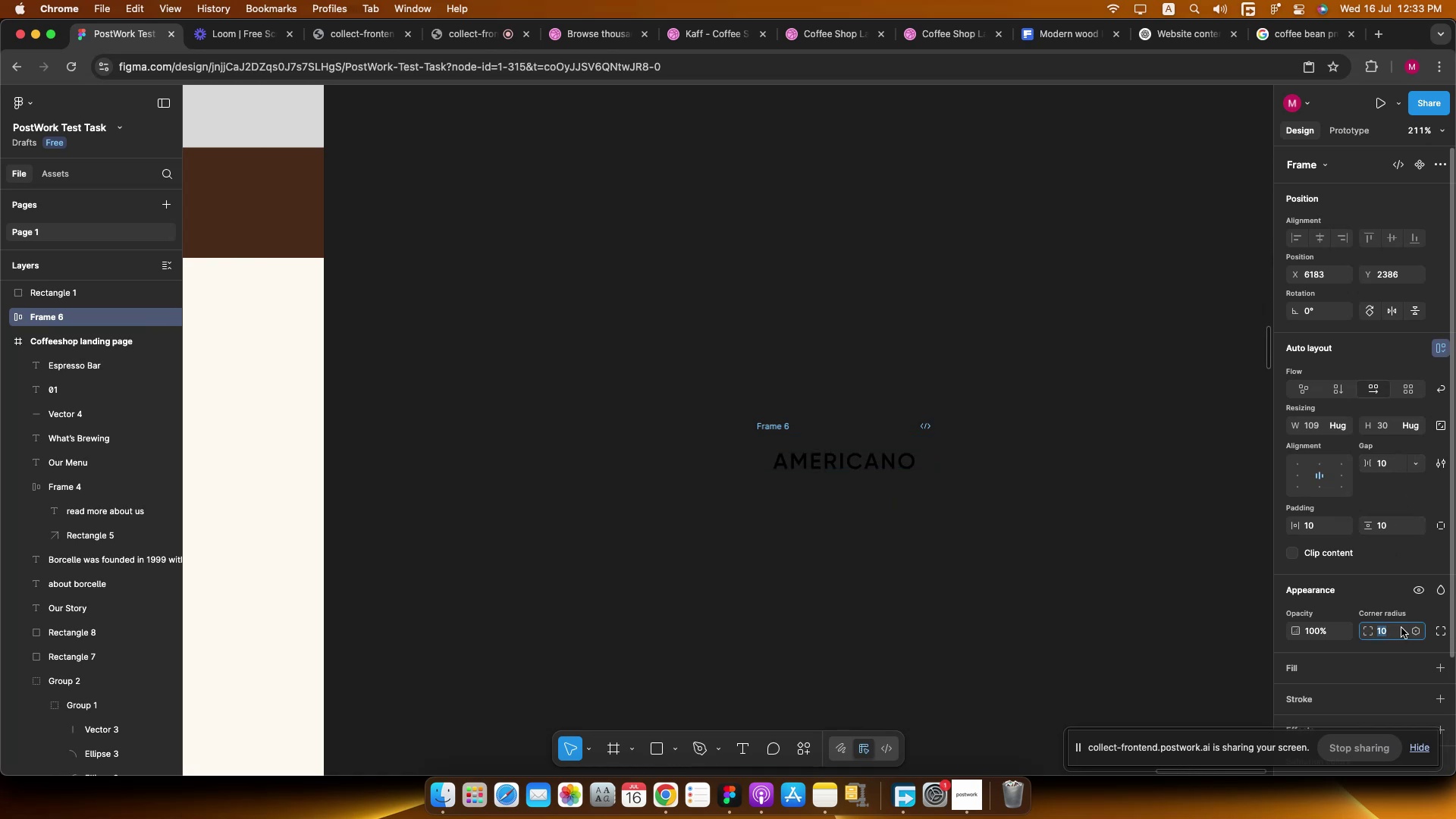 
key(Shift+ArrowUp)
 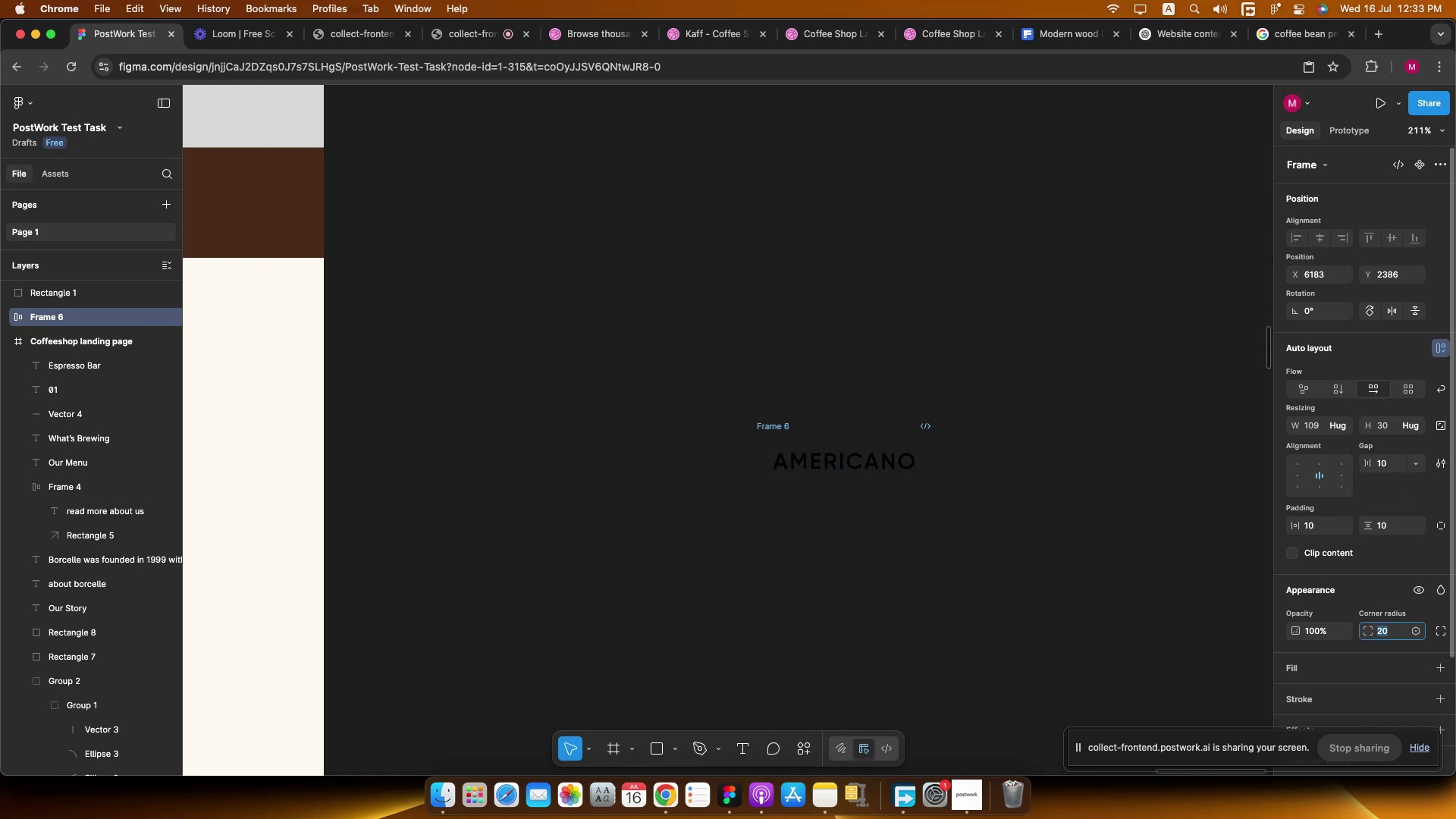 
key(Shift+ArrowUp)
 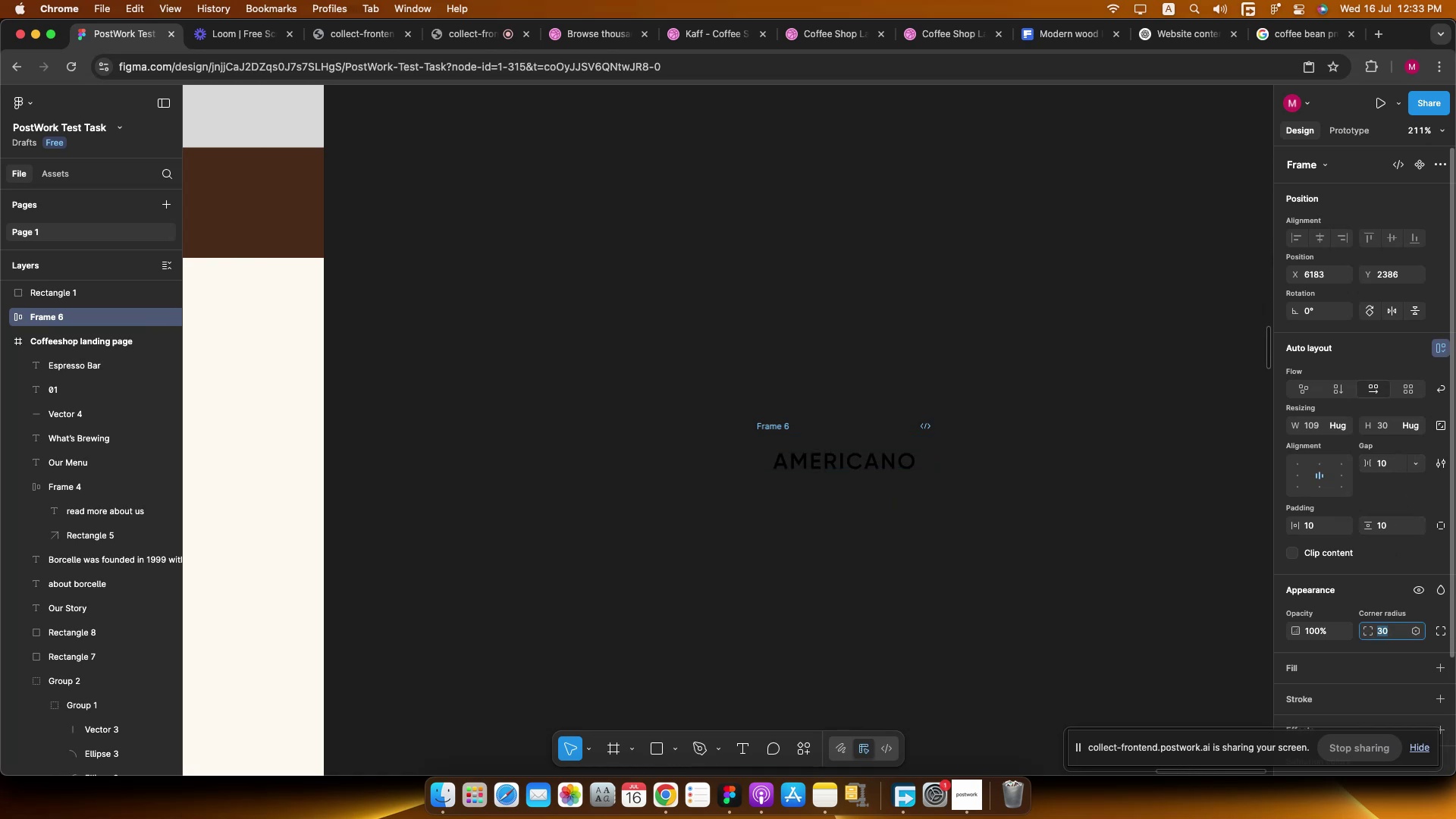 
key(Shift+ArrowUp)
 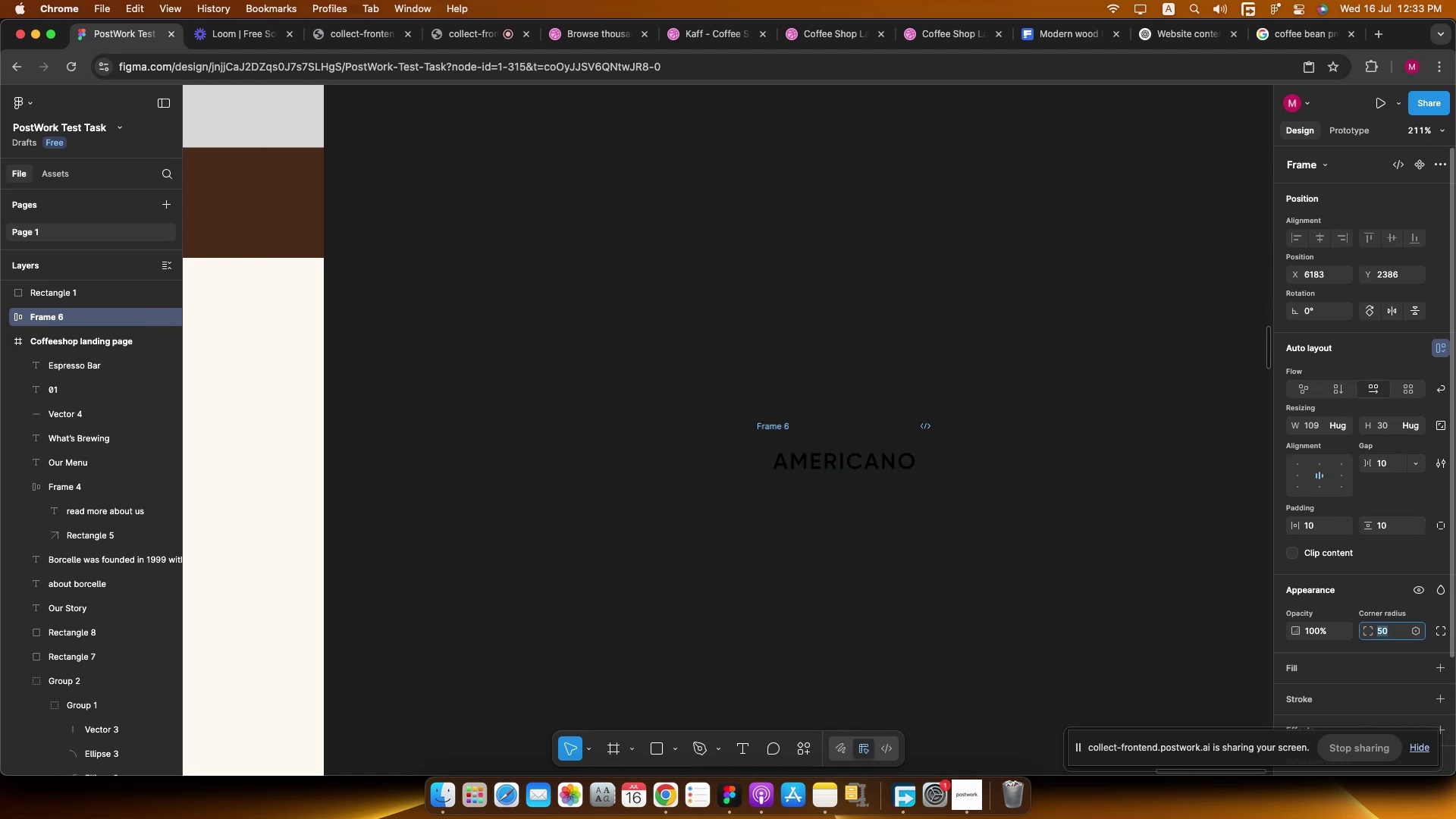 
scroll: coordinate [1351, 585], scroll_direction: down, amount: 4.0
 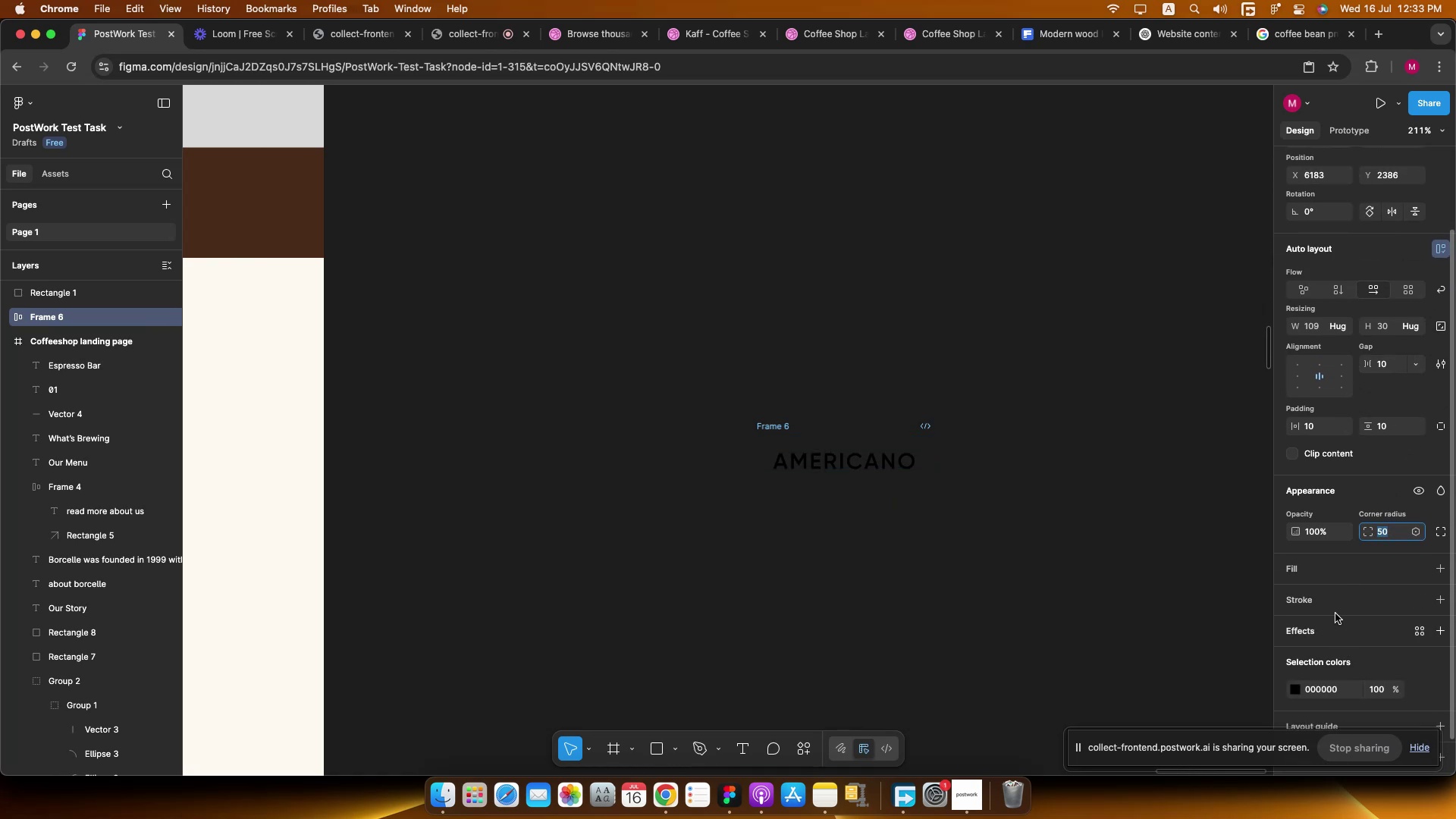 
left_click([1338, 604])
 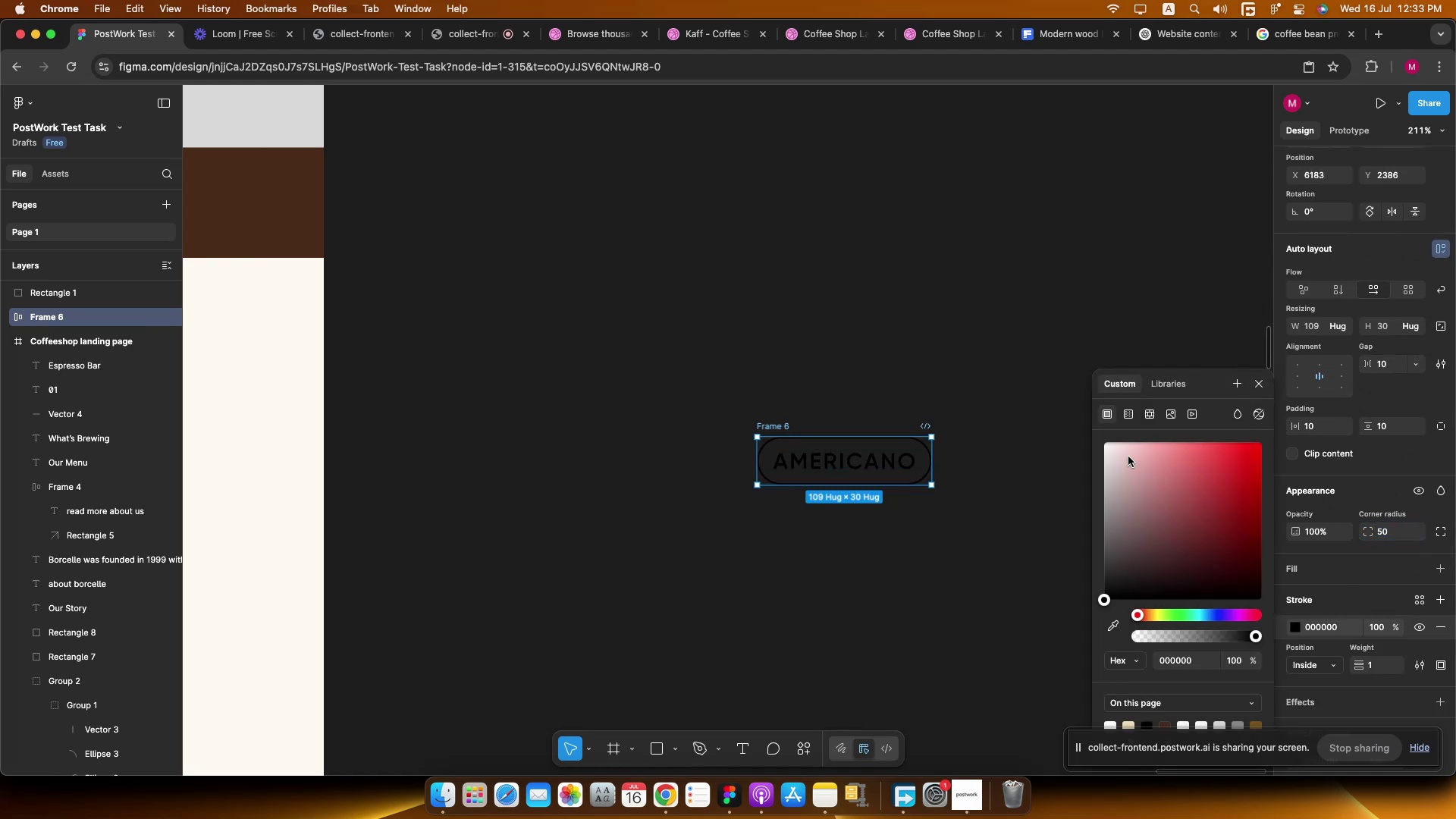 
left_click_drag(start_coordinate=[1197, 633], to_coordinate=[1171, 631])
 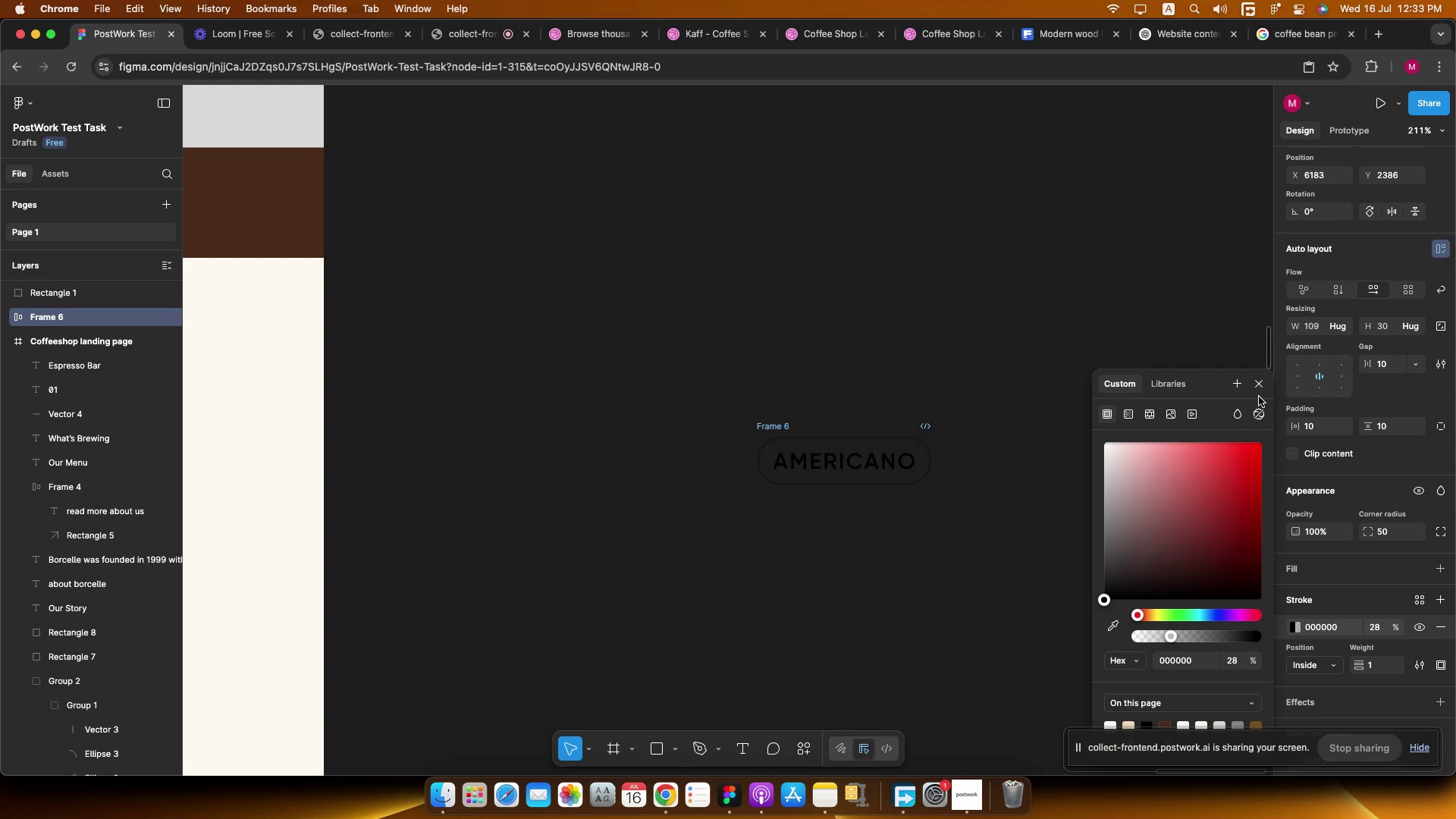 
left_click([1258, 389])
 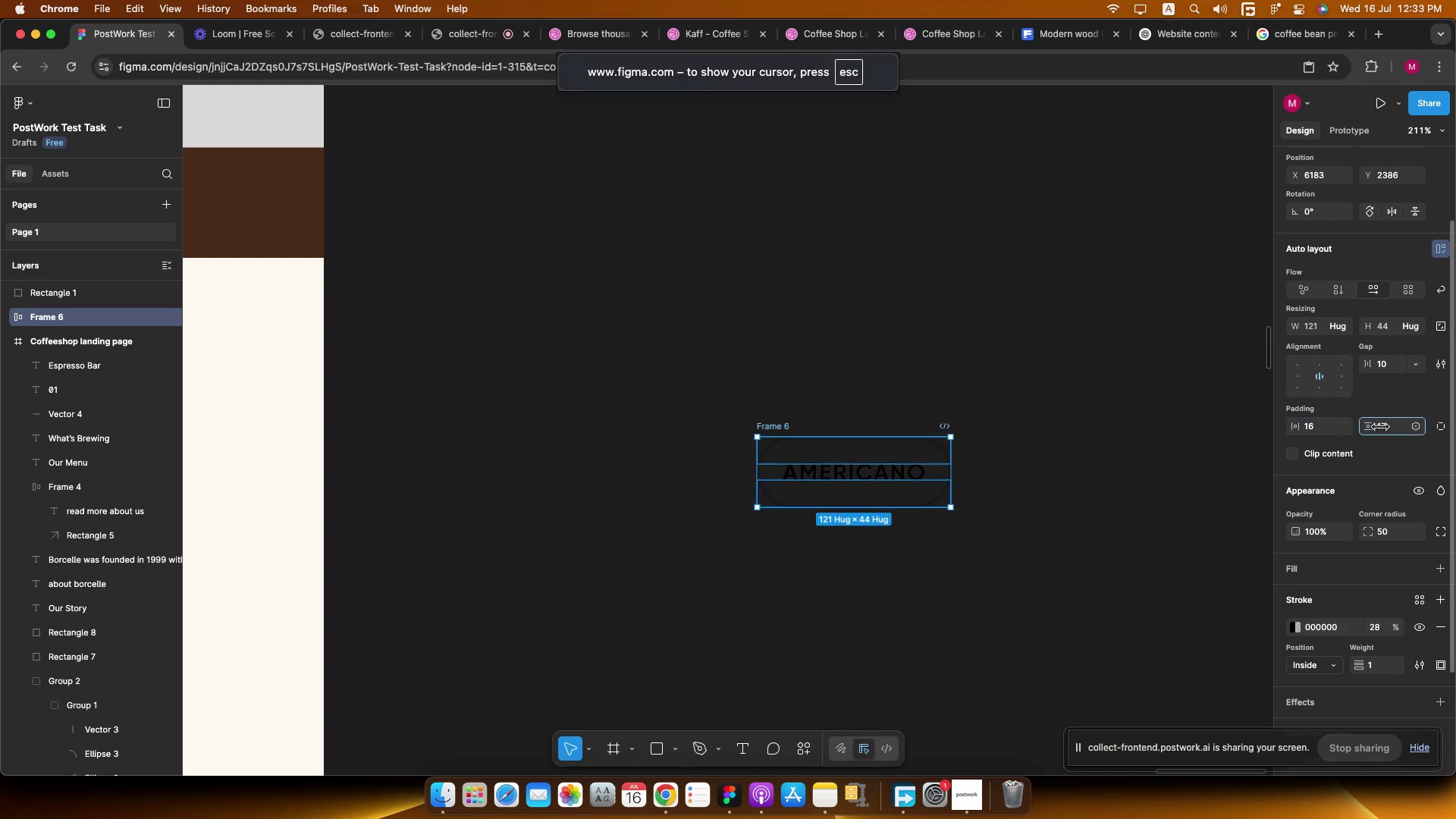 
hold_key(key=CommandLeft, duration=0.84)
scroll: coordinate [1013, 405], scroll_direction: down, amount: 20.0
 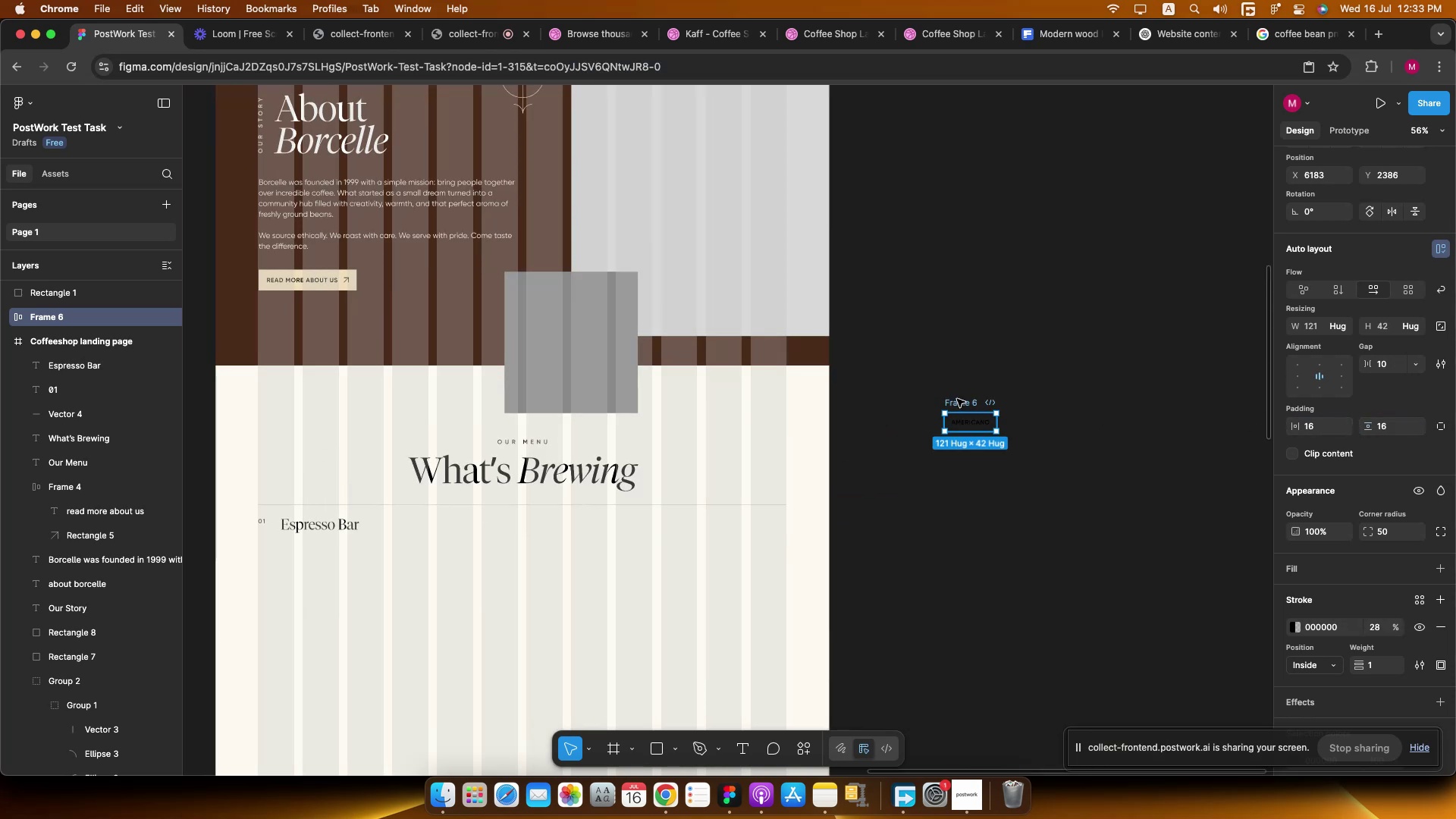 
left_click_drag(start_coordinate=[956, 400], to_coordinate=[400, 504])
 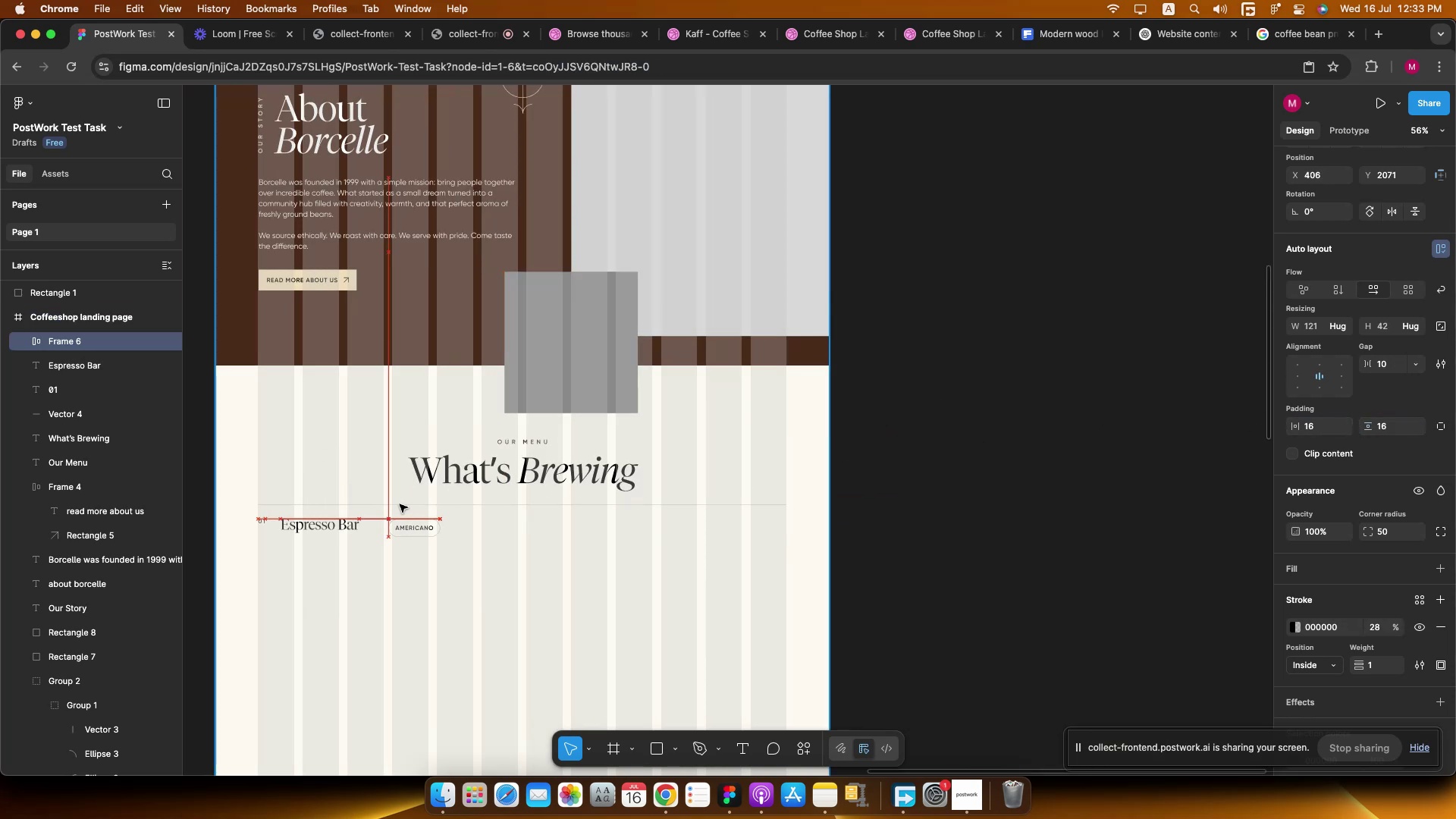 
hold_key(key=CommandLeft, duration=0.6)
scroll: coordinate [388, 544], scroll_direction: up, amount: 12.0
 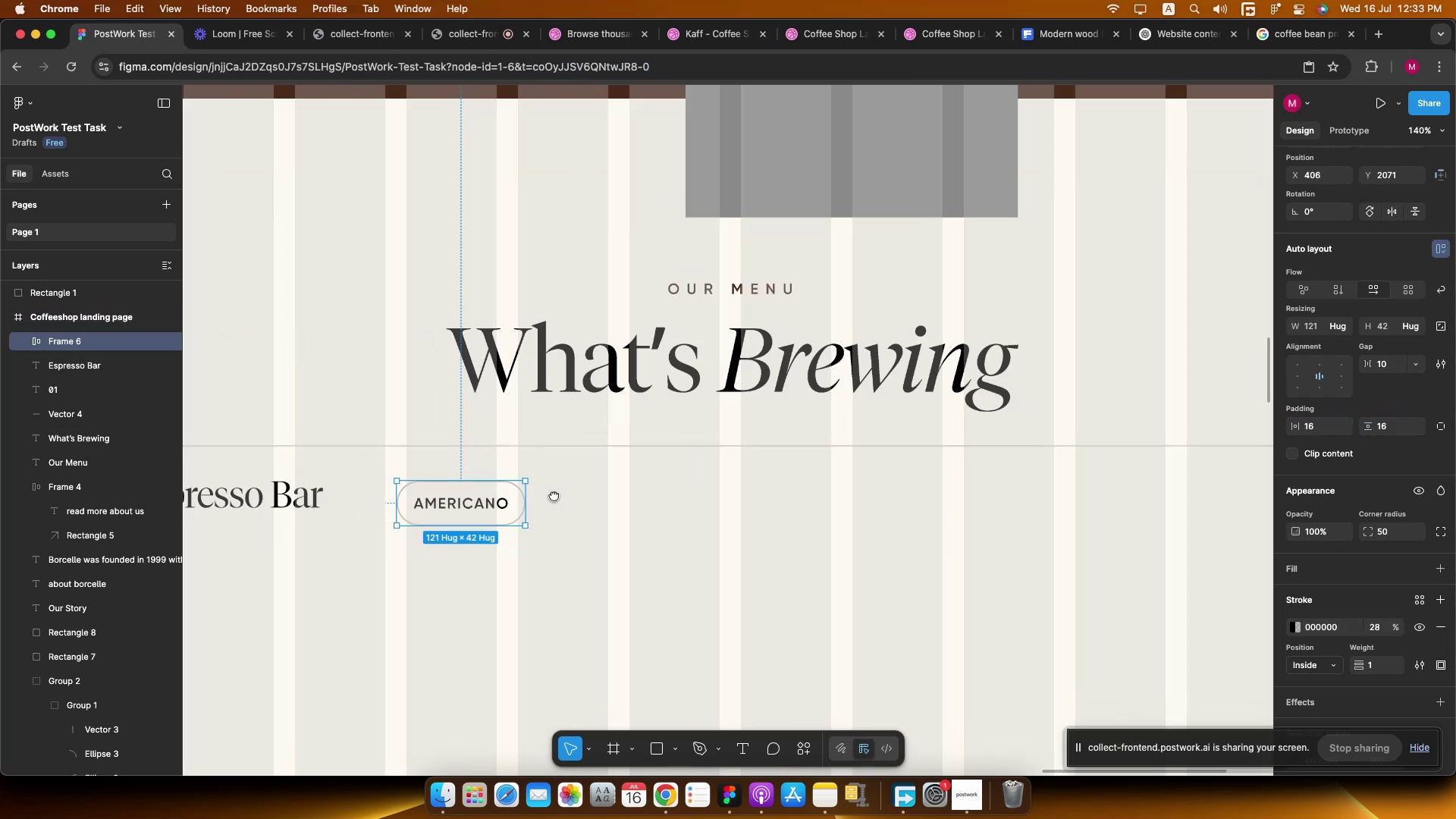 
key(Meta+CommandLeft)
 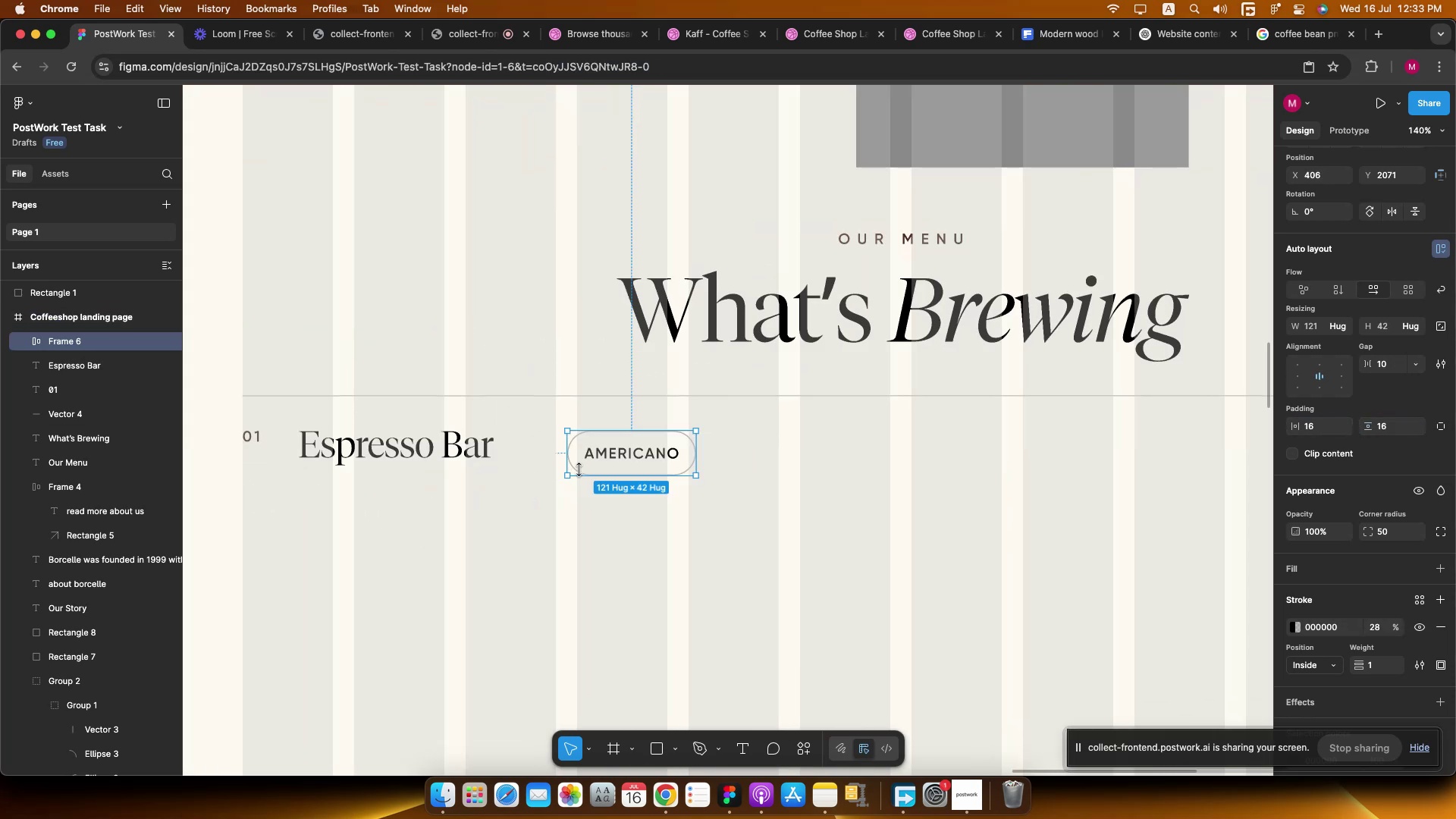 
scroll: coordinate [581, 464], scroll_direction: down, amount: 1.0
 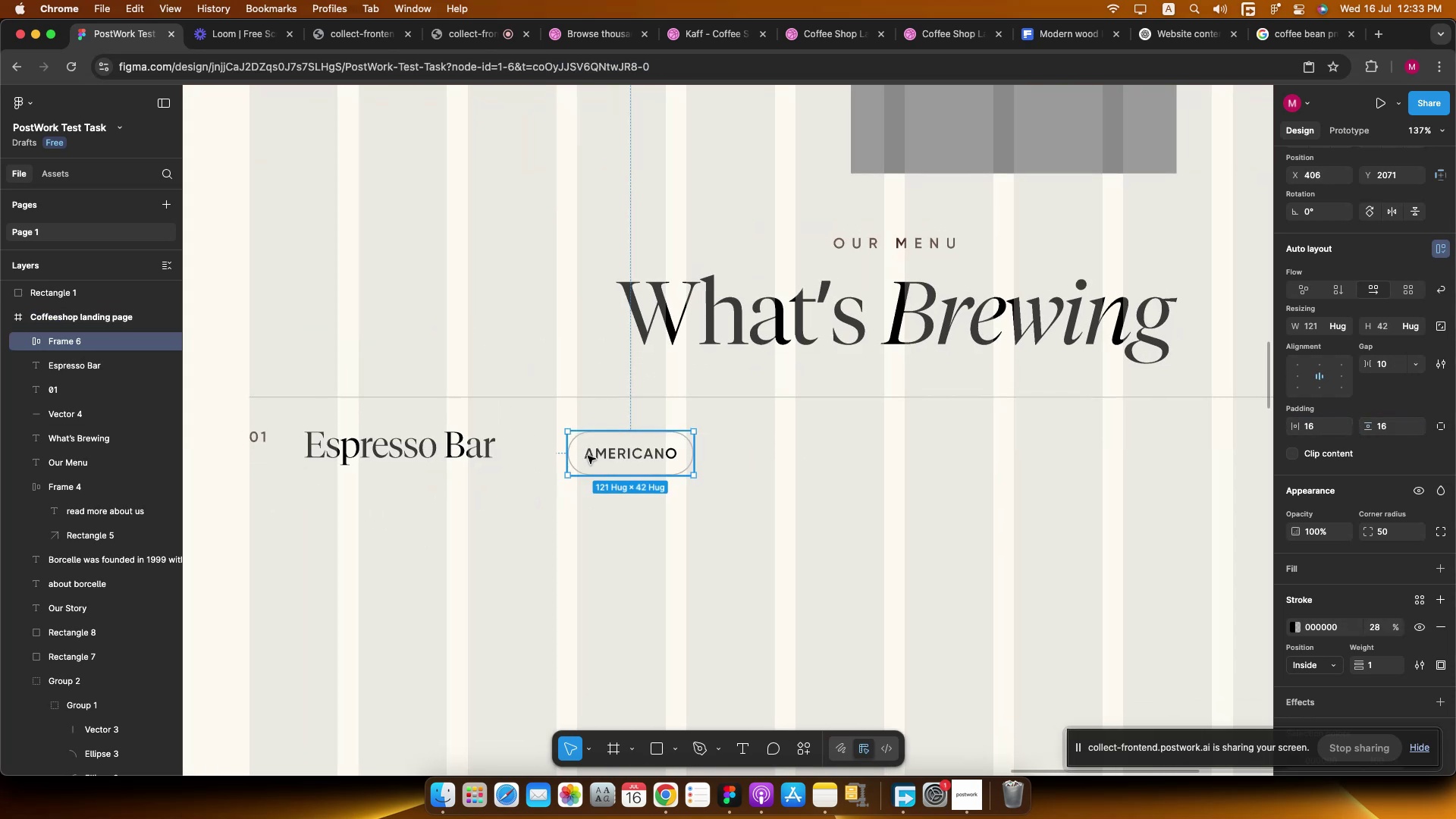 
left_click_drag(start_coordinate=[597, 455], to_coordinate=[607, 453])
 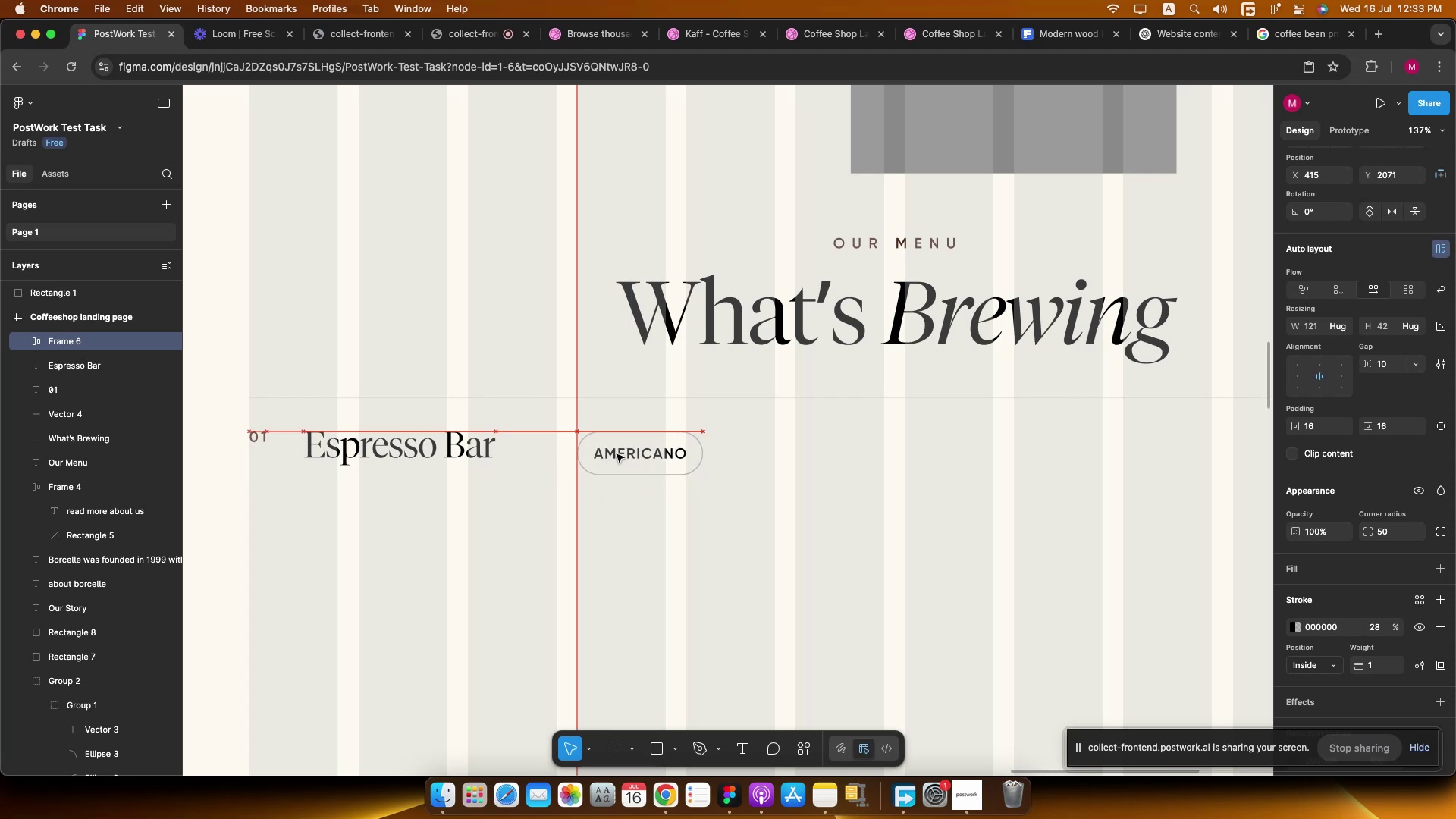 
hold_key(key=OptionLeft, duration=1.61)
hold_key(key=ShiftLeft, duration=1.39)
left_click_drag(start_coordinate=[620, 453], to_coordinate=[762, 450])
 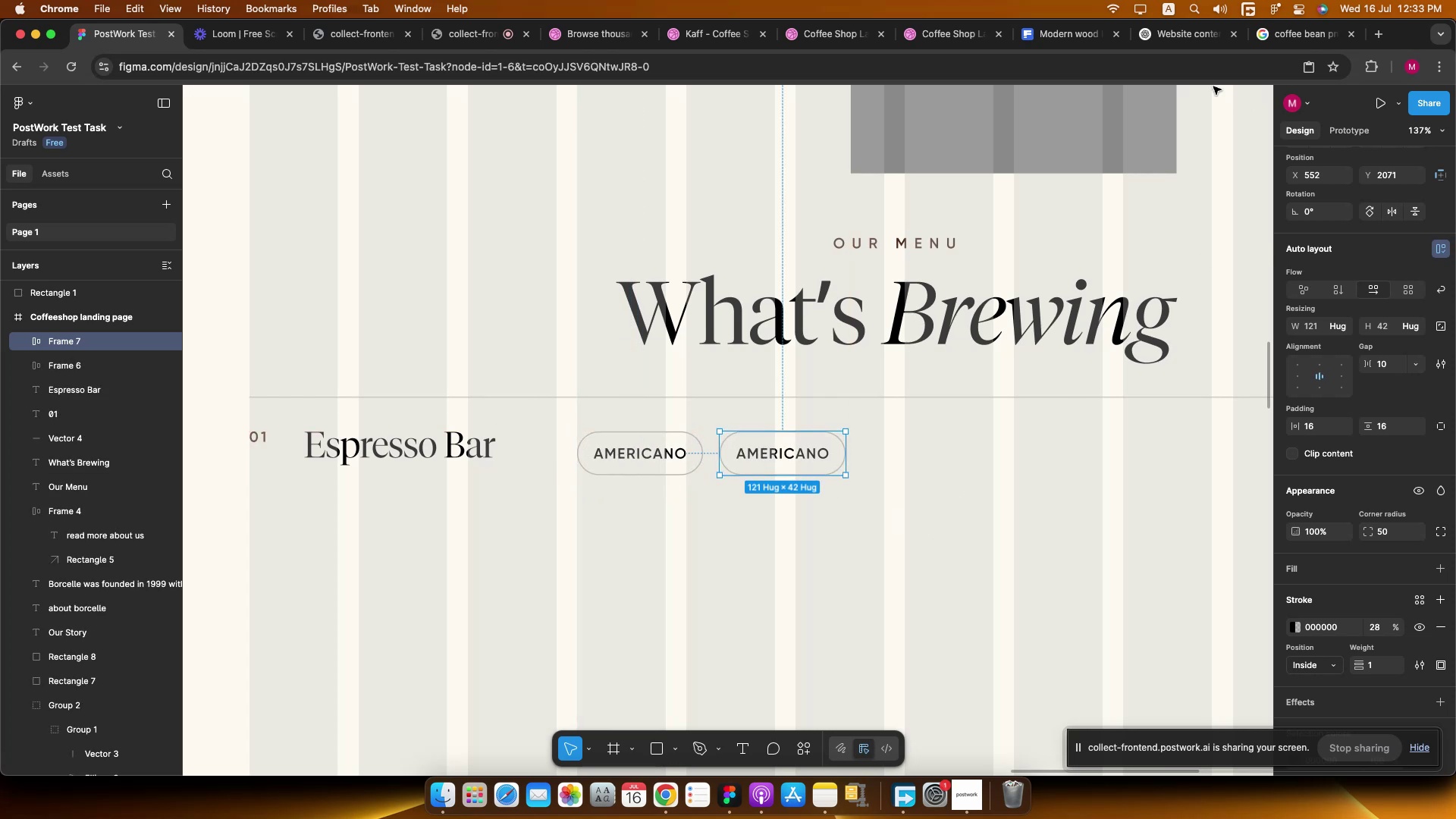 
left_click([1198, 33])
 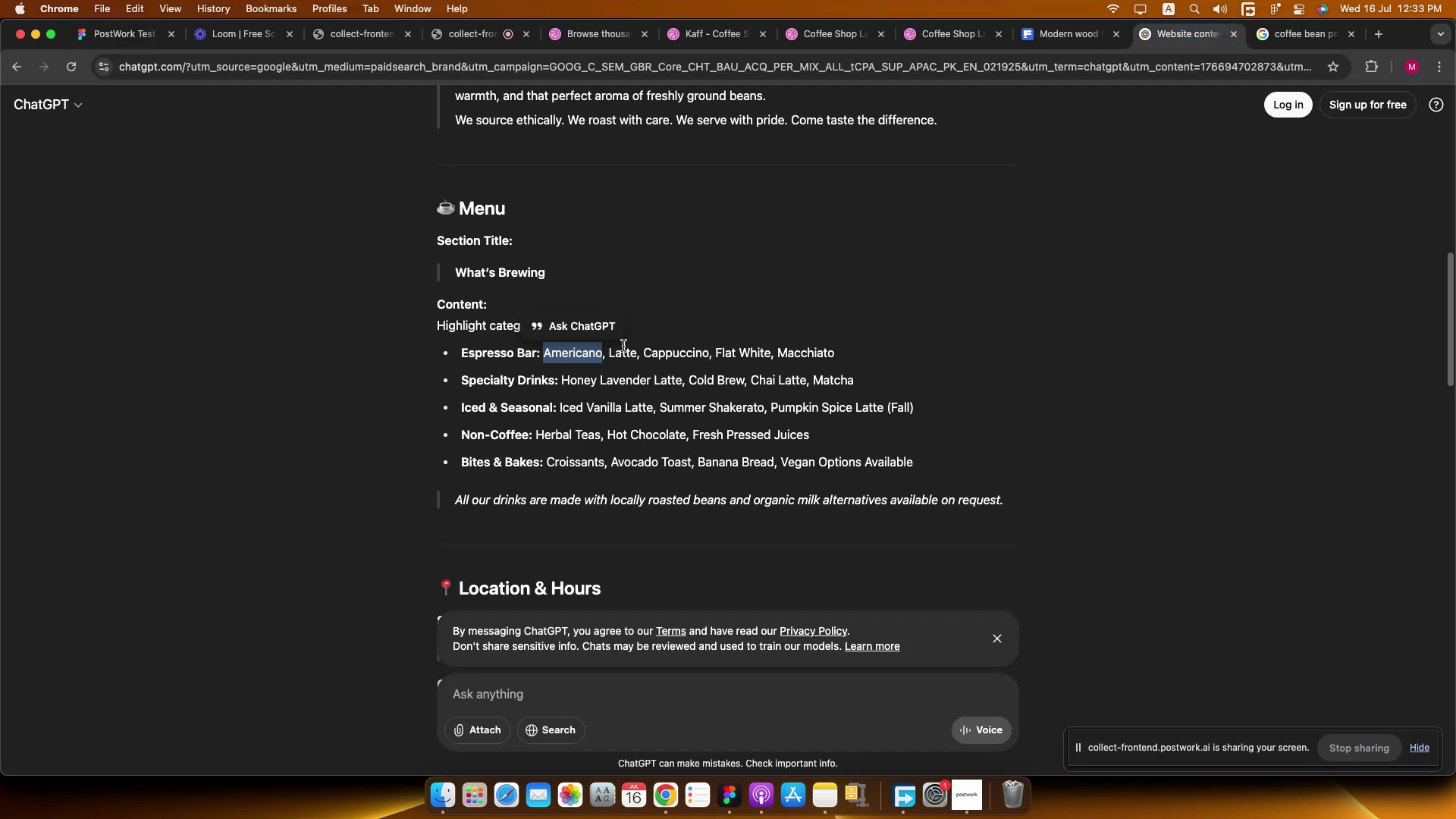 
double_click([619, 347])
 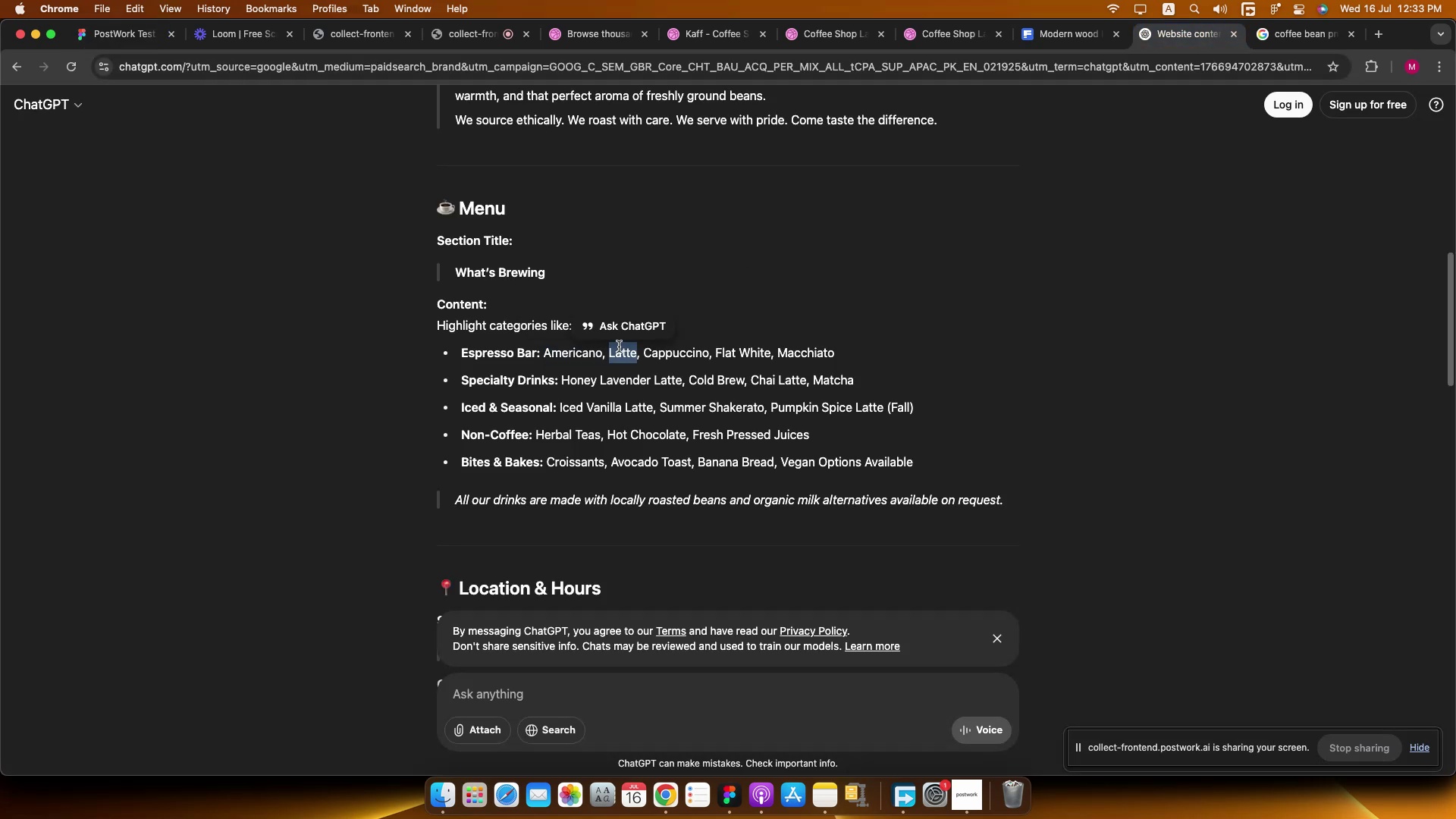 
key(Meta+C)
 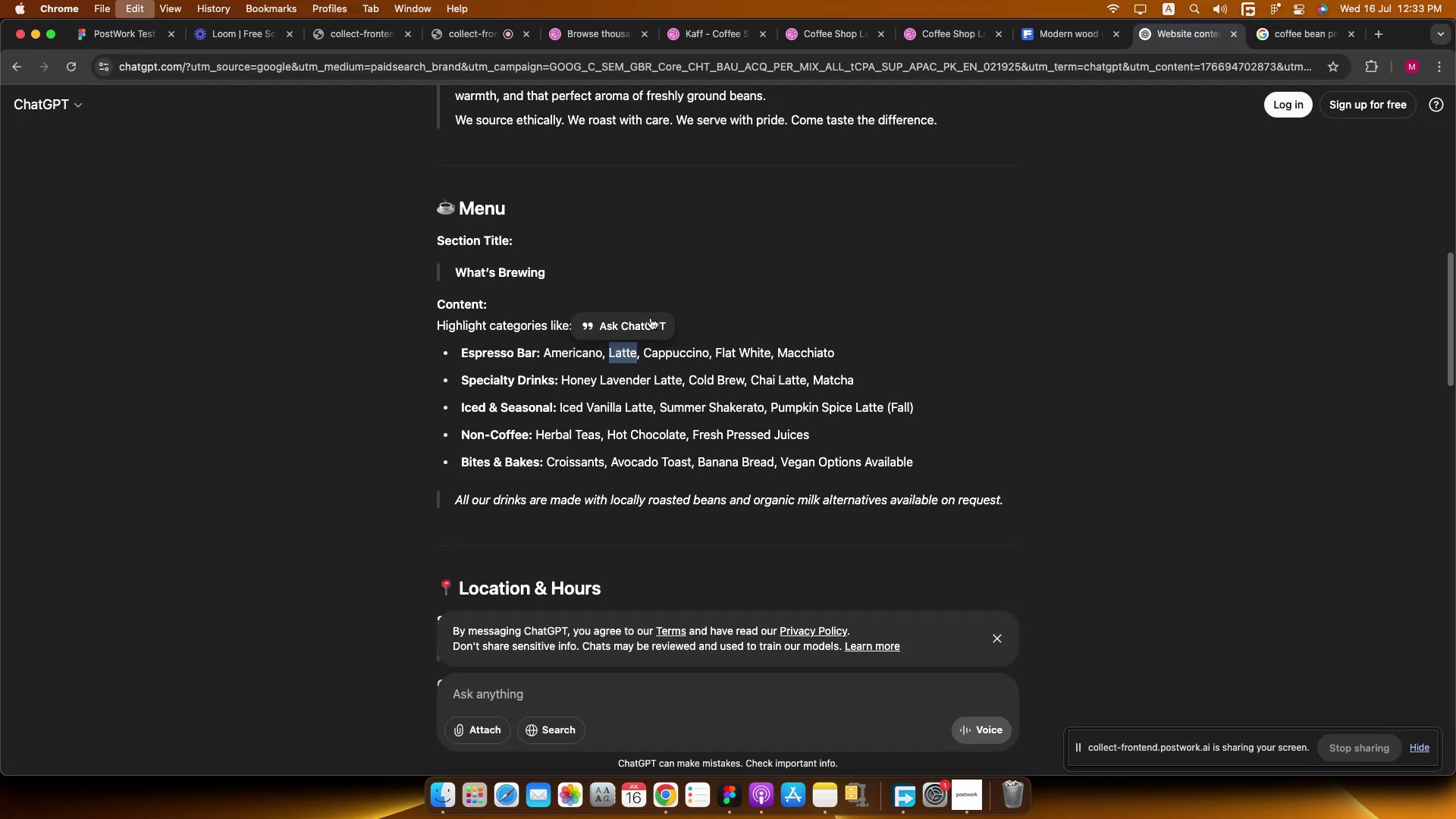 
key(Meta+C)
 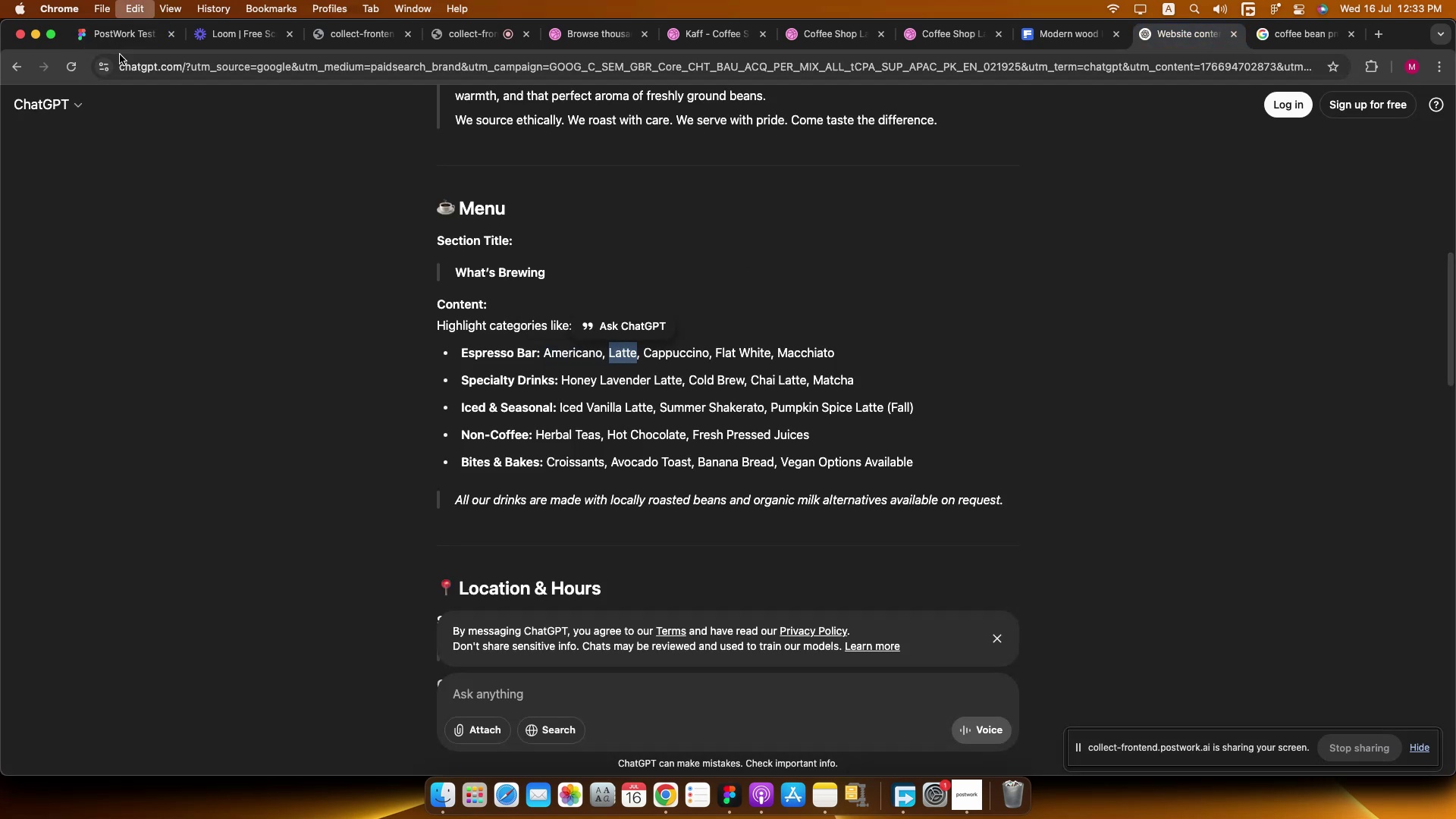 
key(Meta+C)
 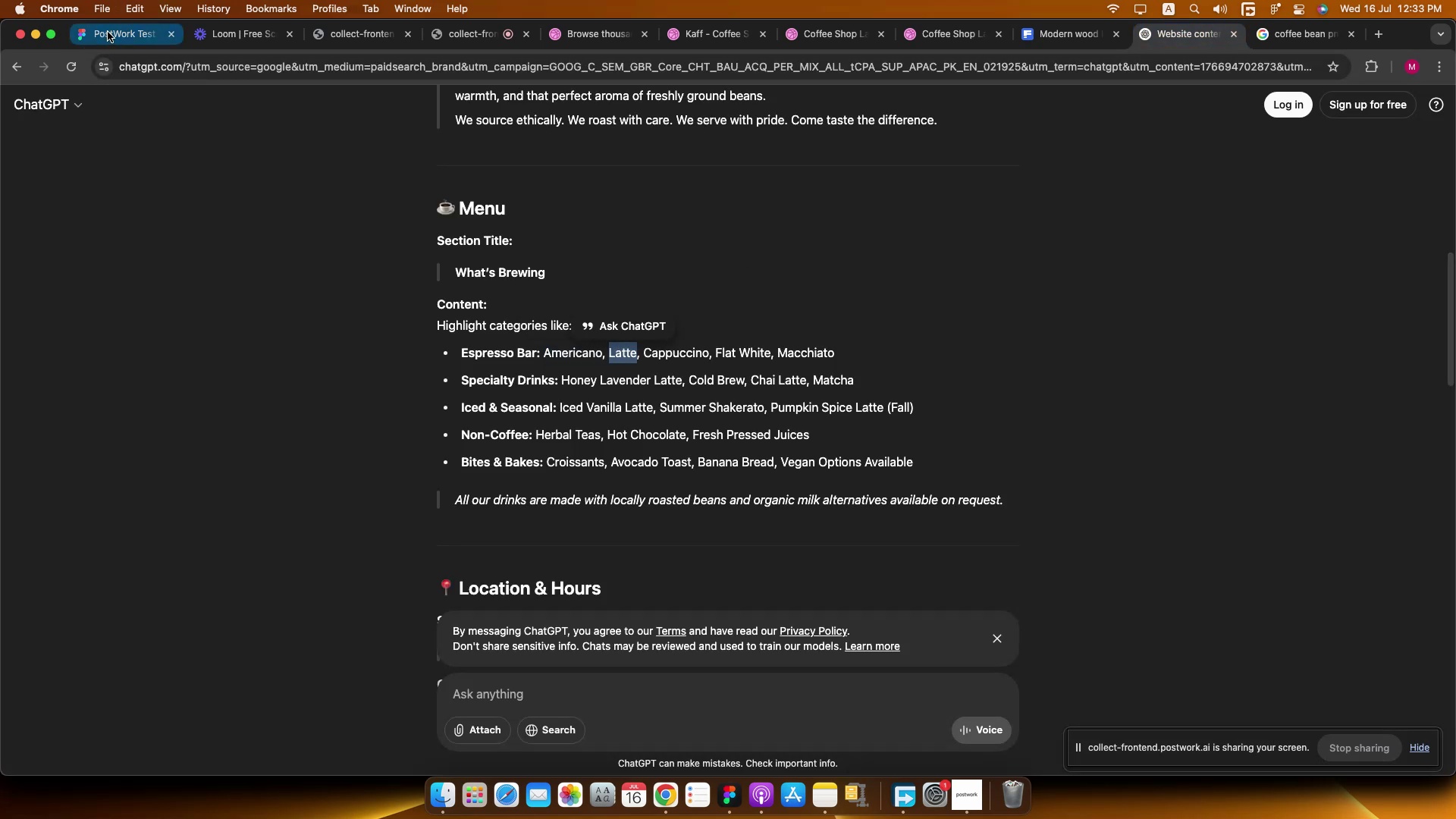 
left_click([108, 32])
 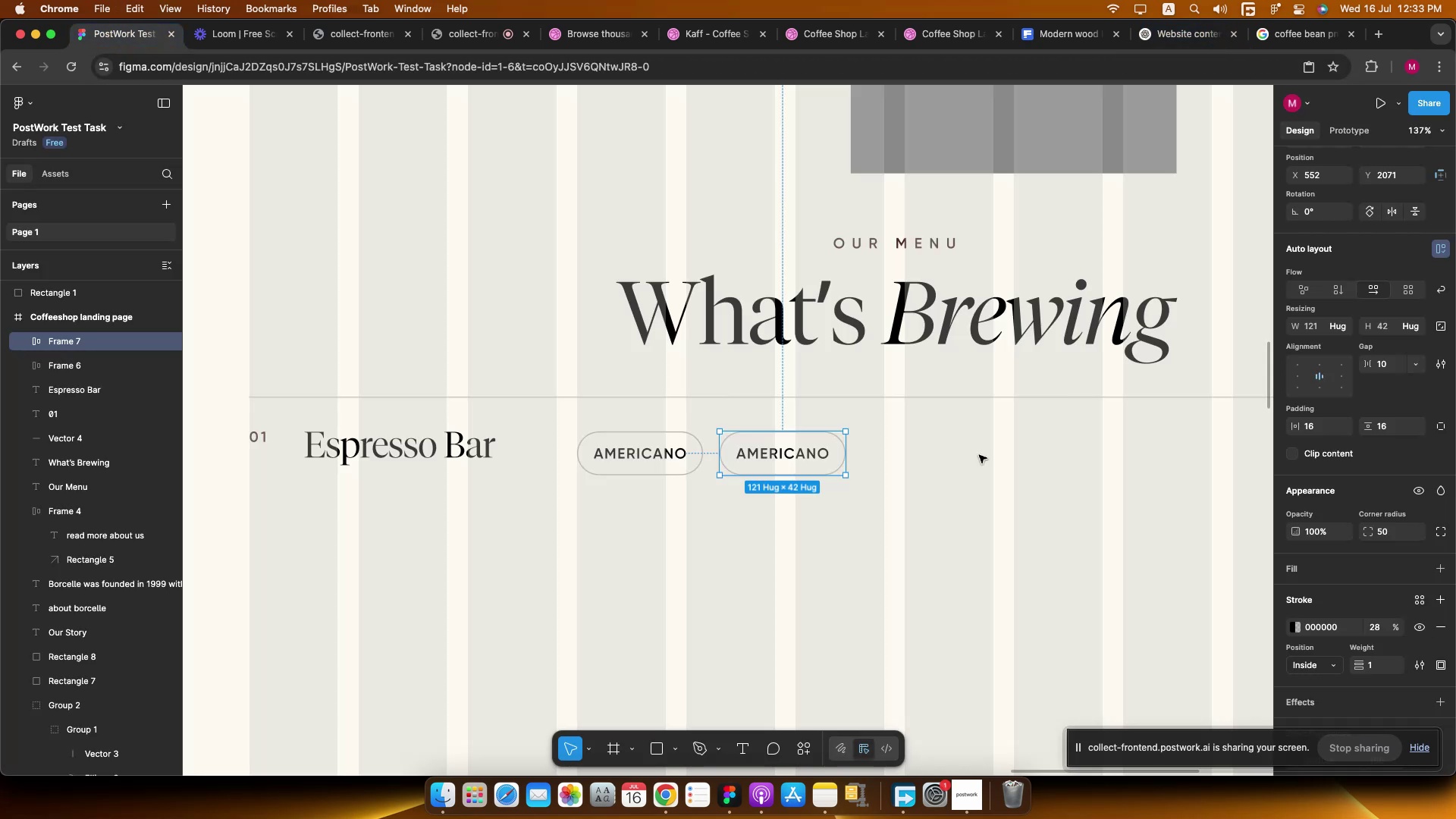 
double_click([779, 457])
 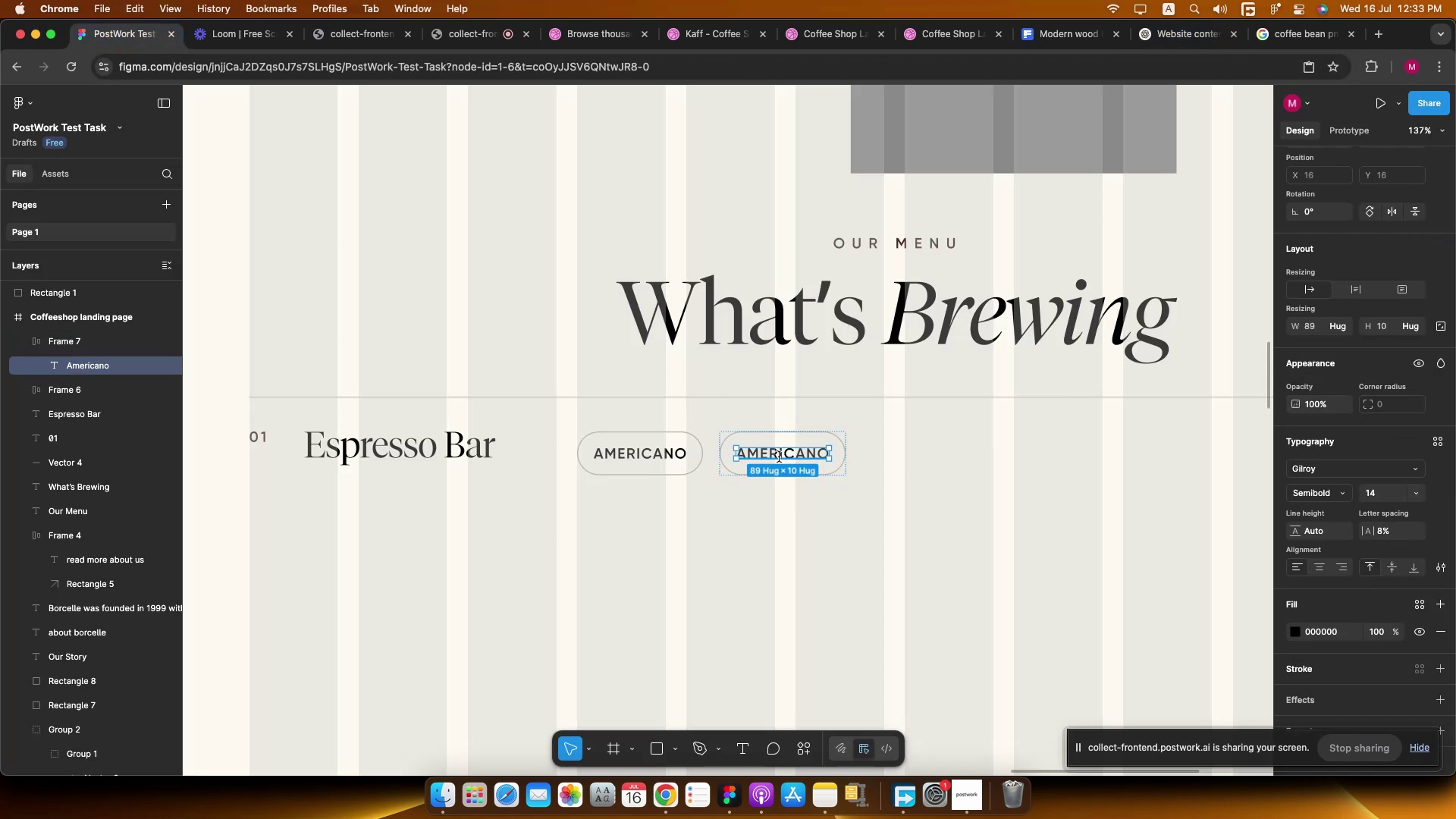 
key(Meta+V)
 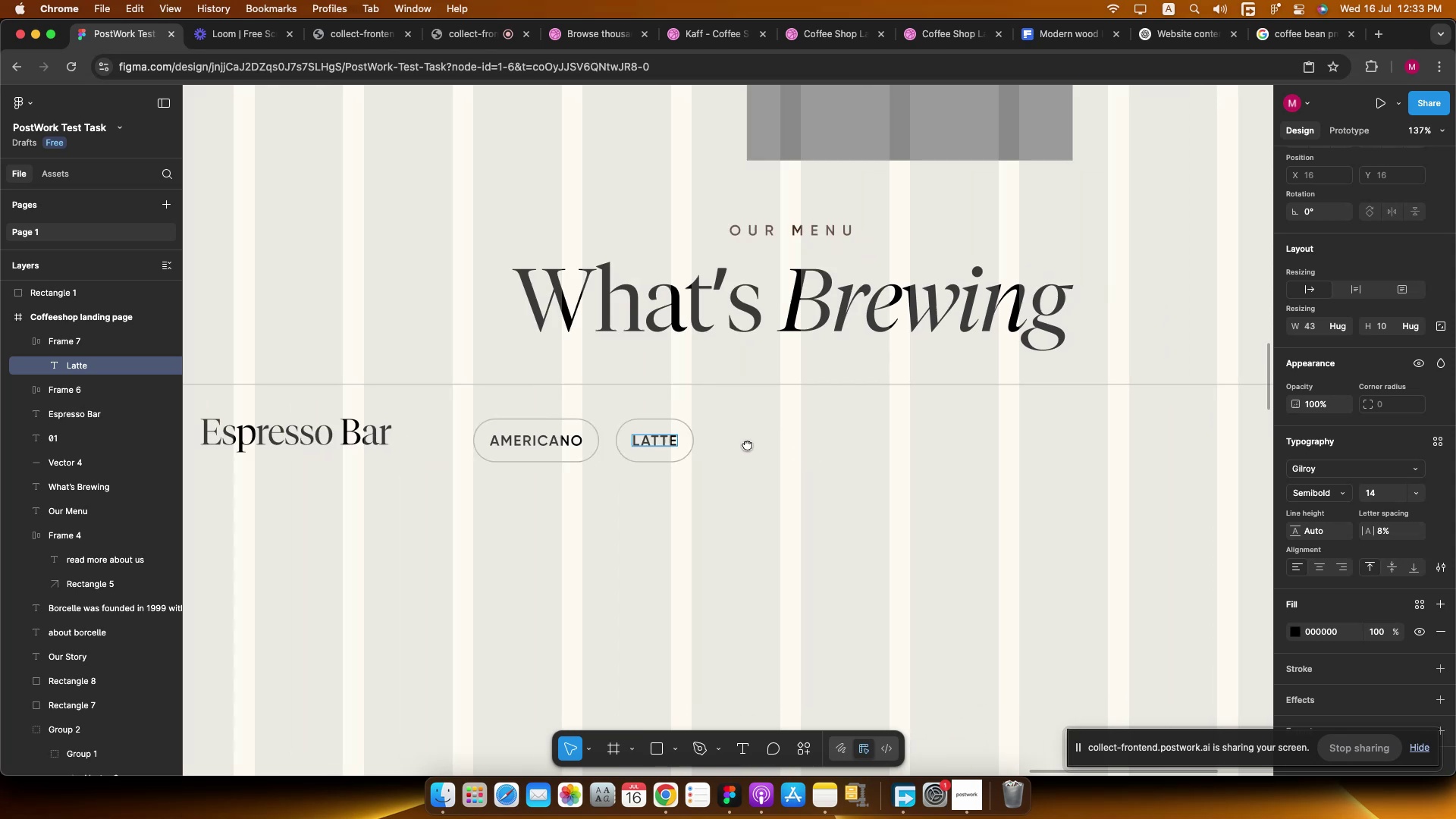 
left_click([711, 435])
 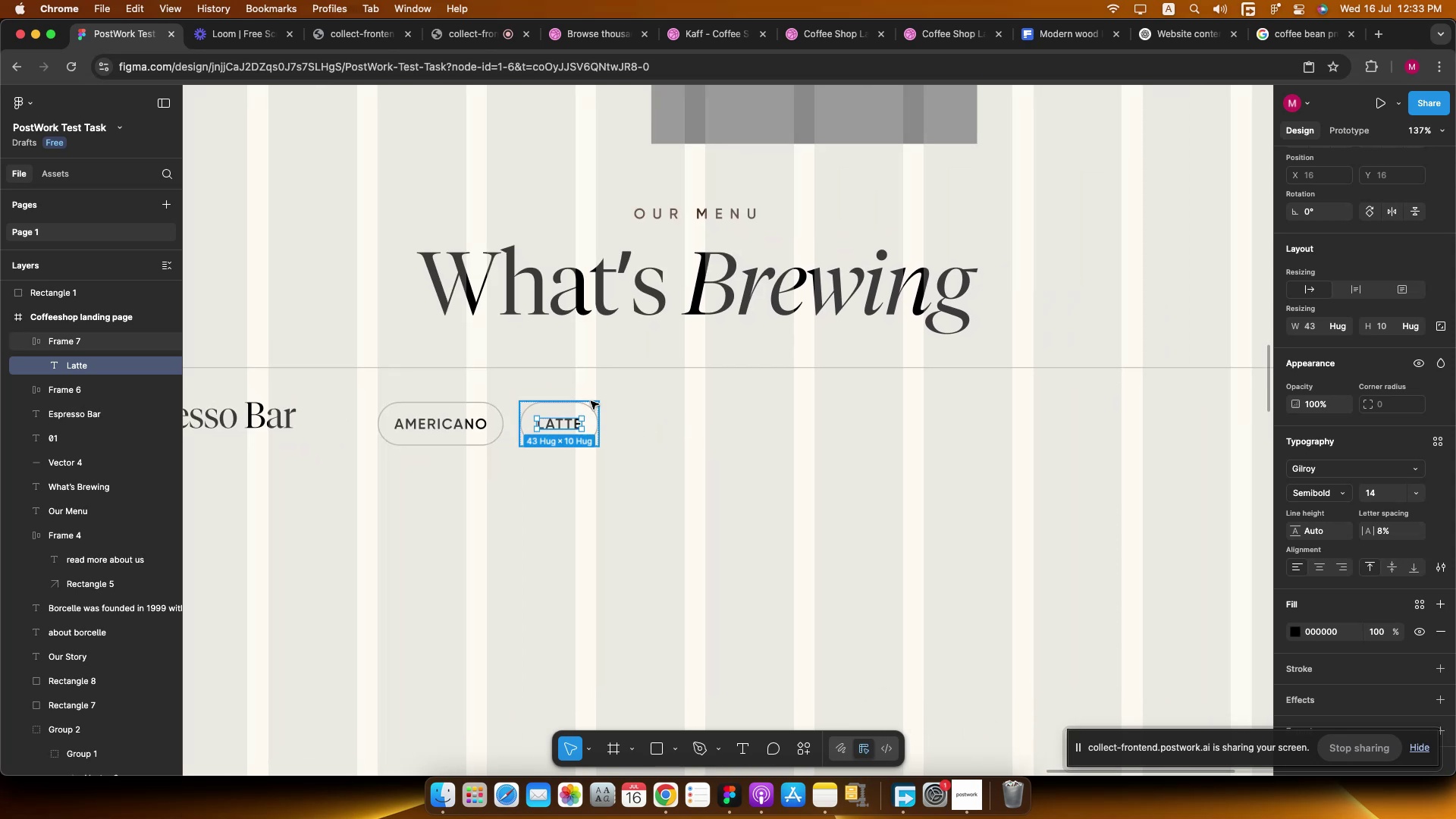 
left_click([592, 402])
 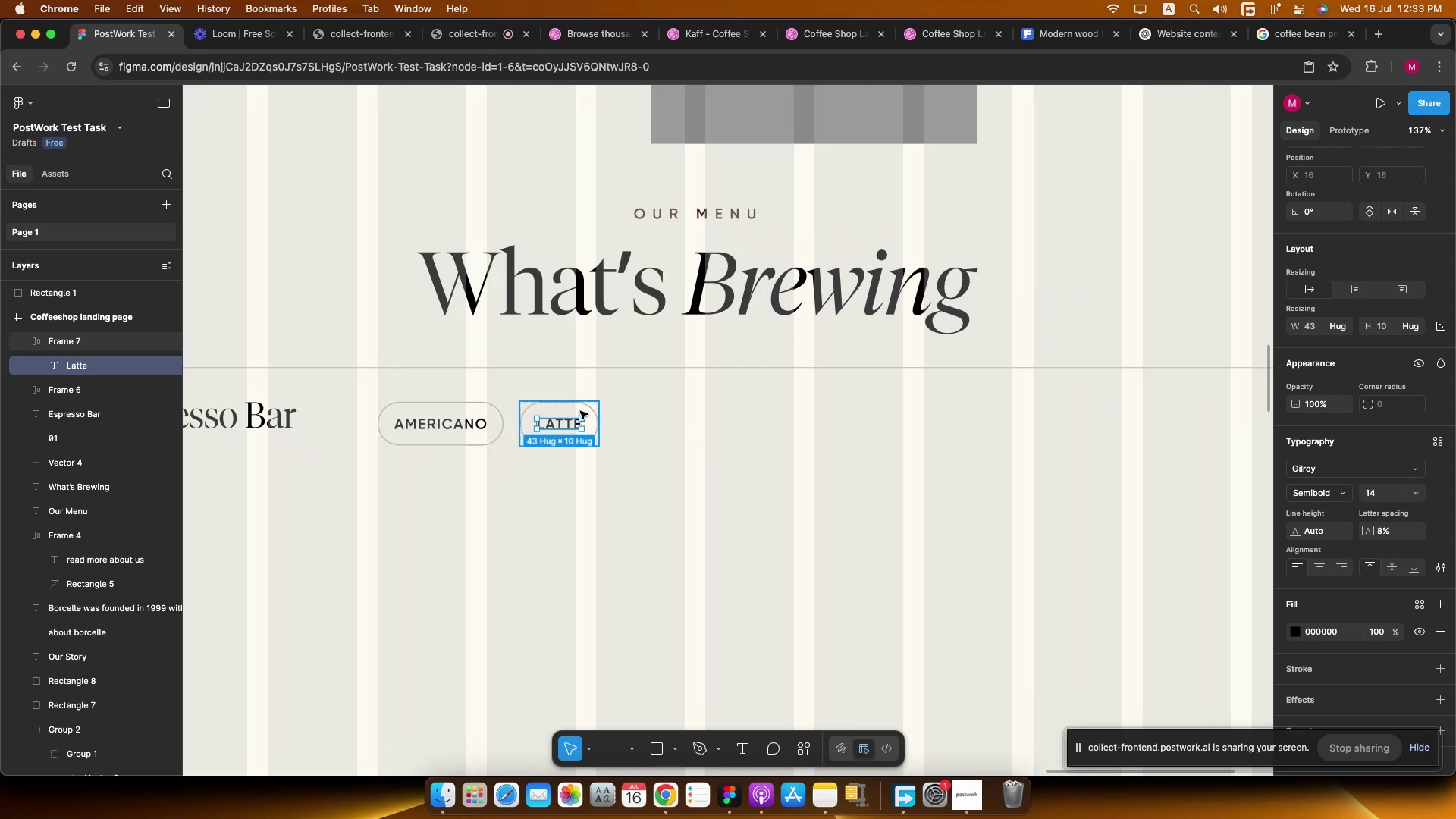 
hold_key(key=ShiftLeft, duration=3.27)
hold_key(key=OptionLeft, duration=3.26)
left_click_drag(start_coordinate=[551, 419], to_coordinate=[644, 426])
 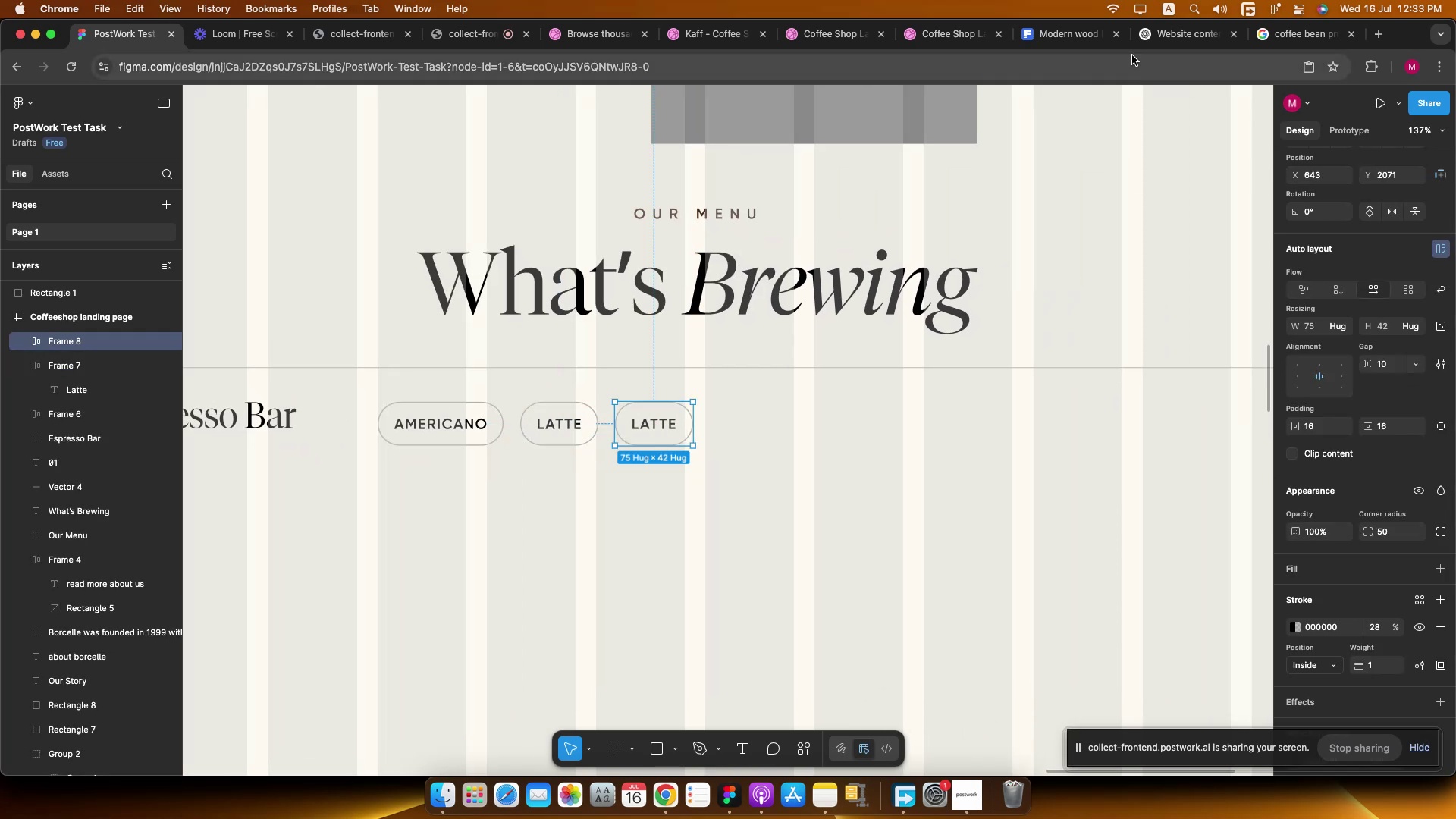 
left_click([1169, 41])
 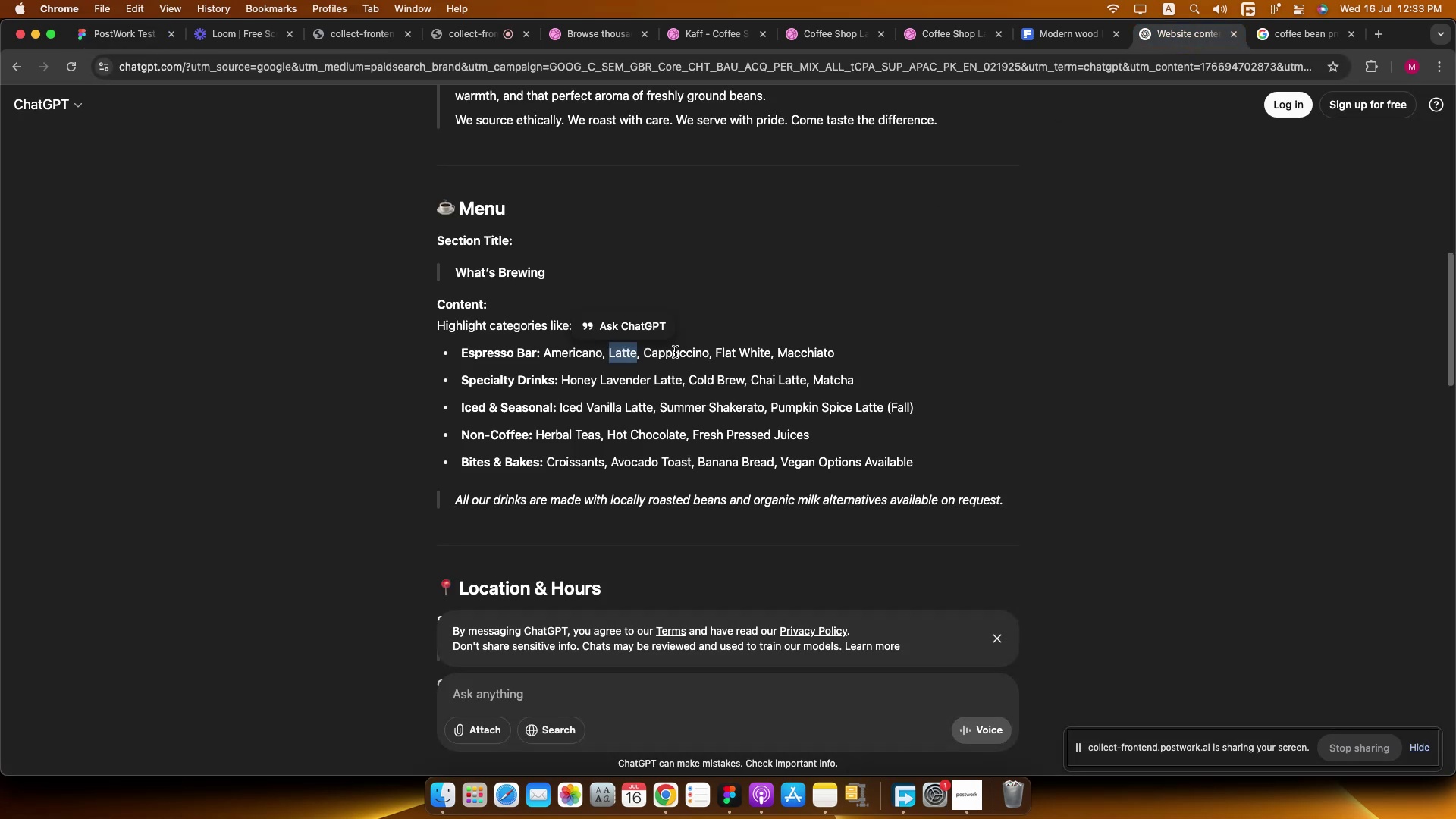 
double_click([675, 352])
 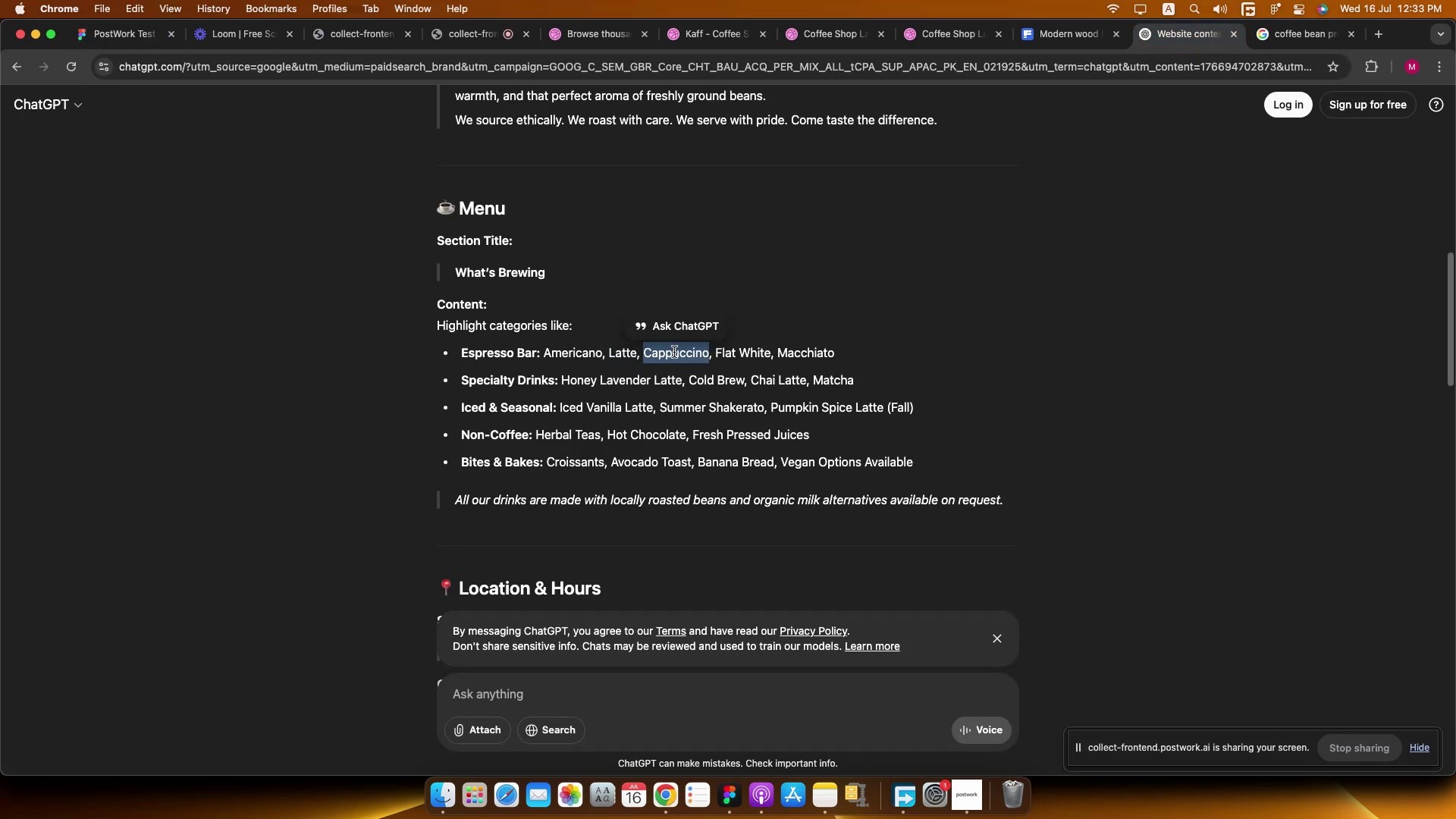 
key(Meta+C)
 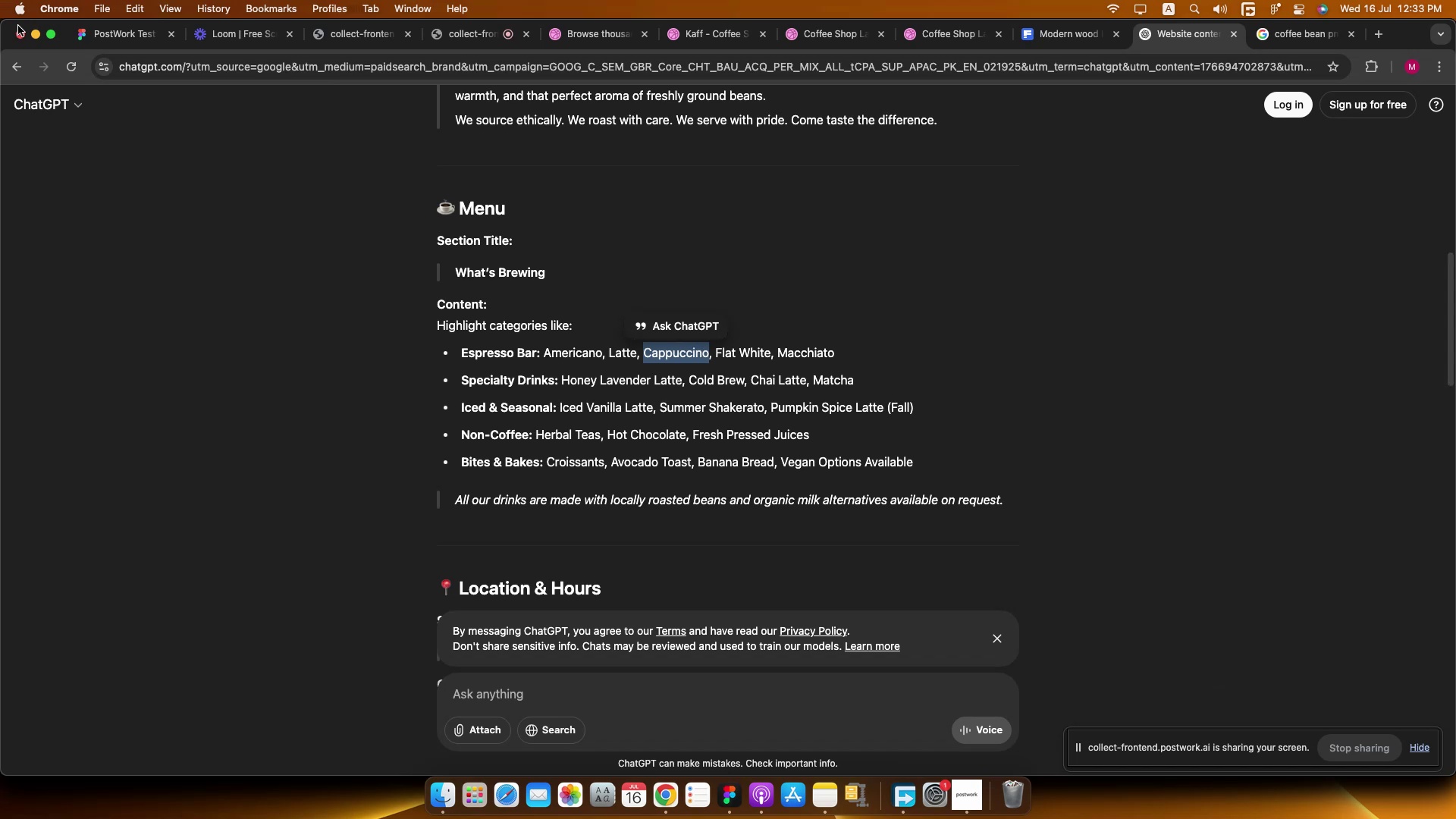 
left_click([113, 39])
 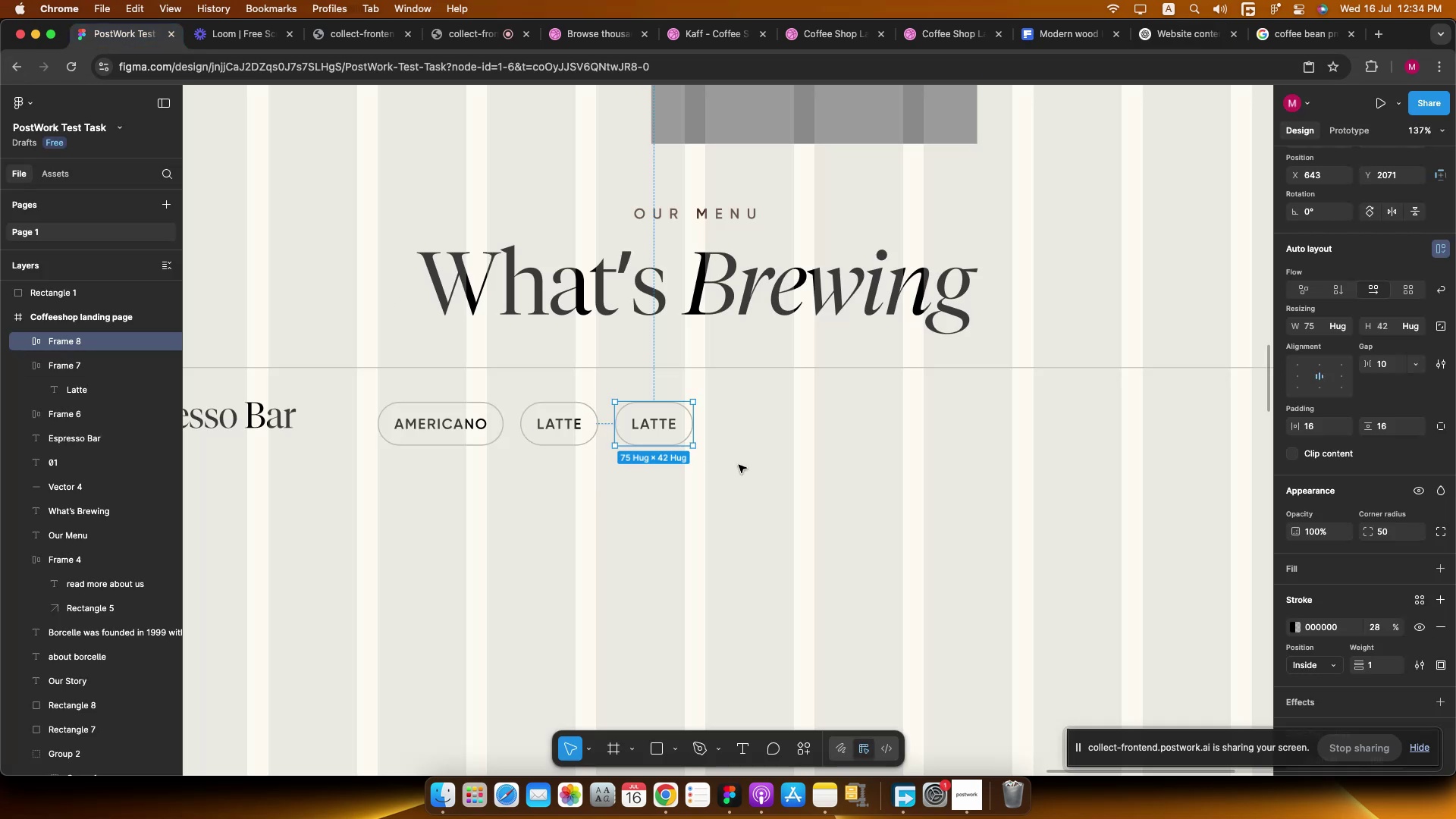 
double_click([661, 428])
 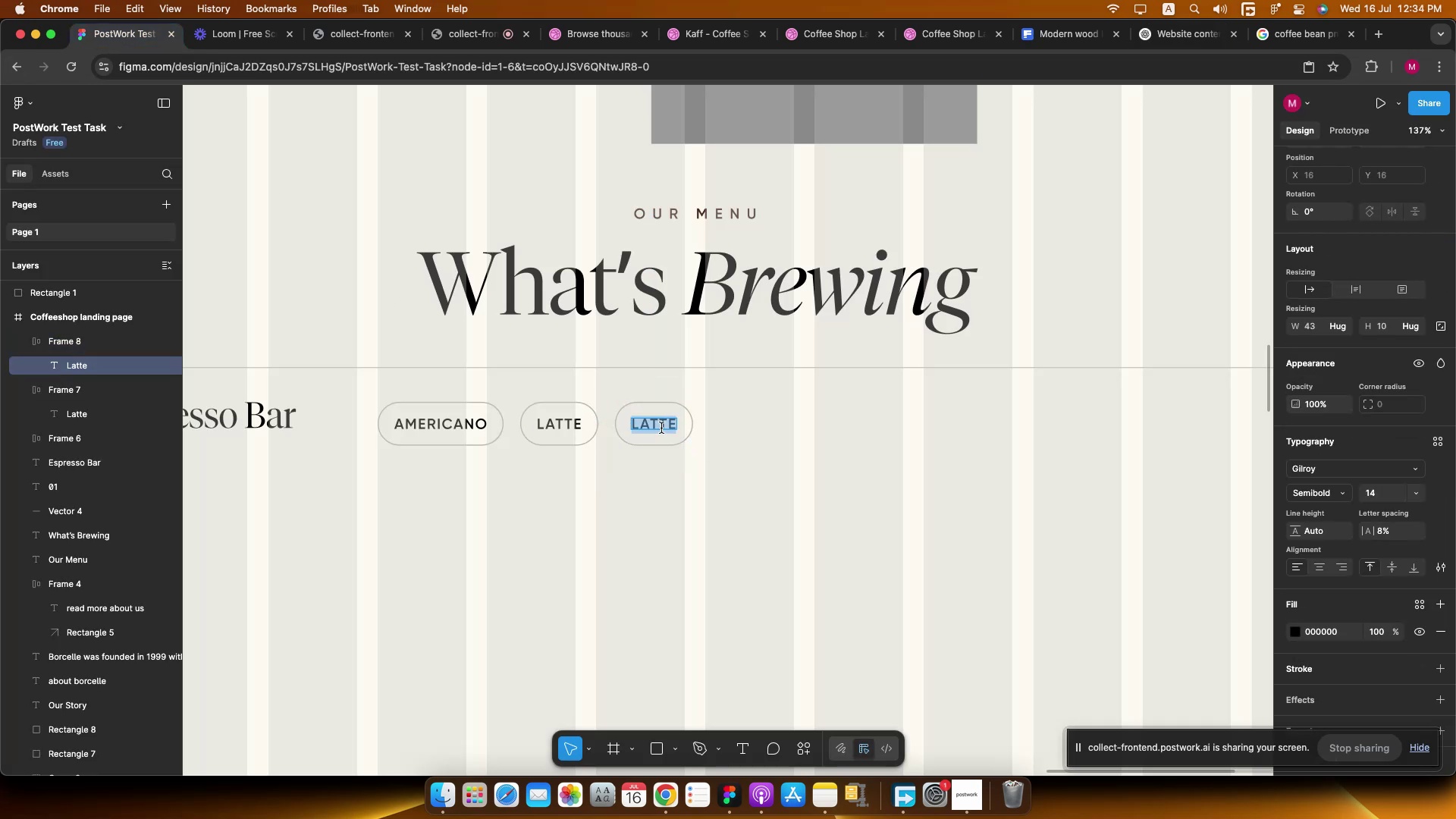 
key(Meta+V)
 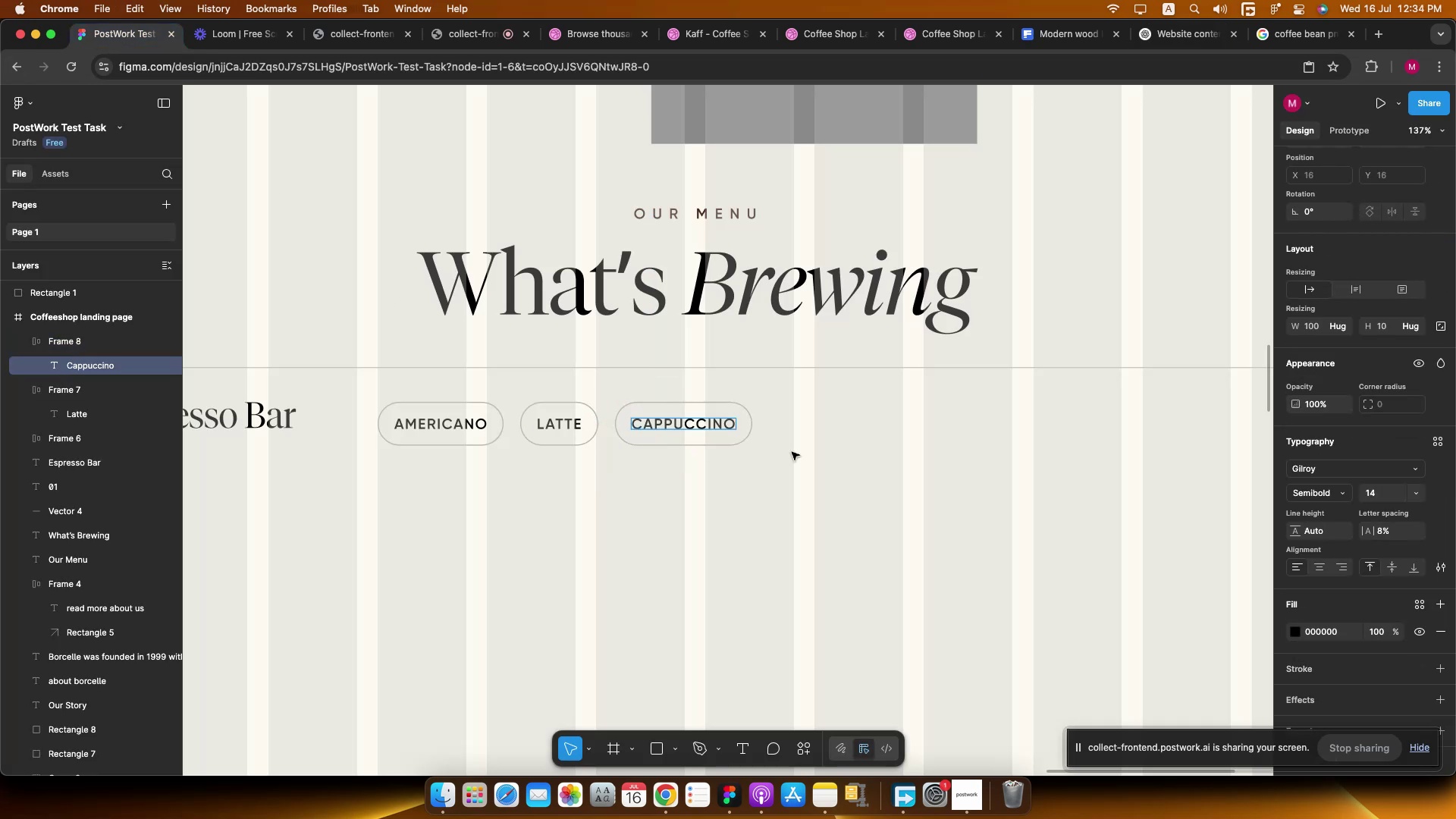 
double_click([792, 452])
 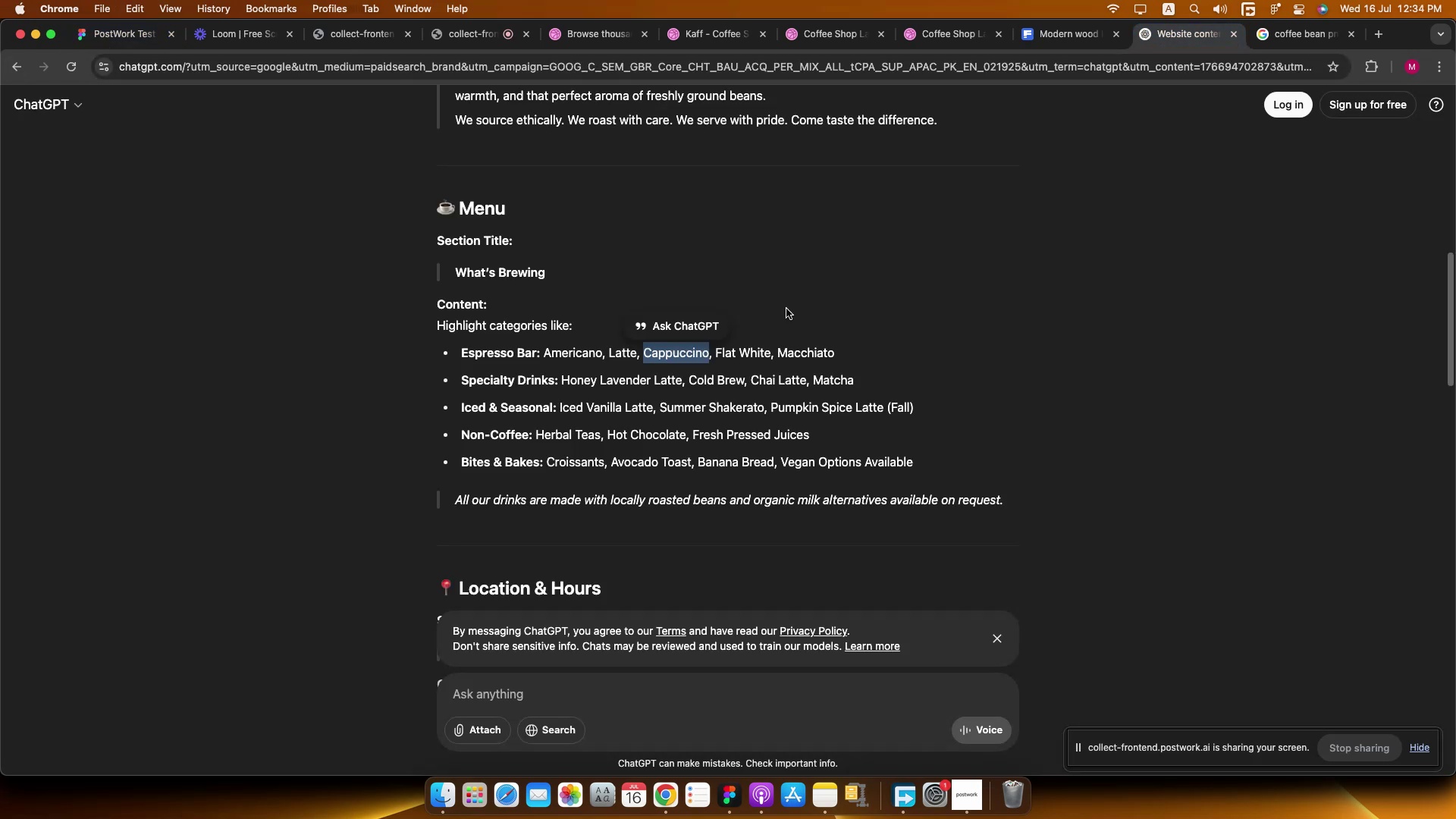 
left_click([745, 356])
 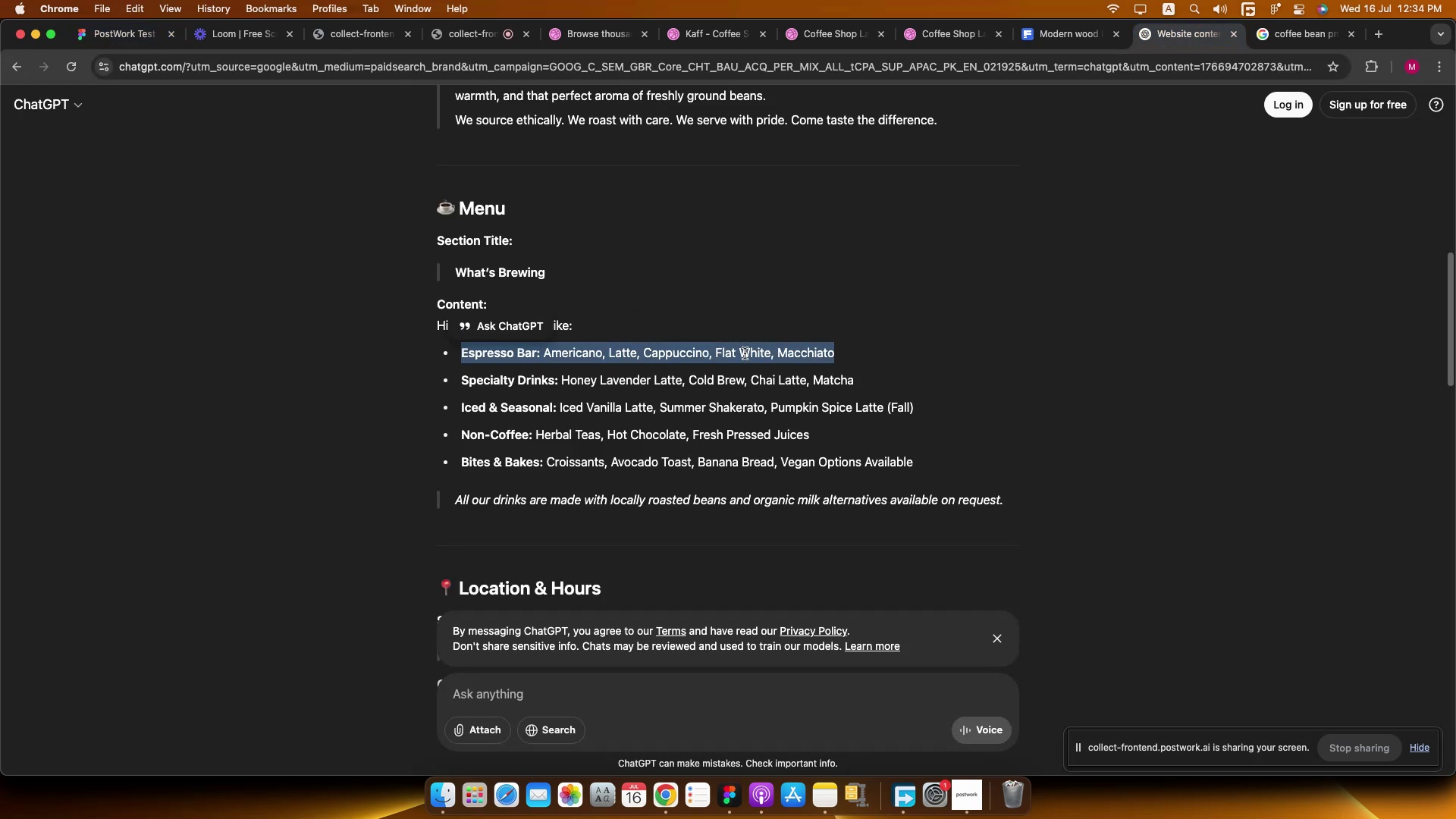 
left_click([766, 351])
 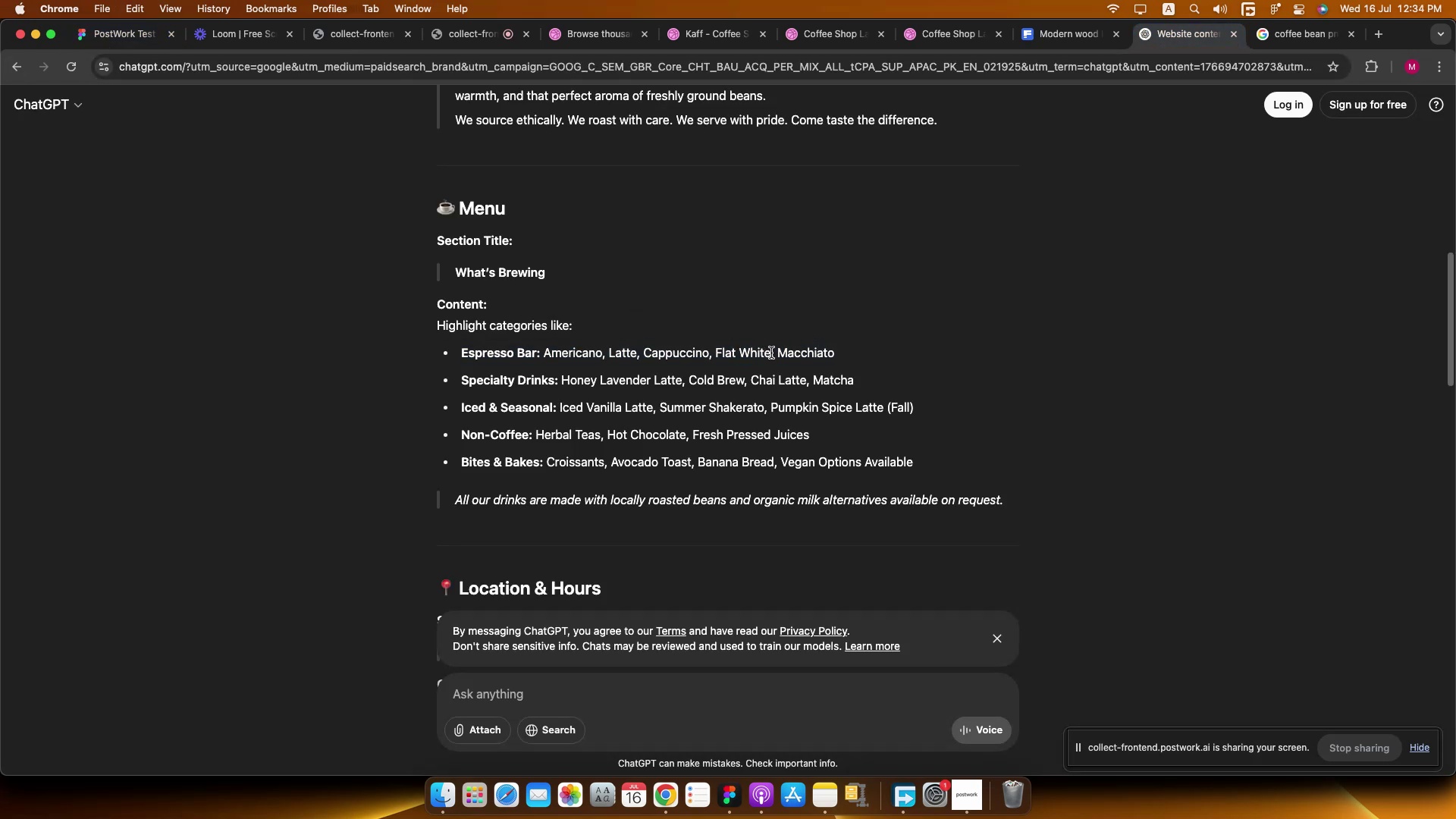 
left_click_drag(start_coordinate=[771, 352], to_coordinate=[712, 356])
 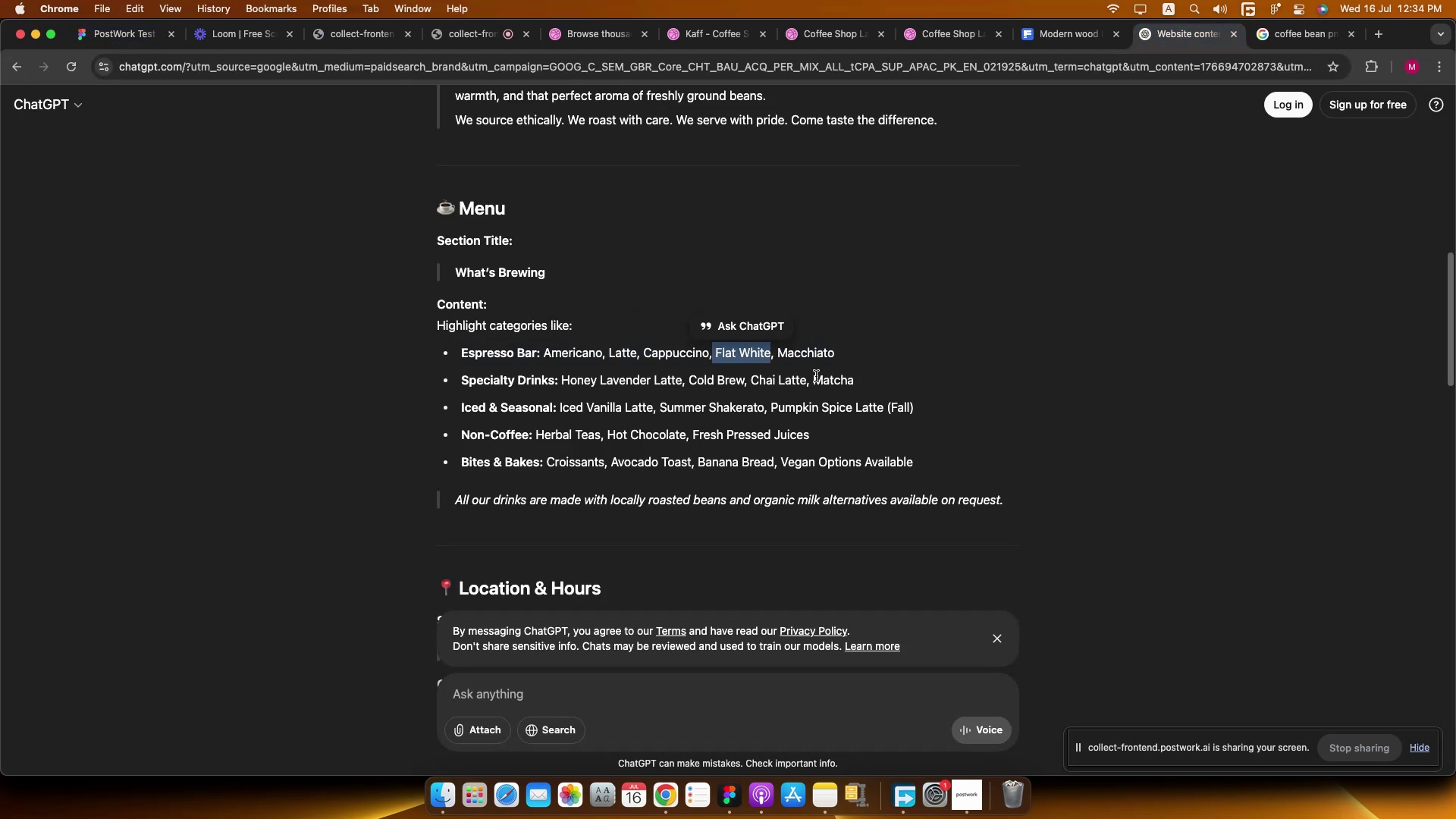 
key(Meta+C)
 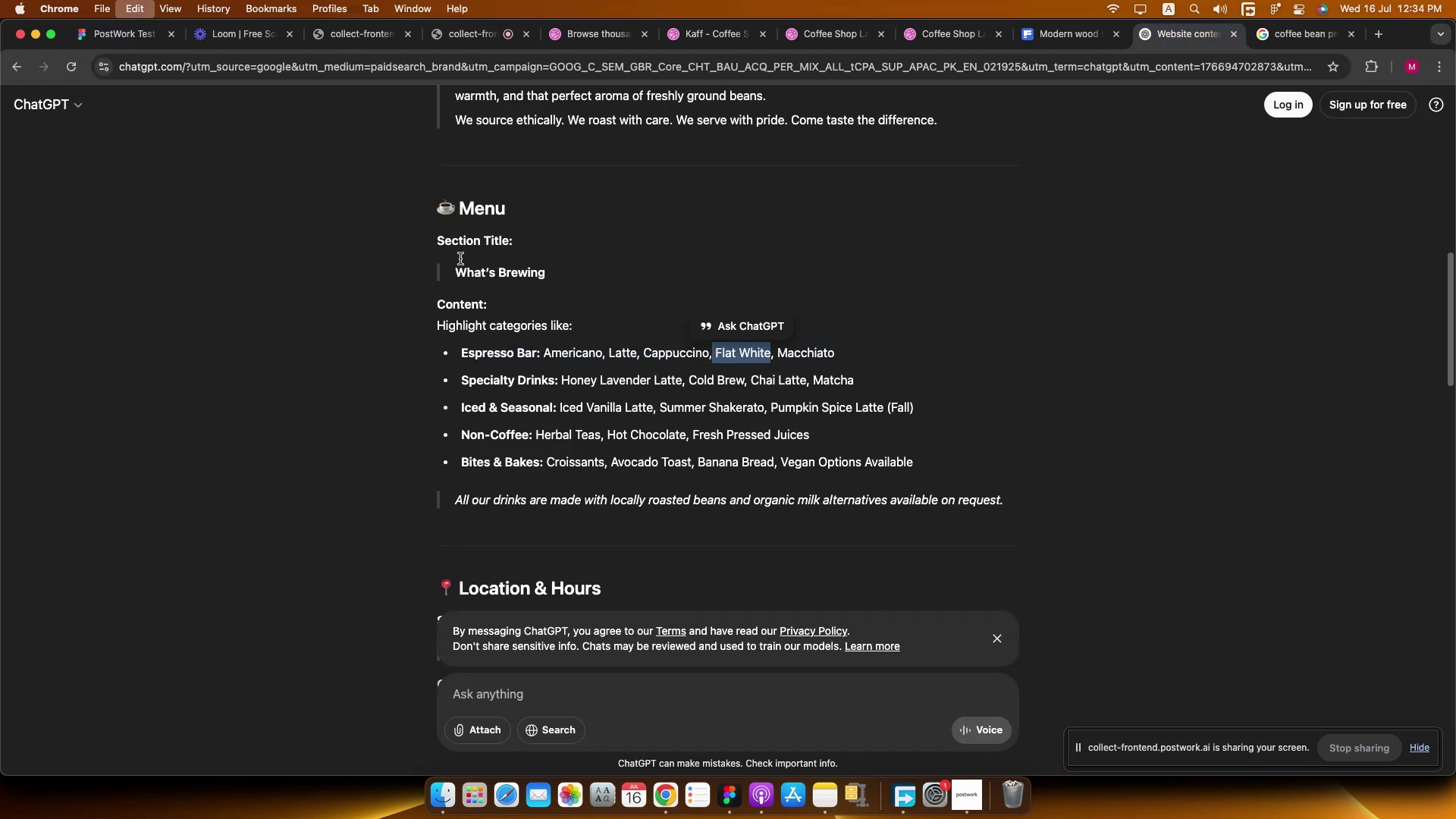 
key(Meta+C)
 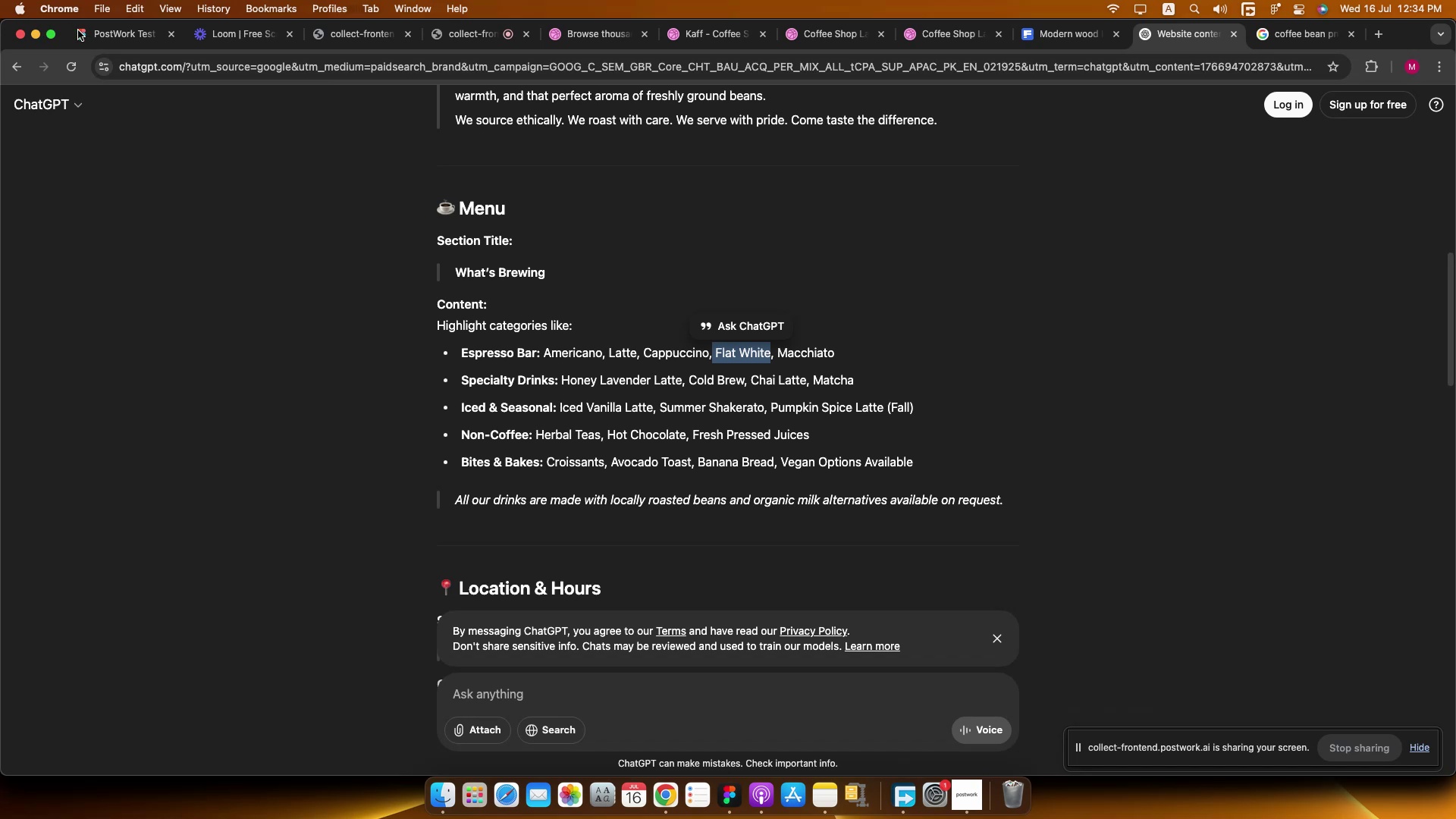 
left_click([103, 30])
 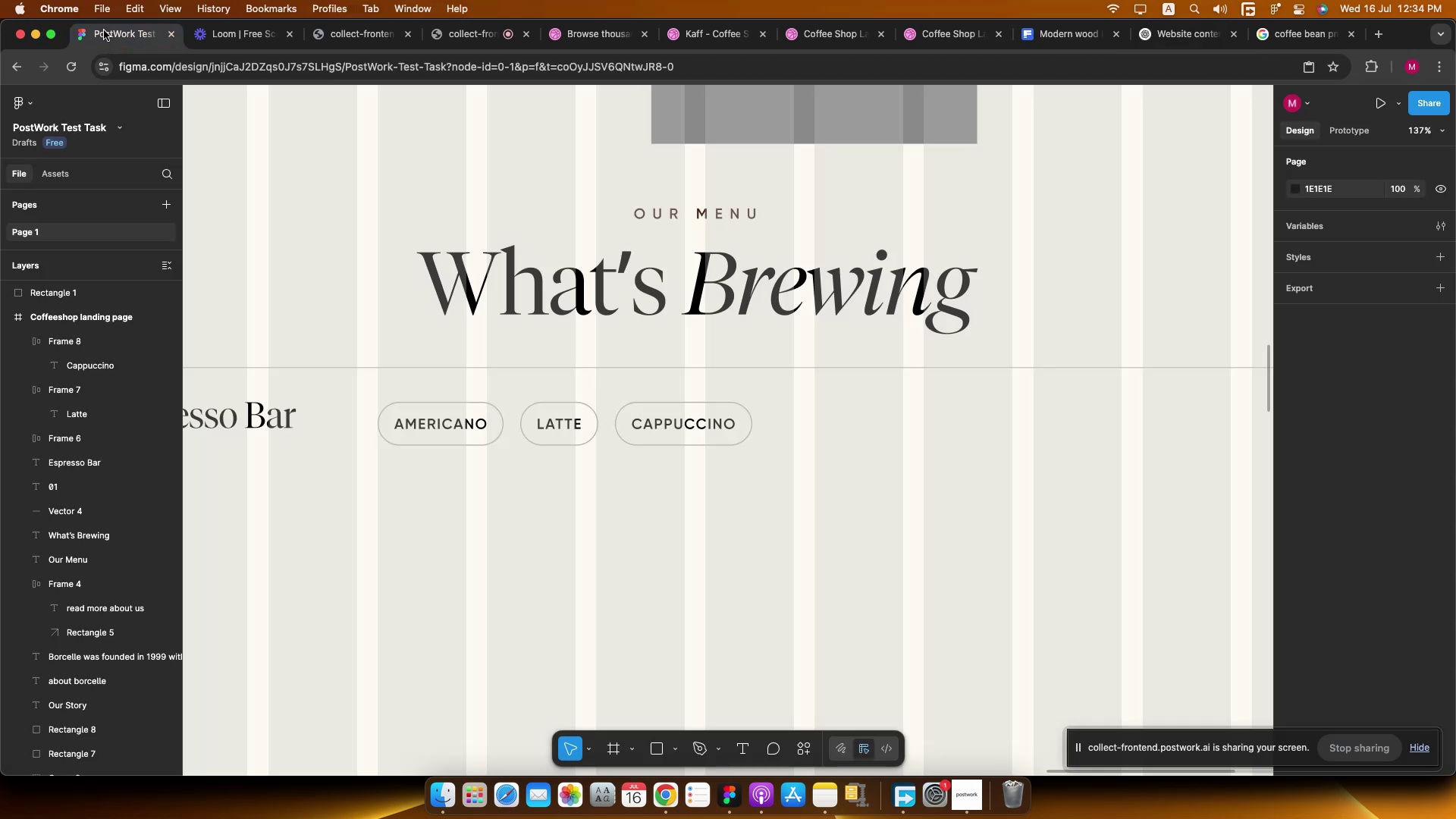 
hold_key(key=CommandLeft, duration=0.34)
scroll: coordinate [645, 353], scroll_direction: down, amount: 5.0
 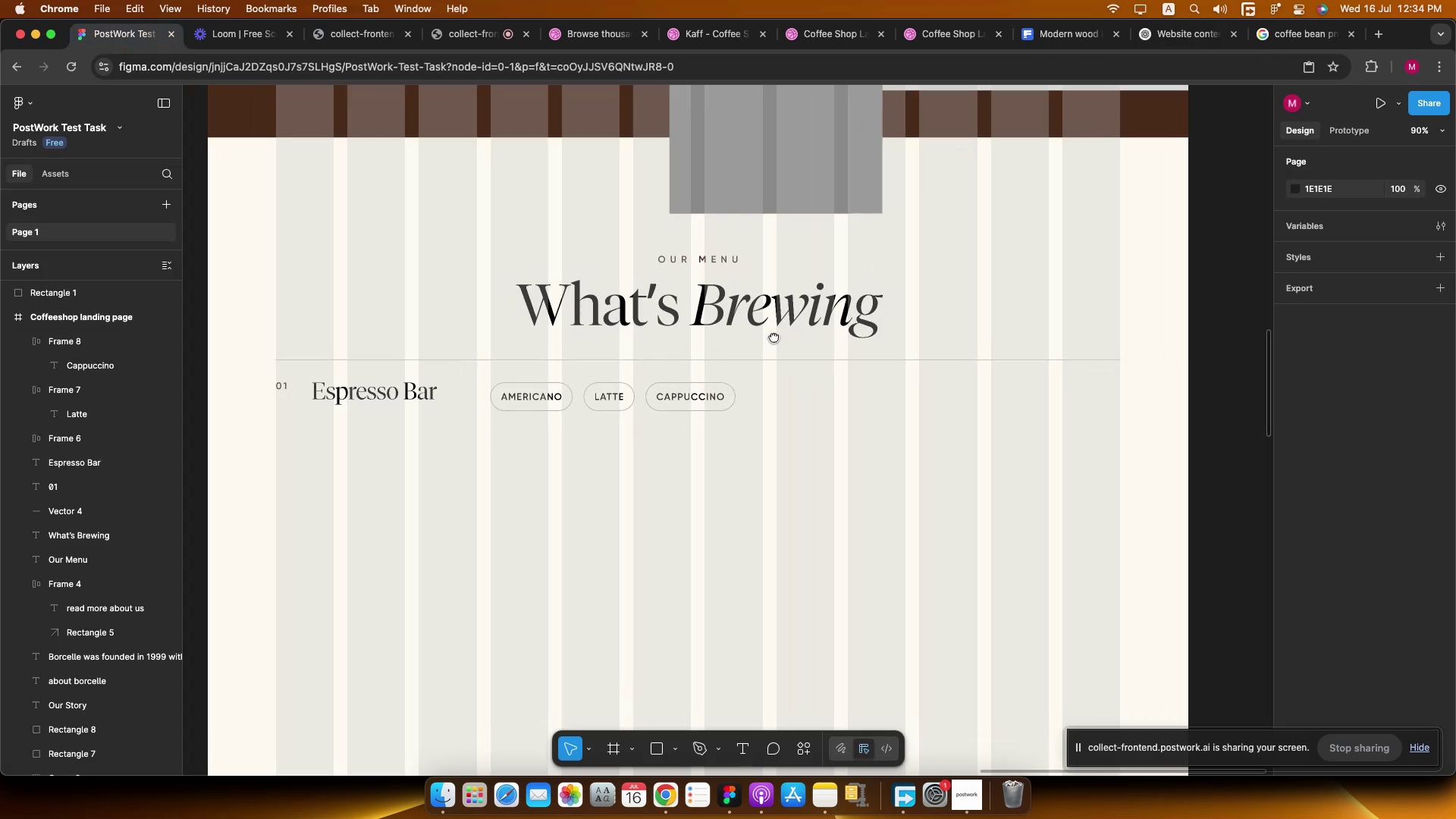 
hold_key(key=CommandLeft, duration=0.47)
scroll: coordinate [755, 370], scroll_direction: up, amount: 2.0
 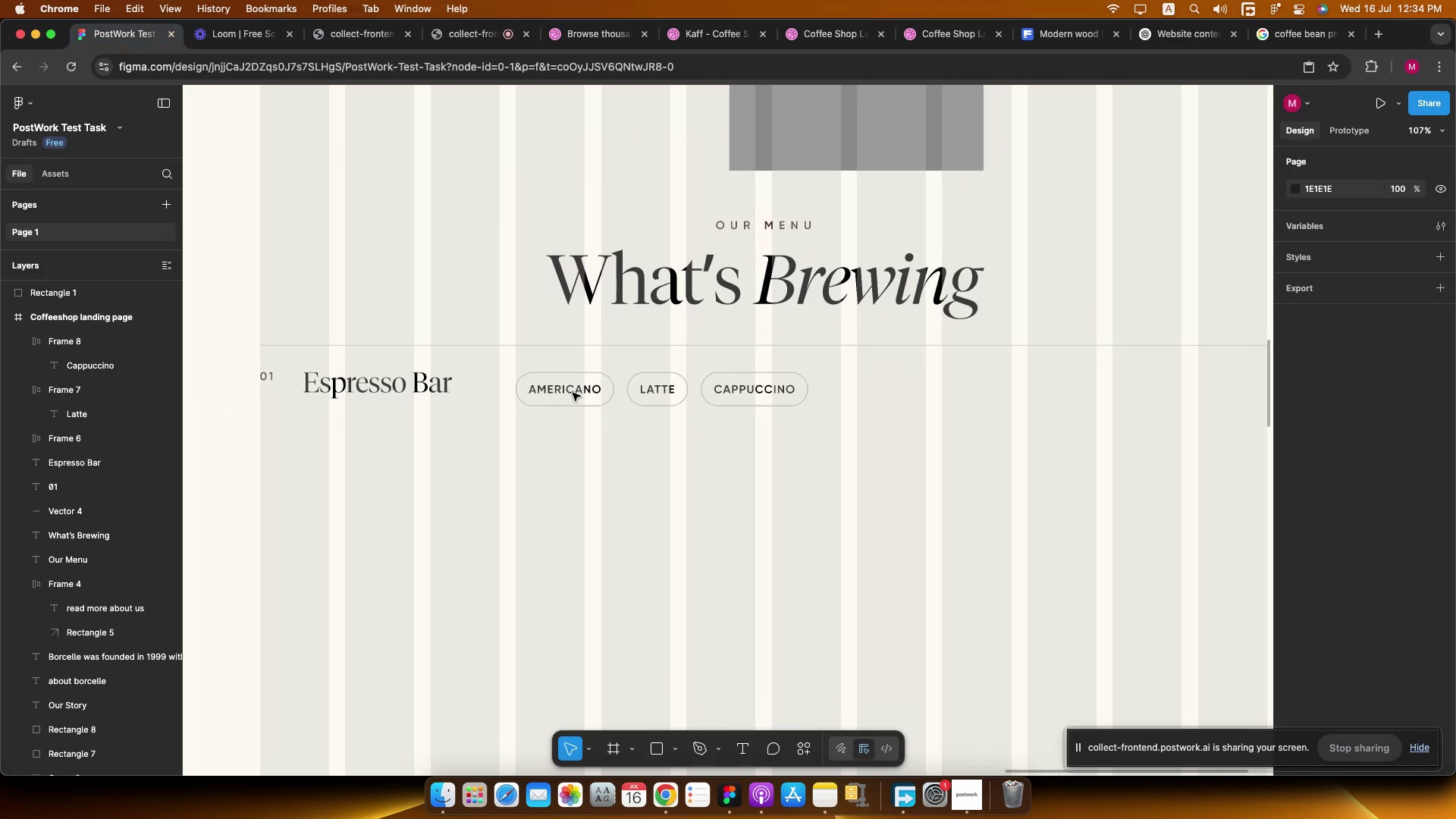 
left_click([540, 398])
 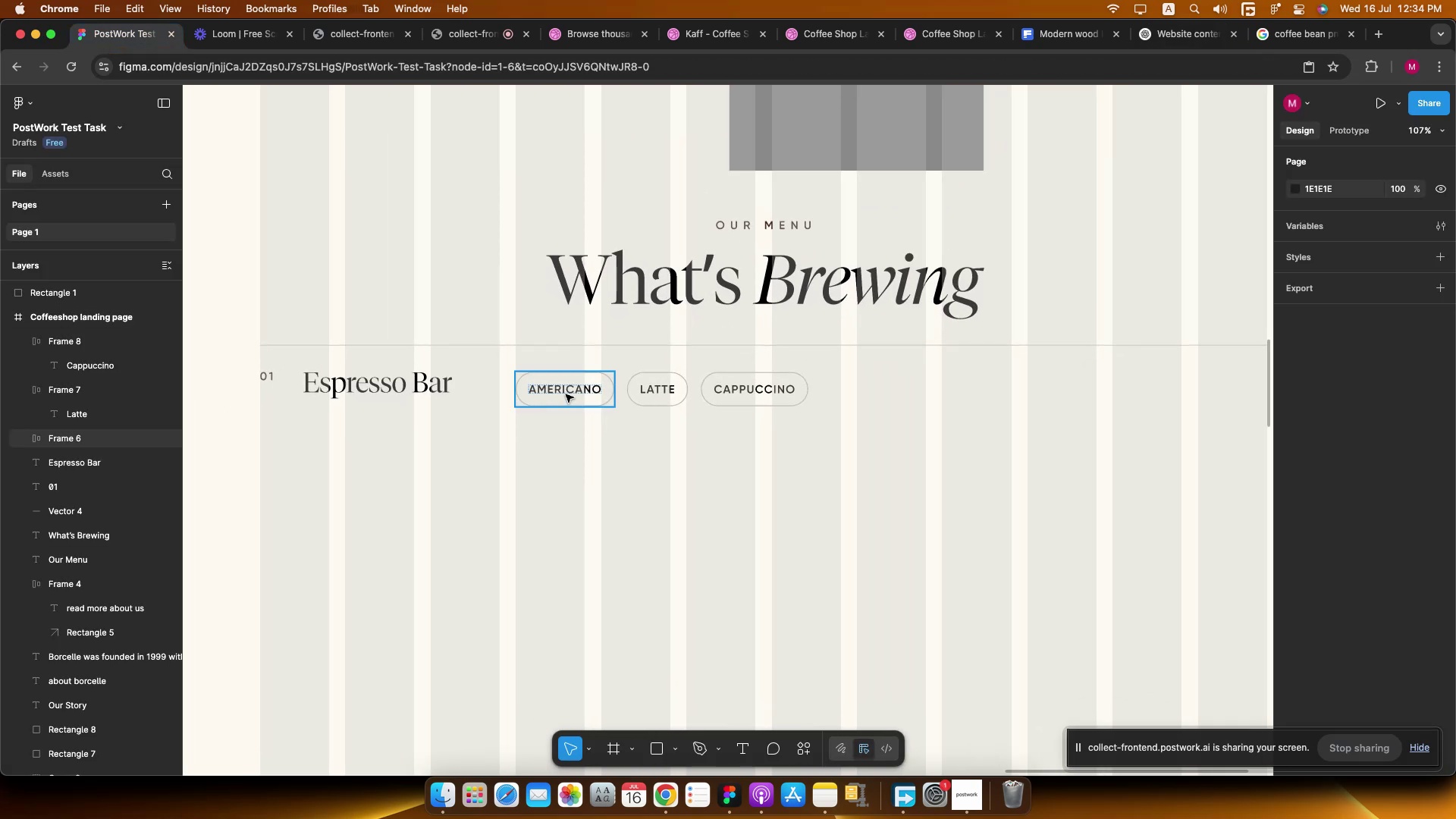 
hold_key(key=OptionLeft, duration=2.51)
hold_key(key=ShiftLeft, duration=2.46)
left_click_drag(start_coordinate=[564, 391], to_coordinate=[561, 437])
 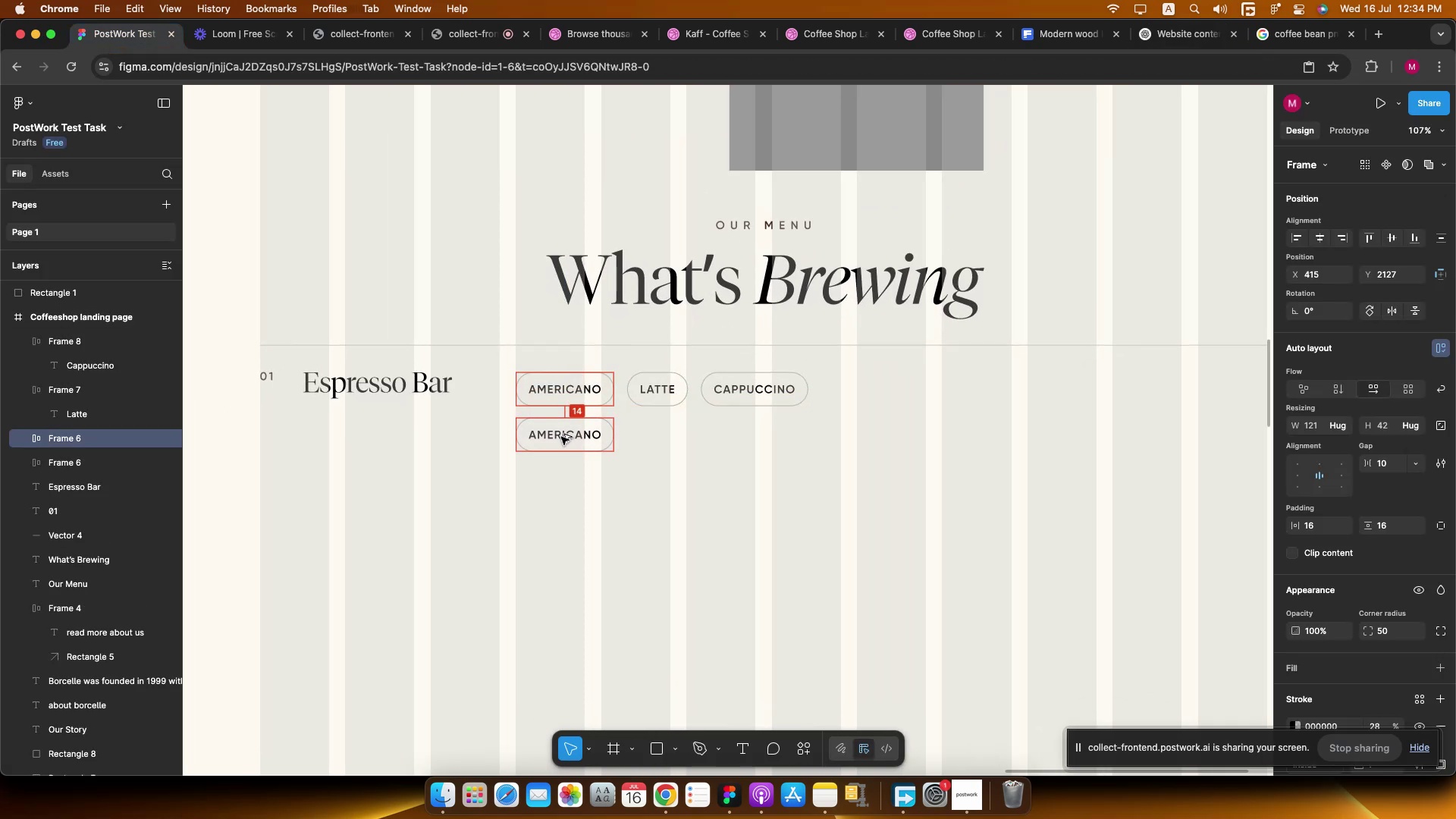 
hold_key(key=CommandLeft, duration=0.77)
scroll: coordinate [564, 439], scroll_direction: up, amount: 5.0
 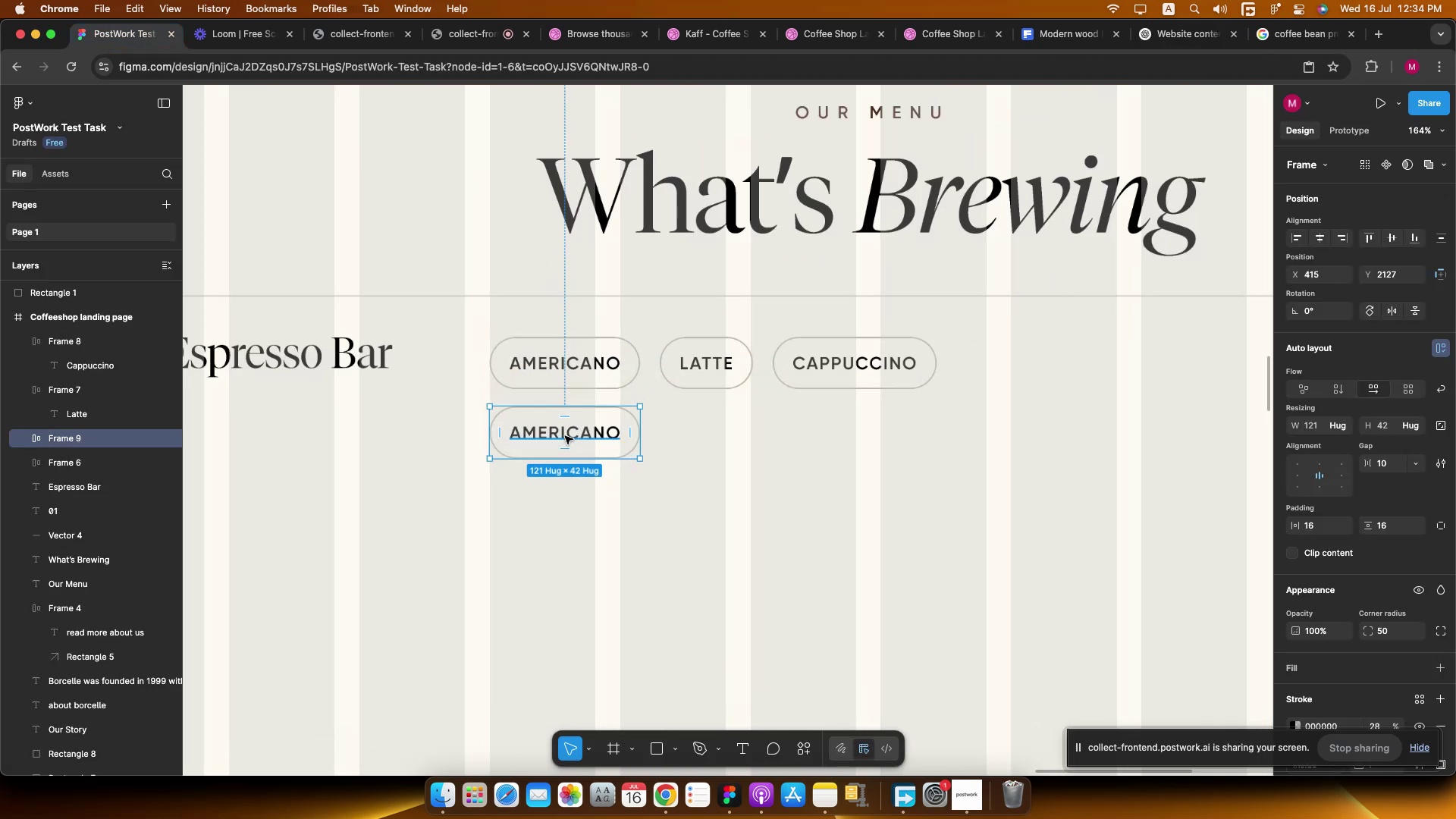 
key(Meta+V)
 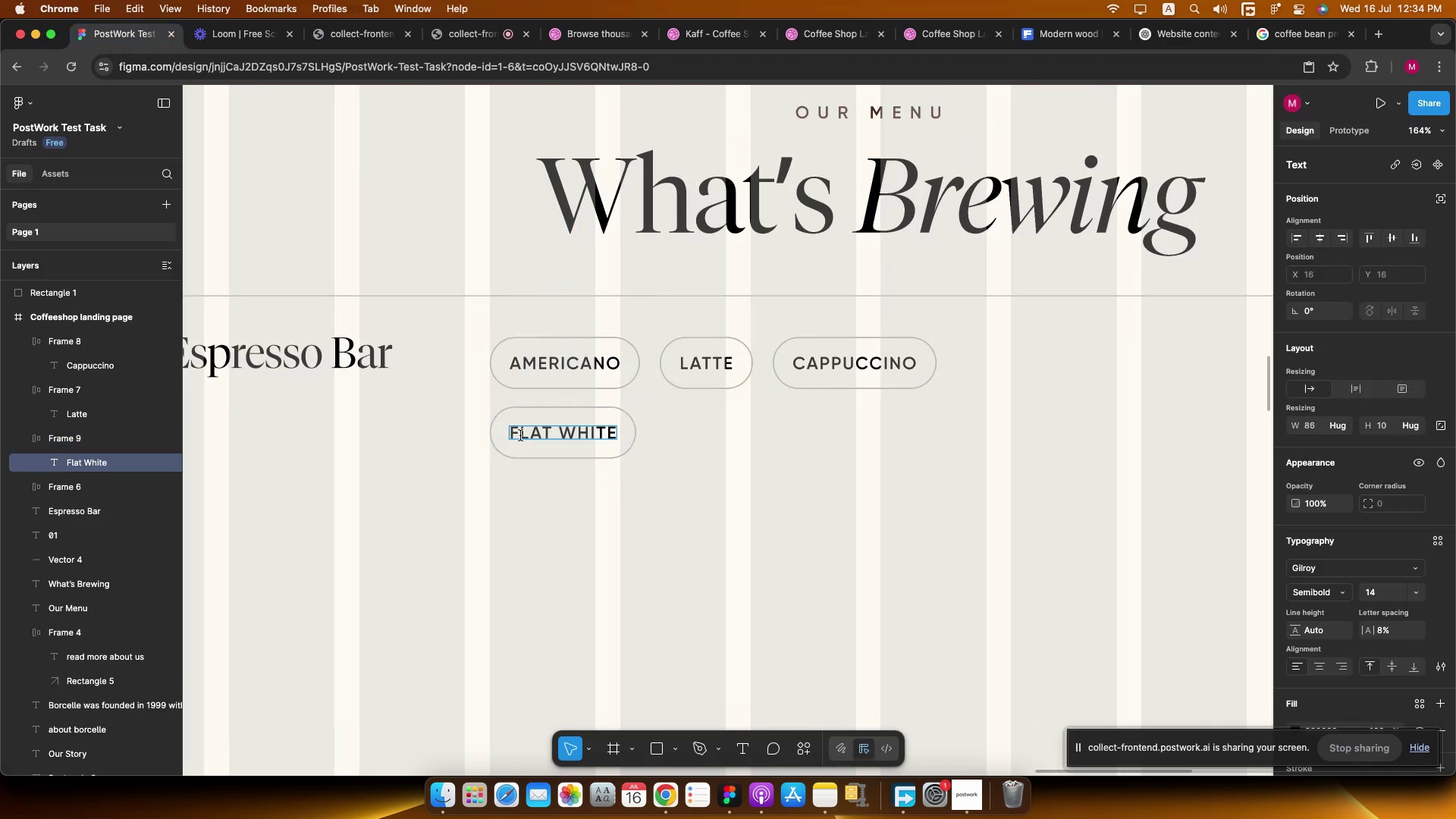 
left_click([673, 441])
 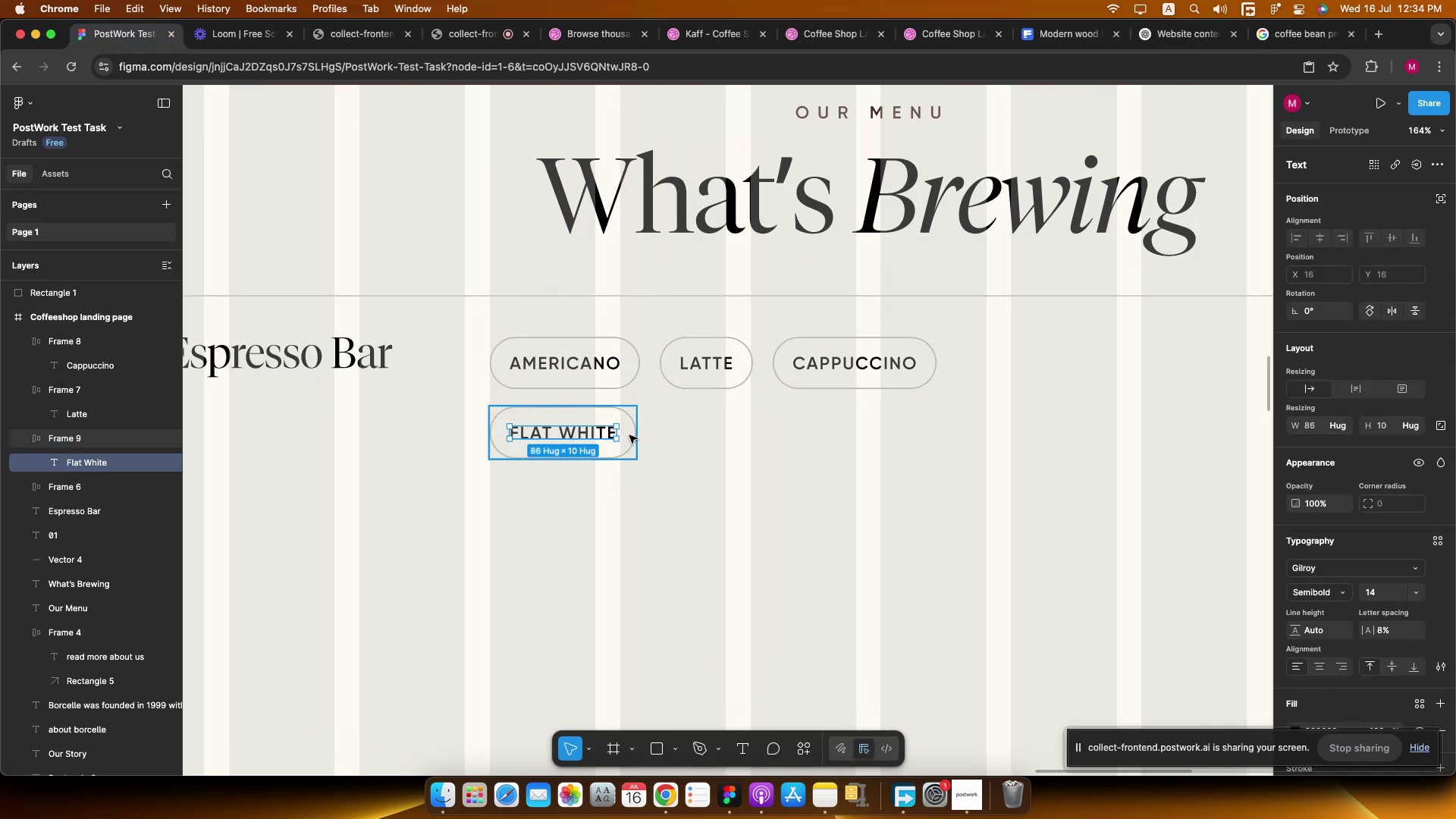 
left_click([629, 435])
 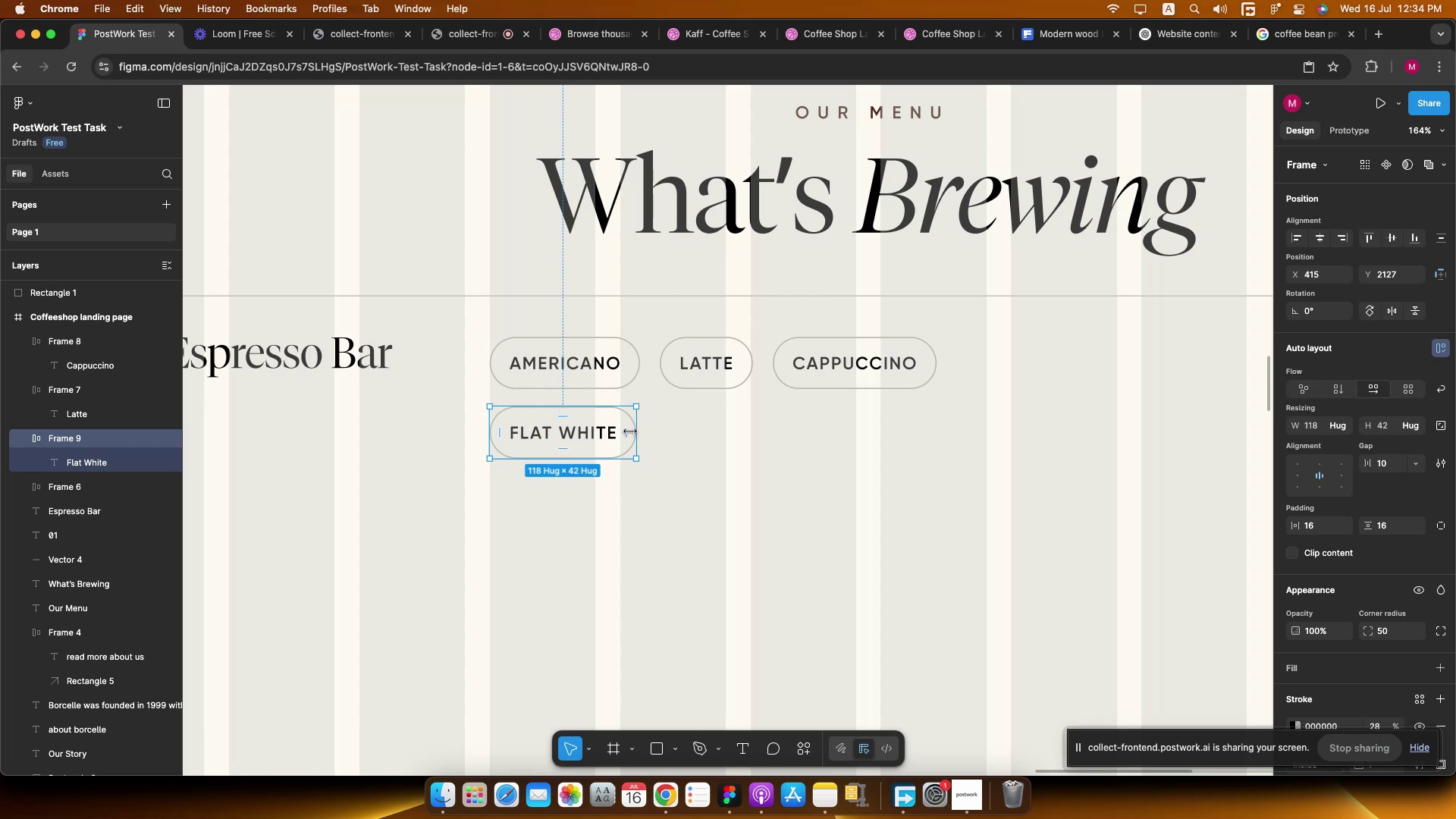 
hold_key(key=OptionLeft, duration=1.97)
hold_key(key=ShiftLeft, duration=1.9)
left_click_drag(start_coordinate=[548, 427], to_coordinate=[705, 420])
 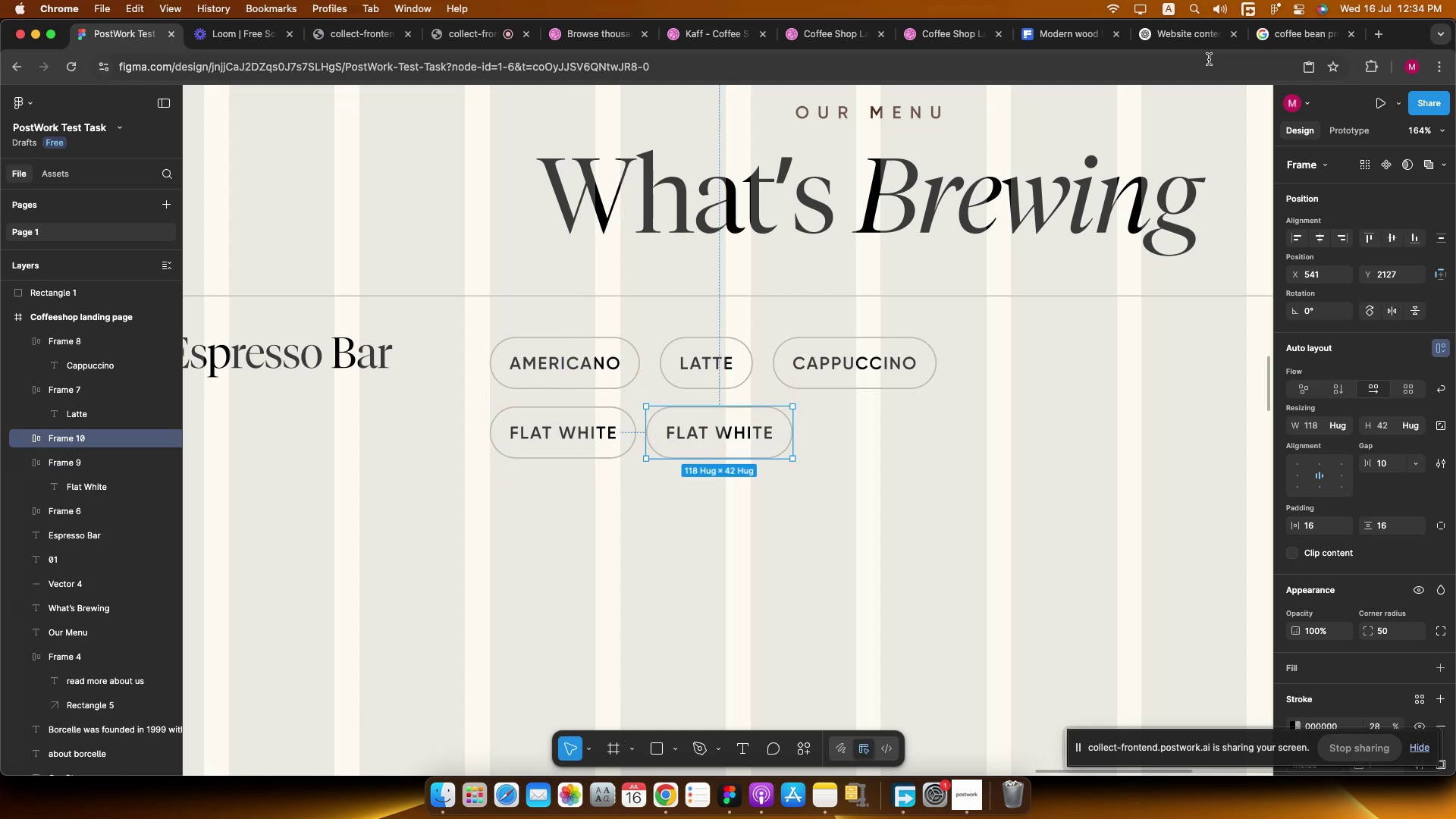 
left_click([1192, 43])
 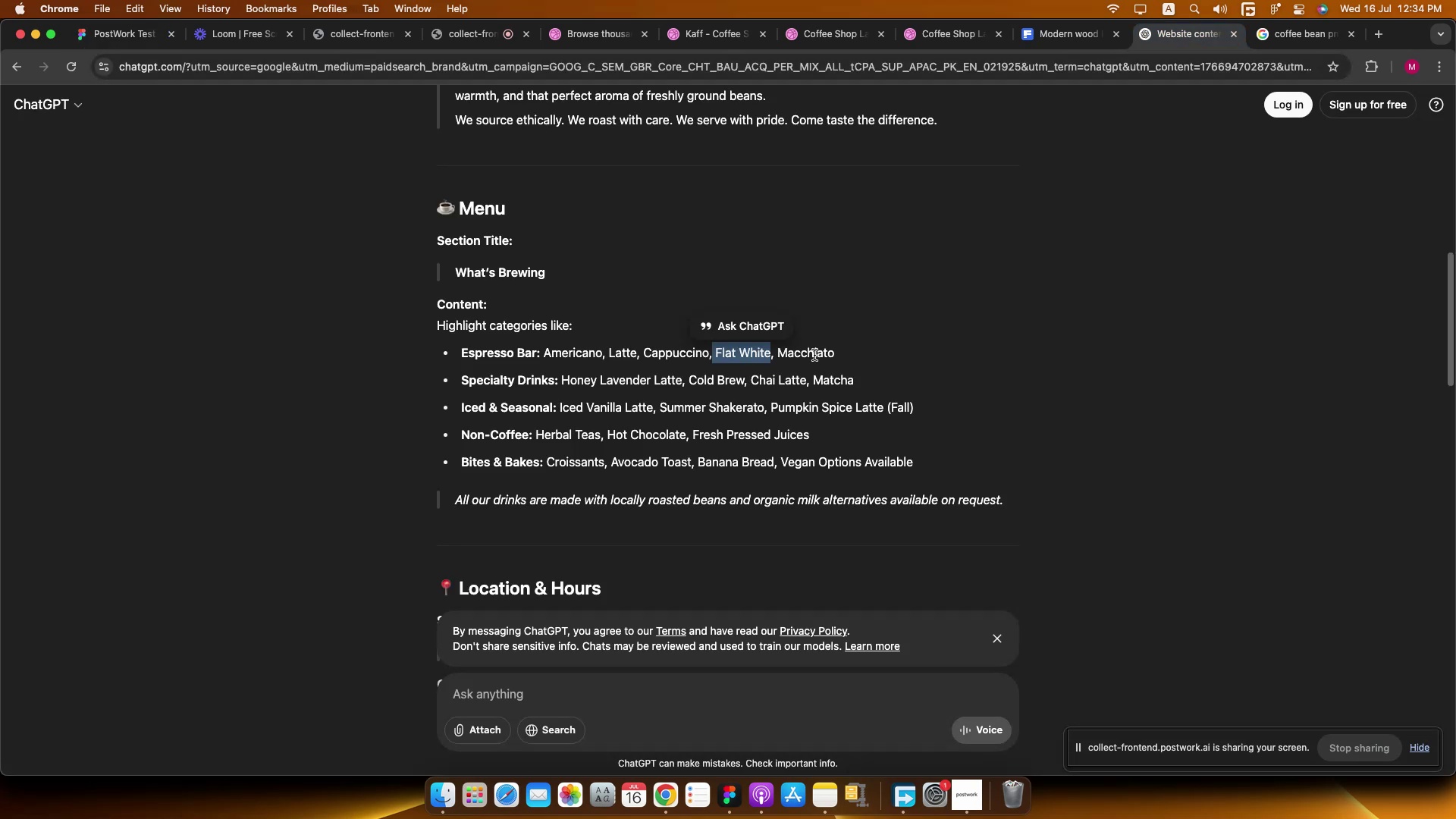 
double_click([814, 350])
 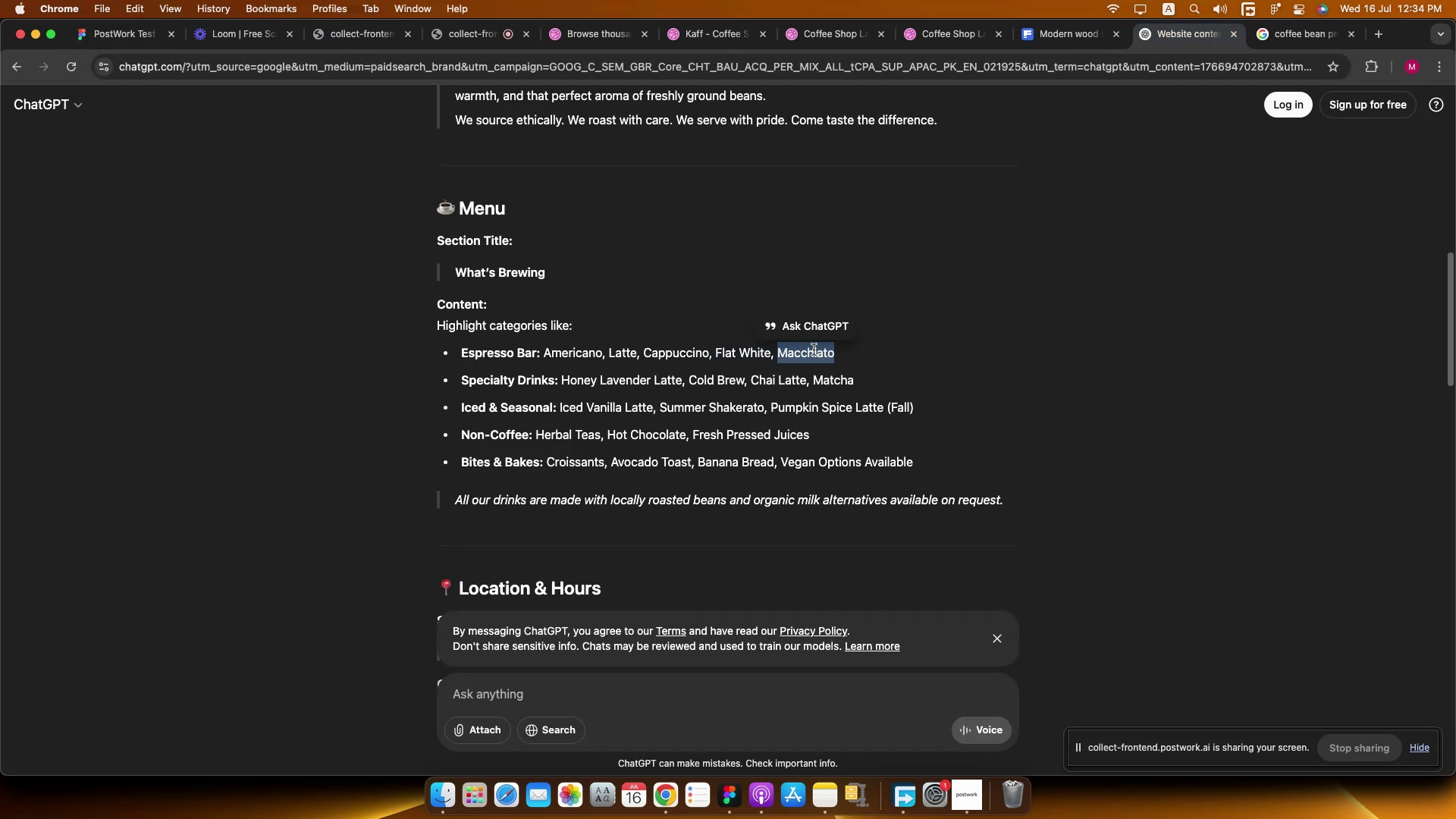 
key(Meta+C)
 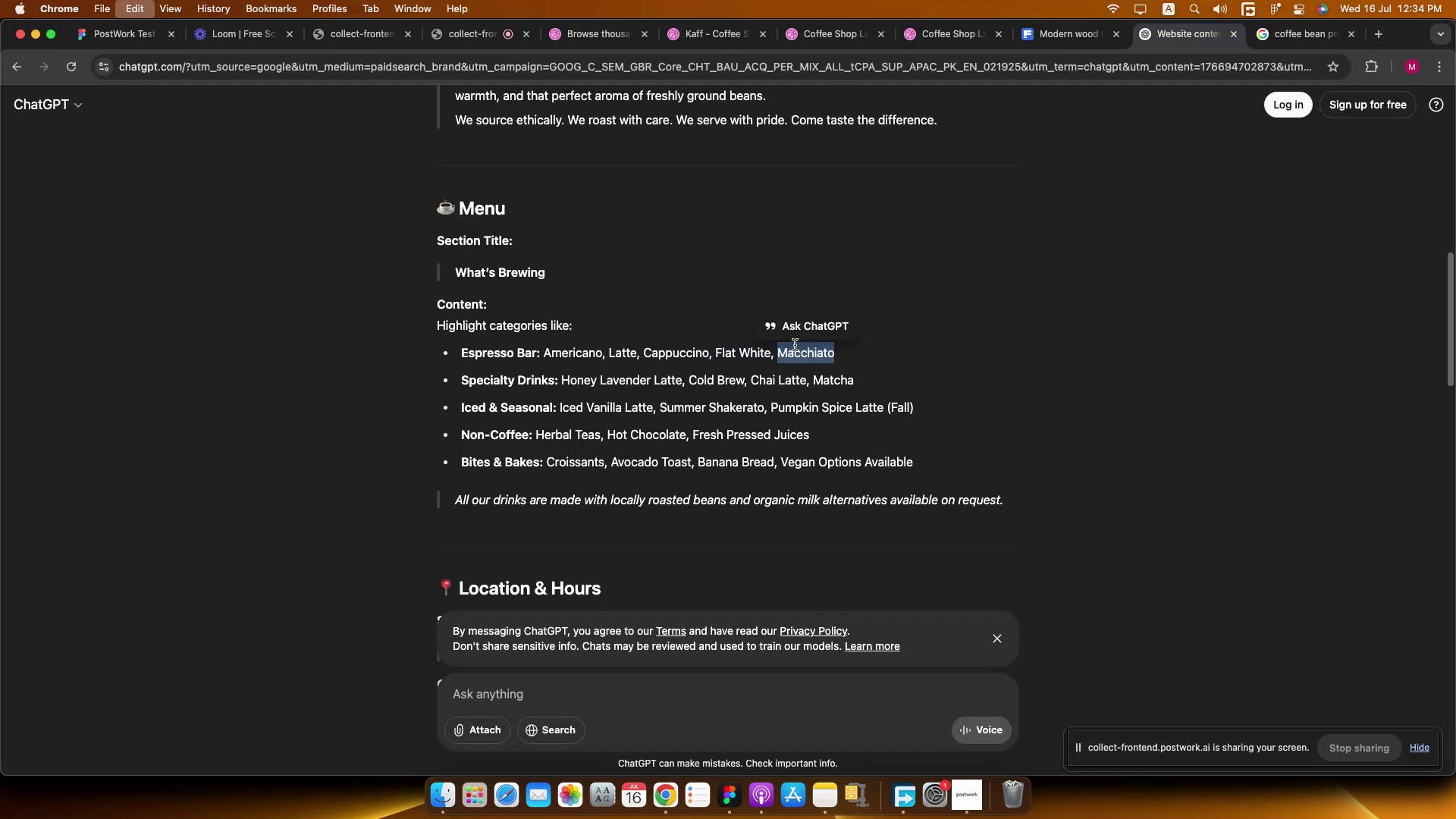 
key(Meta+C)
 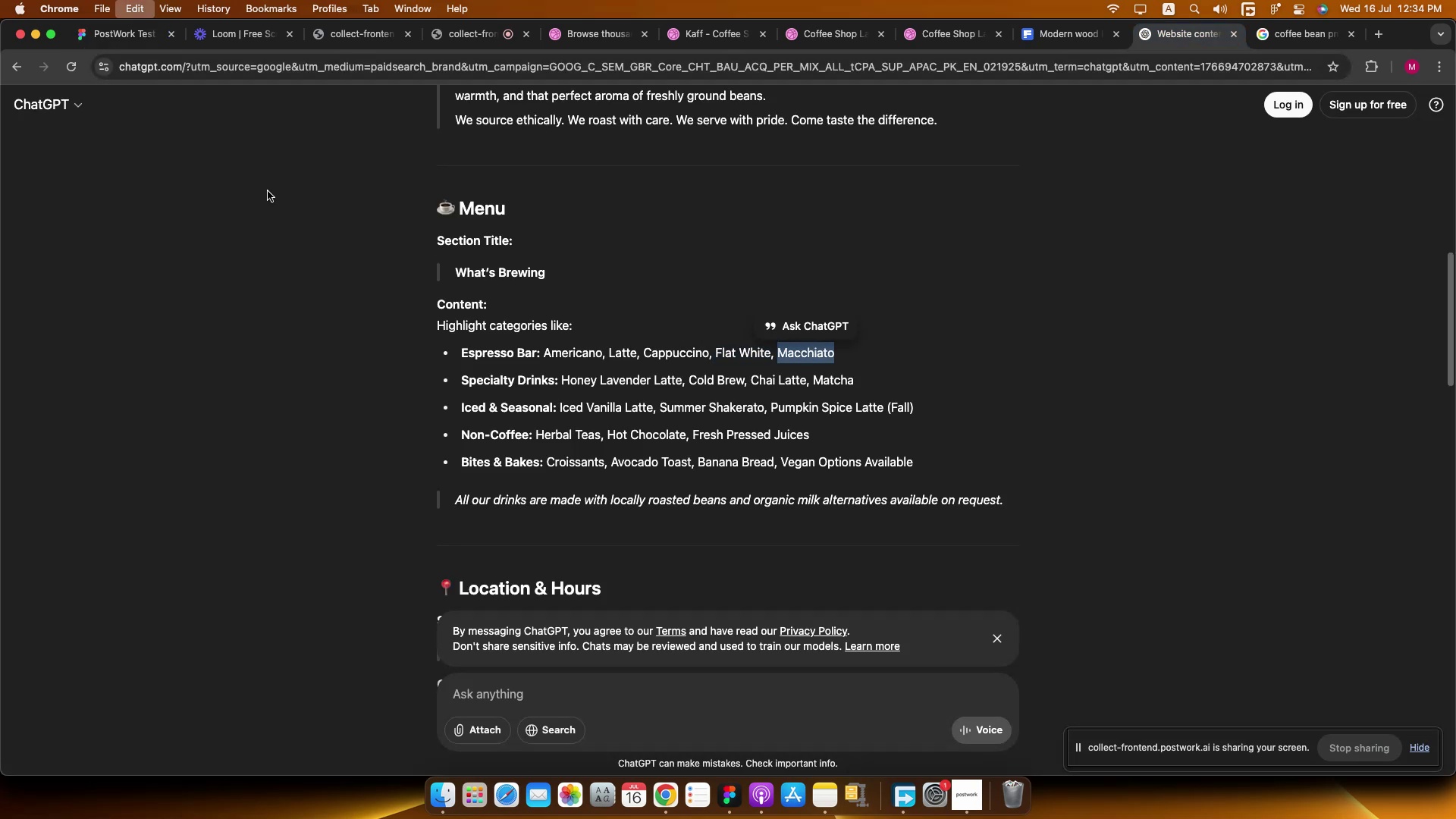 
key(Meta+C)
 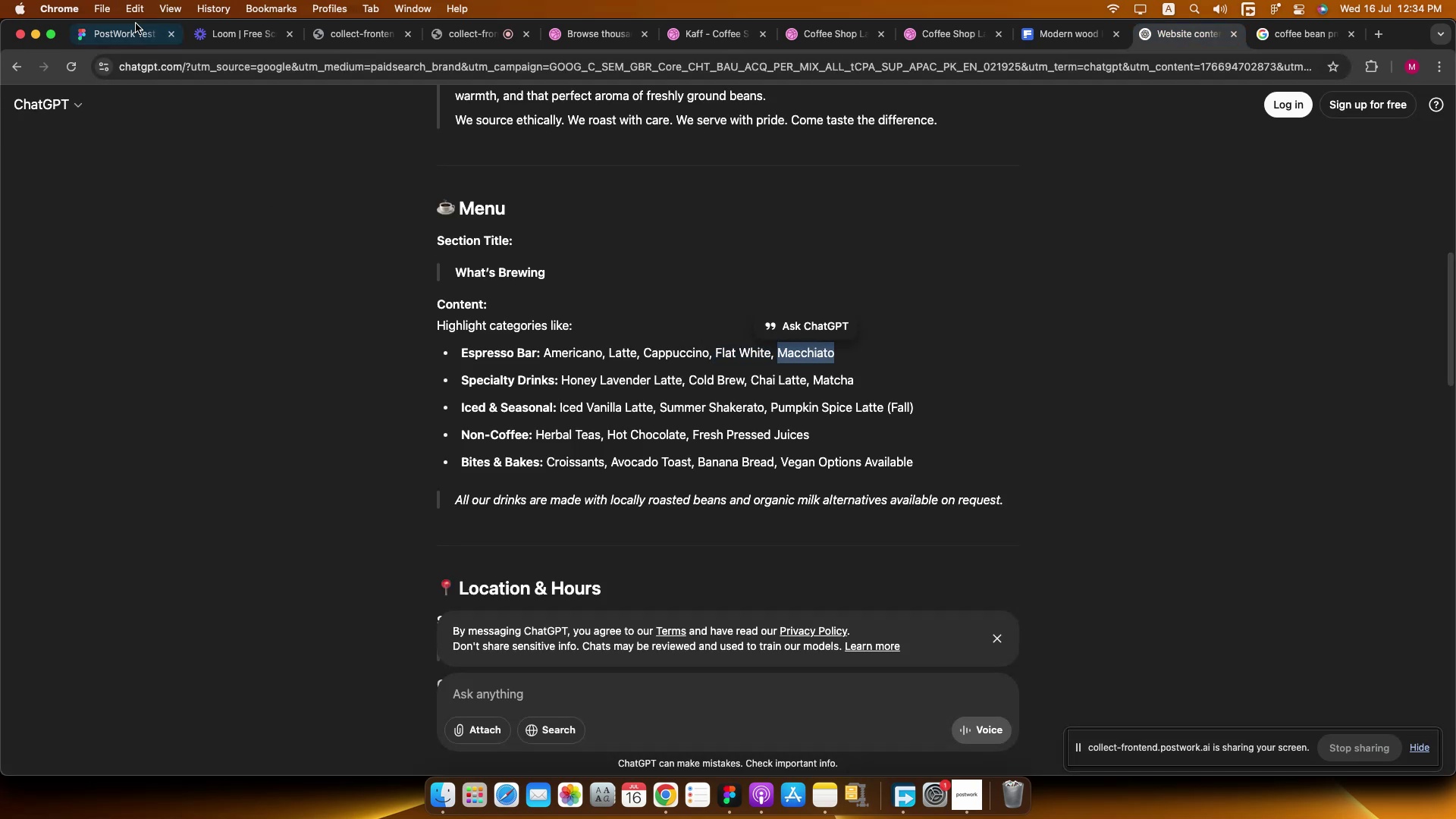 
left_click([145, 24])
 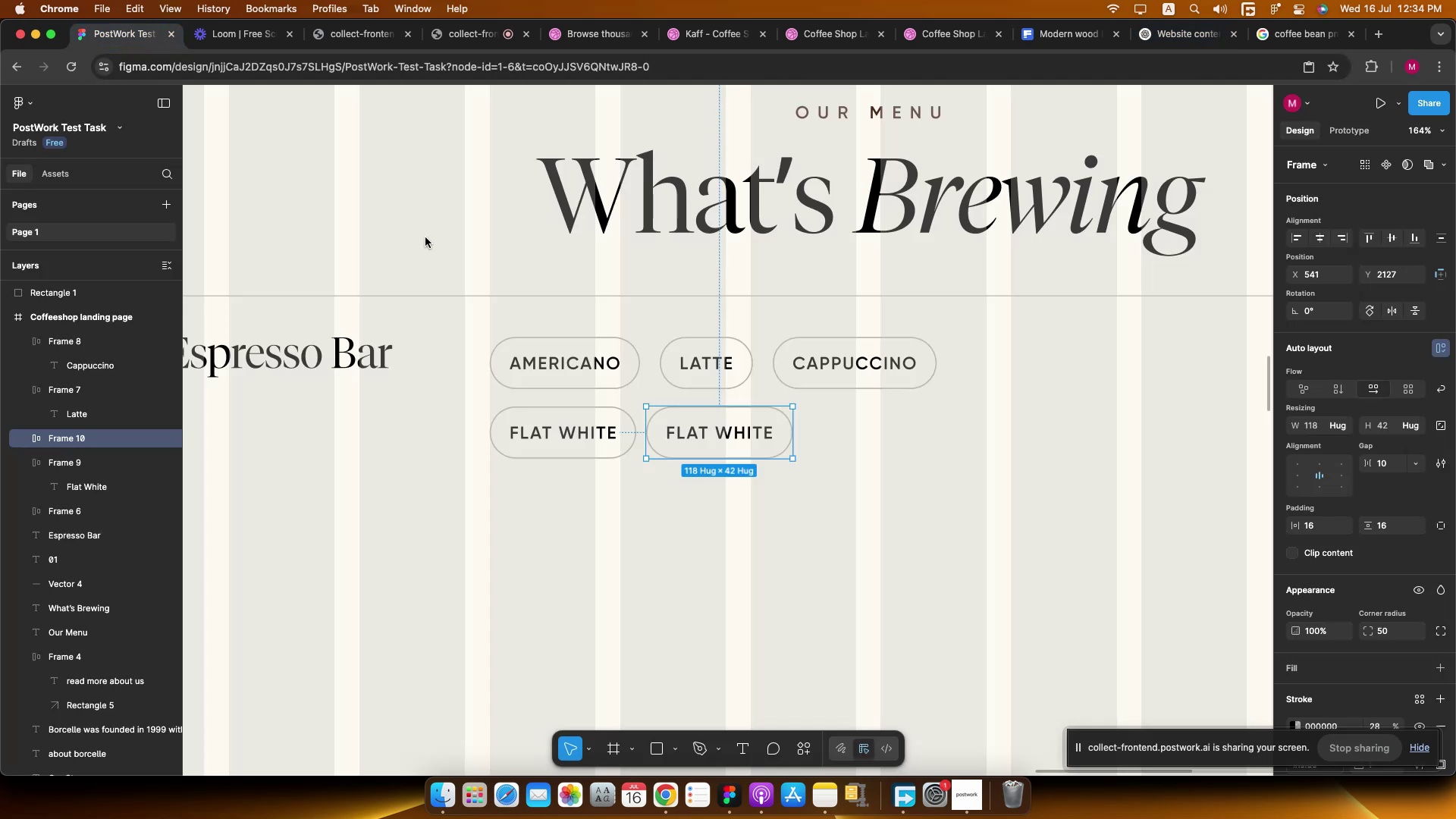 
double_click([734, 426])
 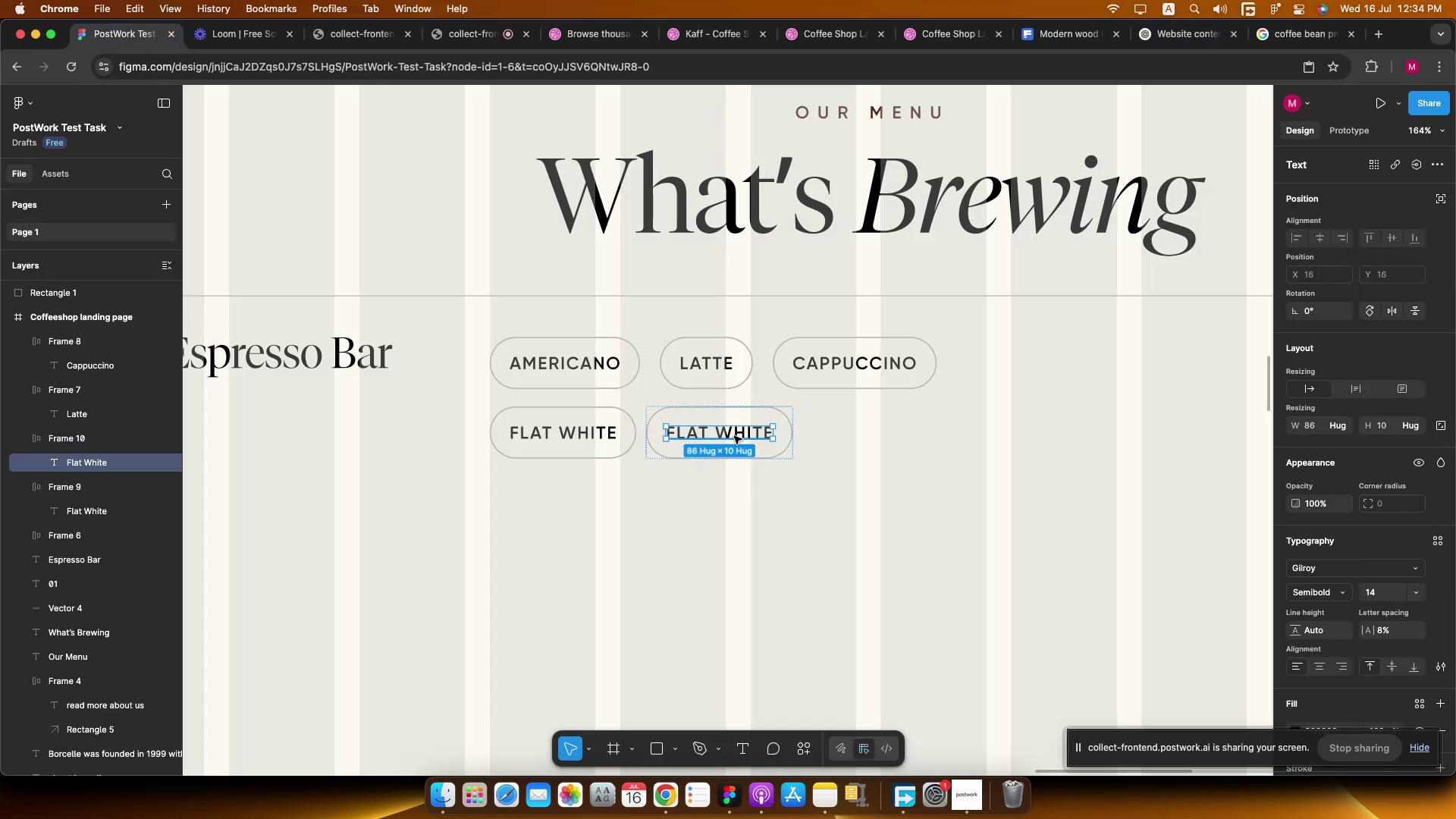 
double_click([735, 435])
 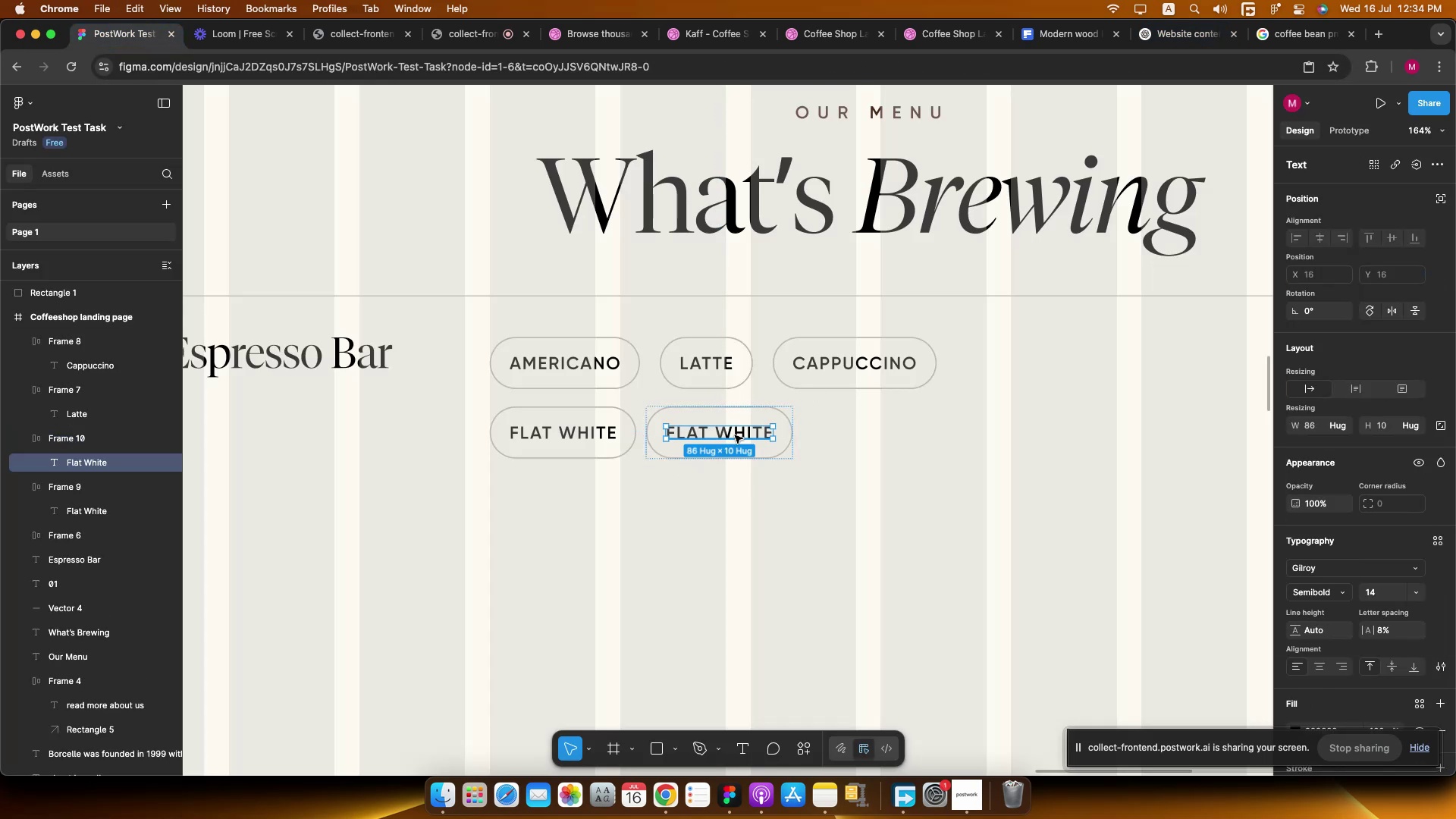 
key(Meta+V)
 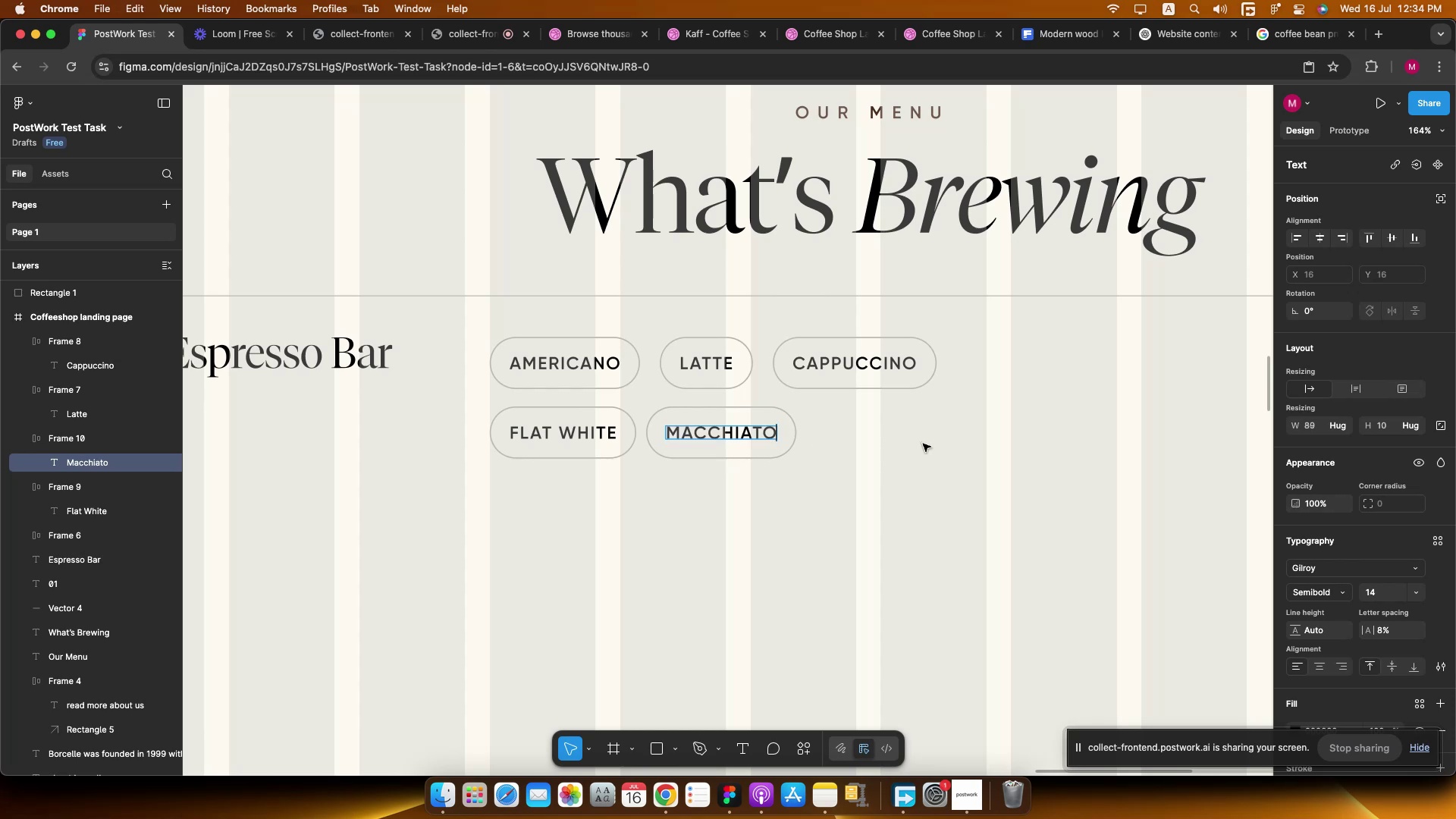 
double_click([923, 444])
 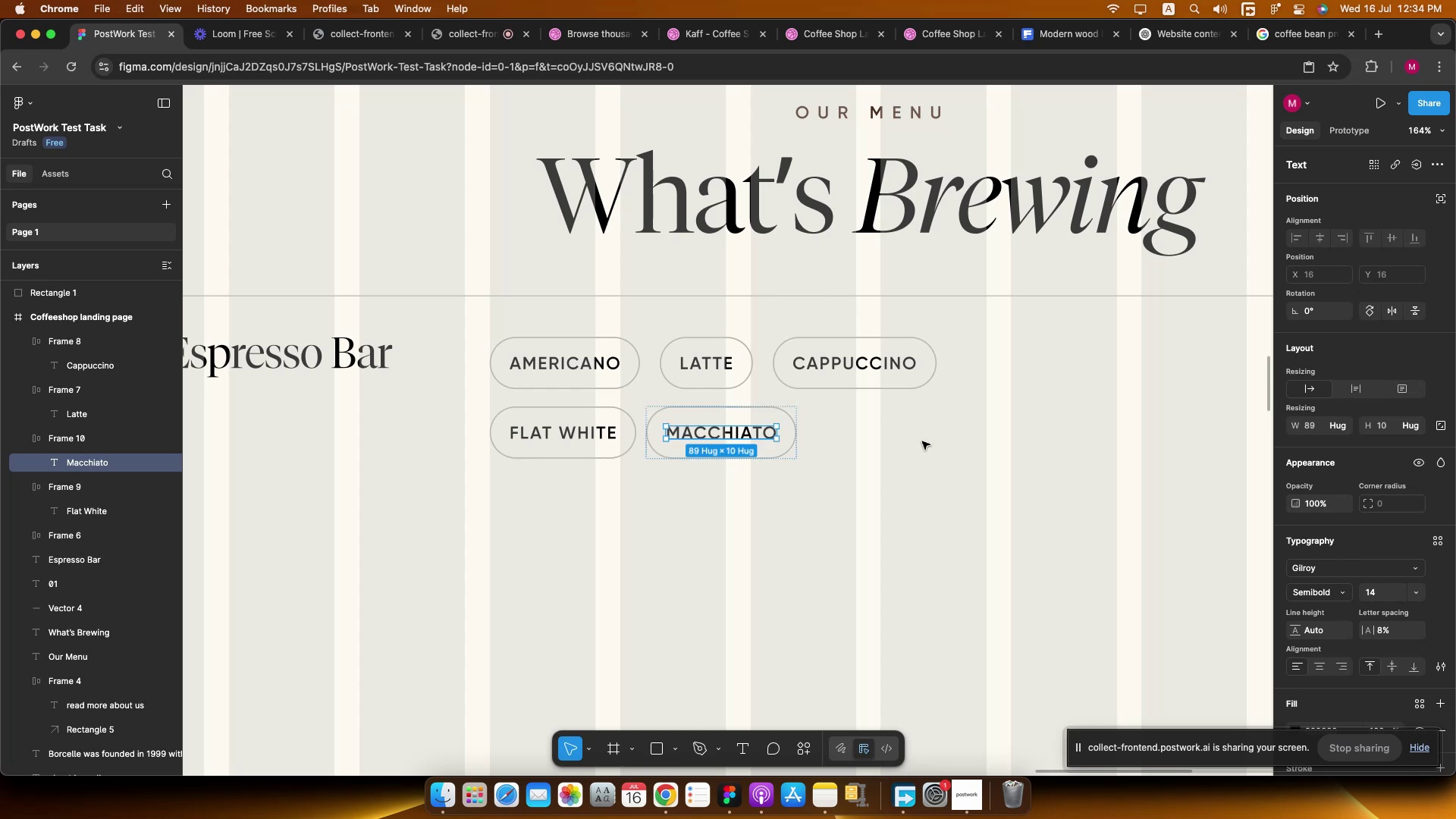 
key(Meta+CommandLeft)
 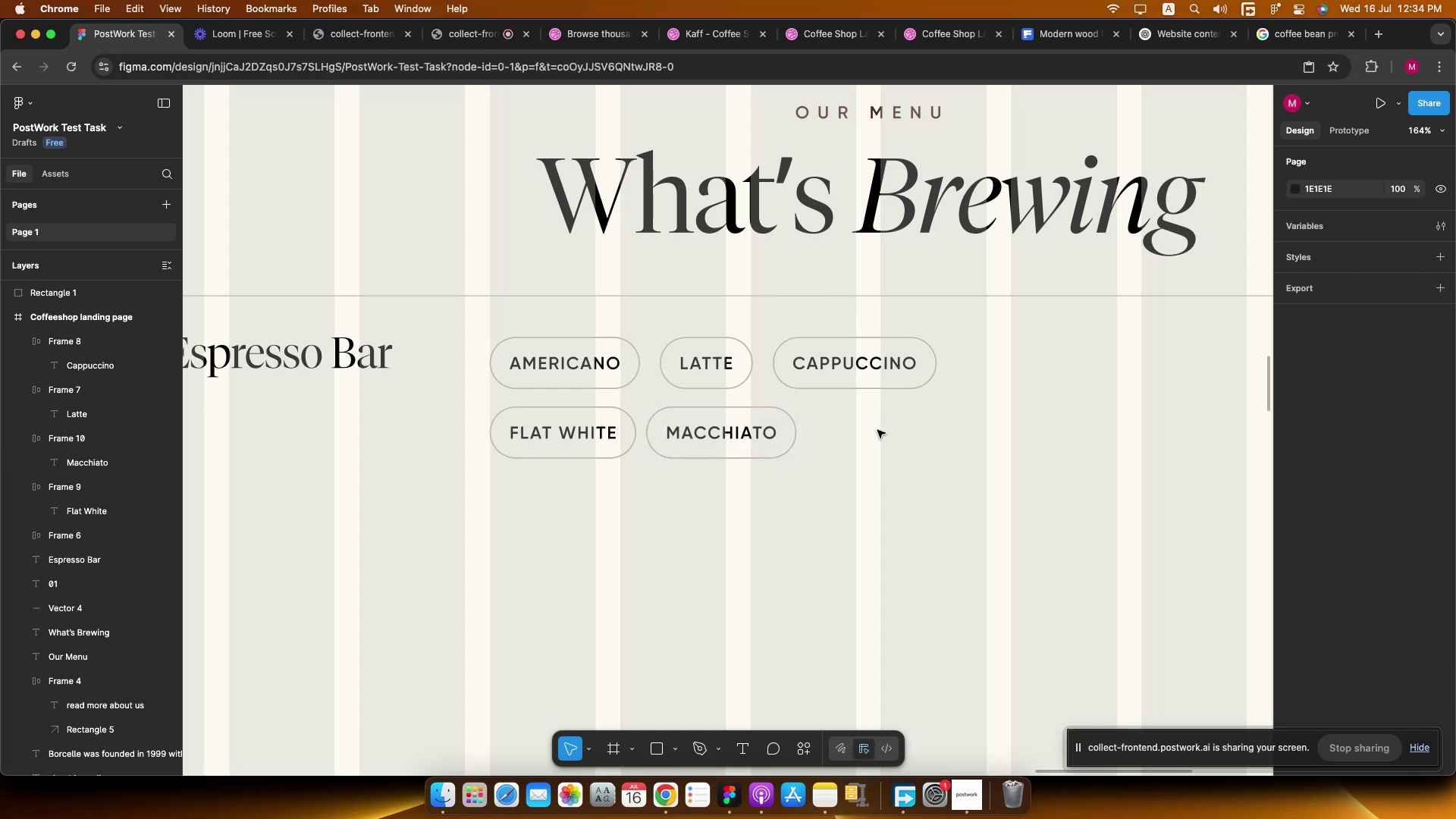 
scroll: coordinate [877, 429], scroll_direction: down, amount: 2.0
 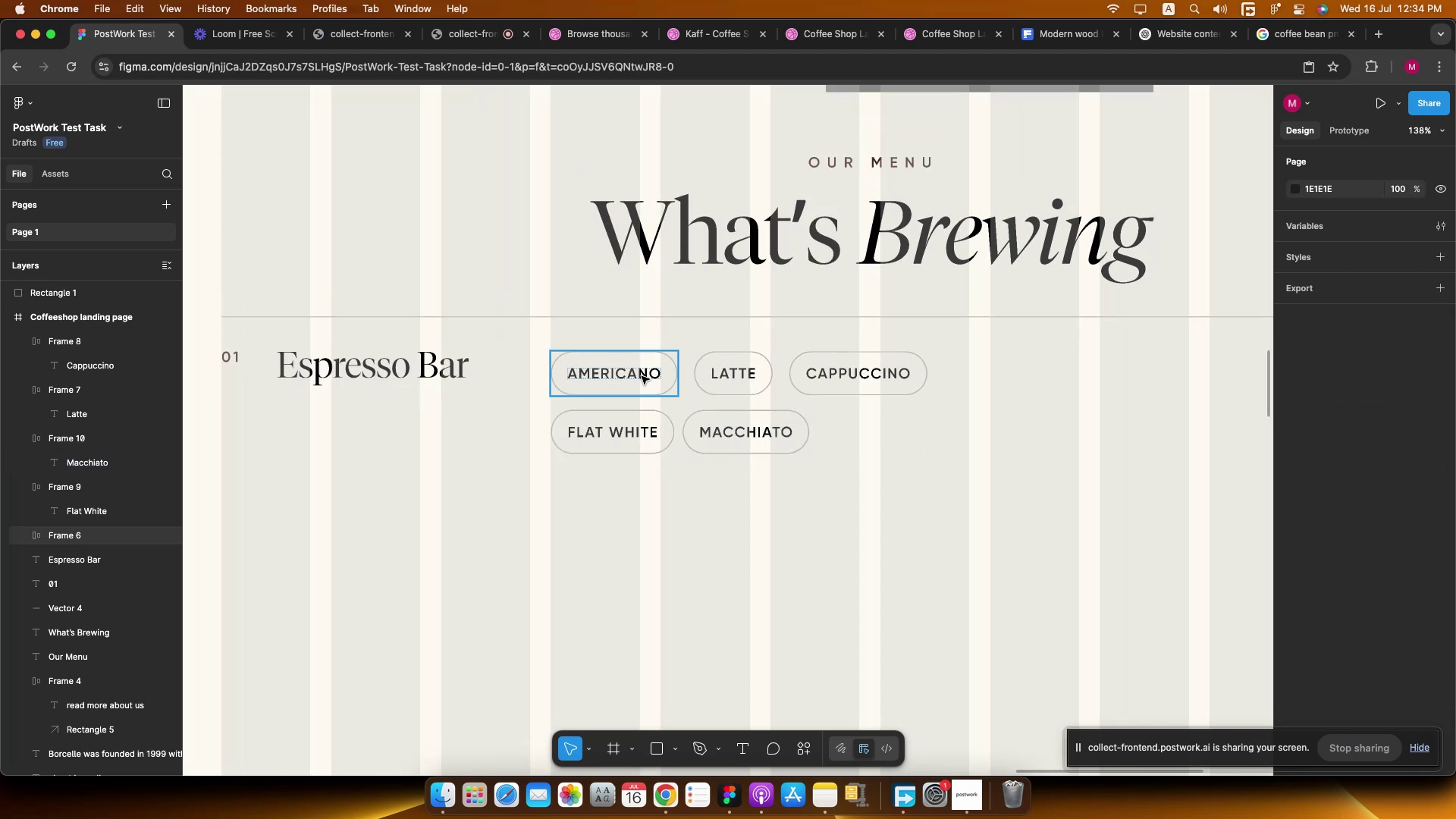 
left_click([639, 372])
 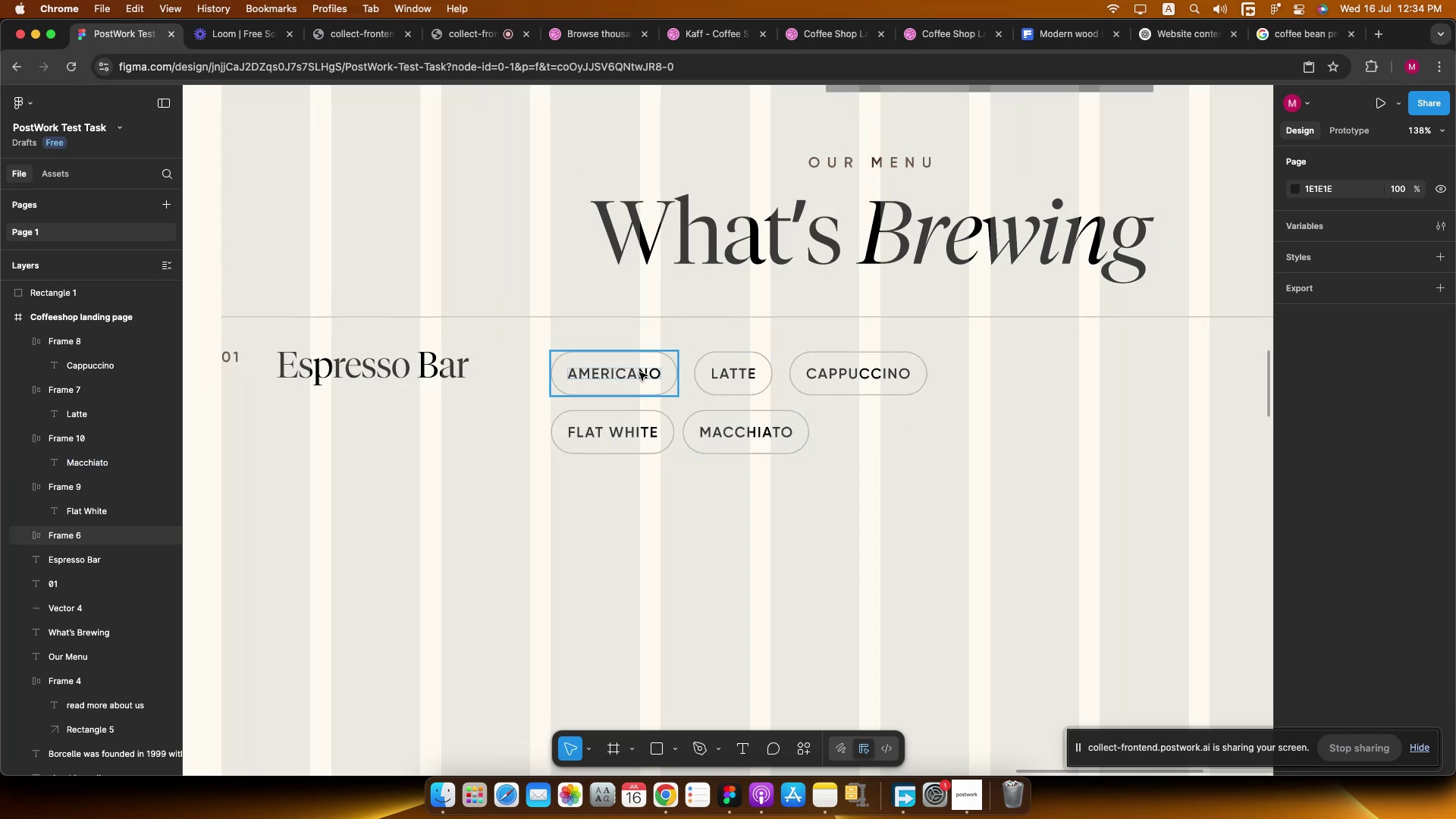 
hold_key(key=ShiftLeft, duration=1.65)
double_click([733, 373])
 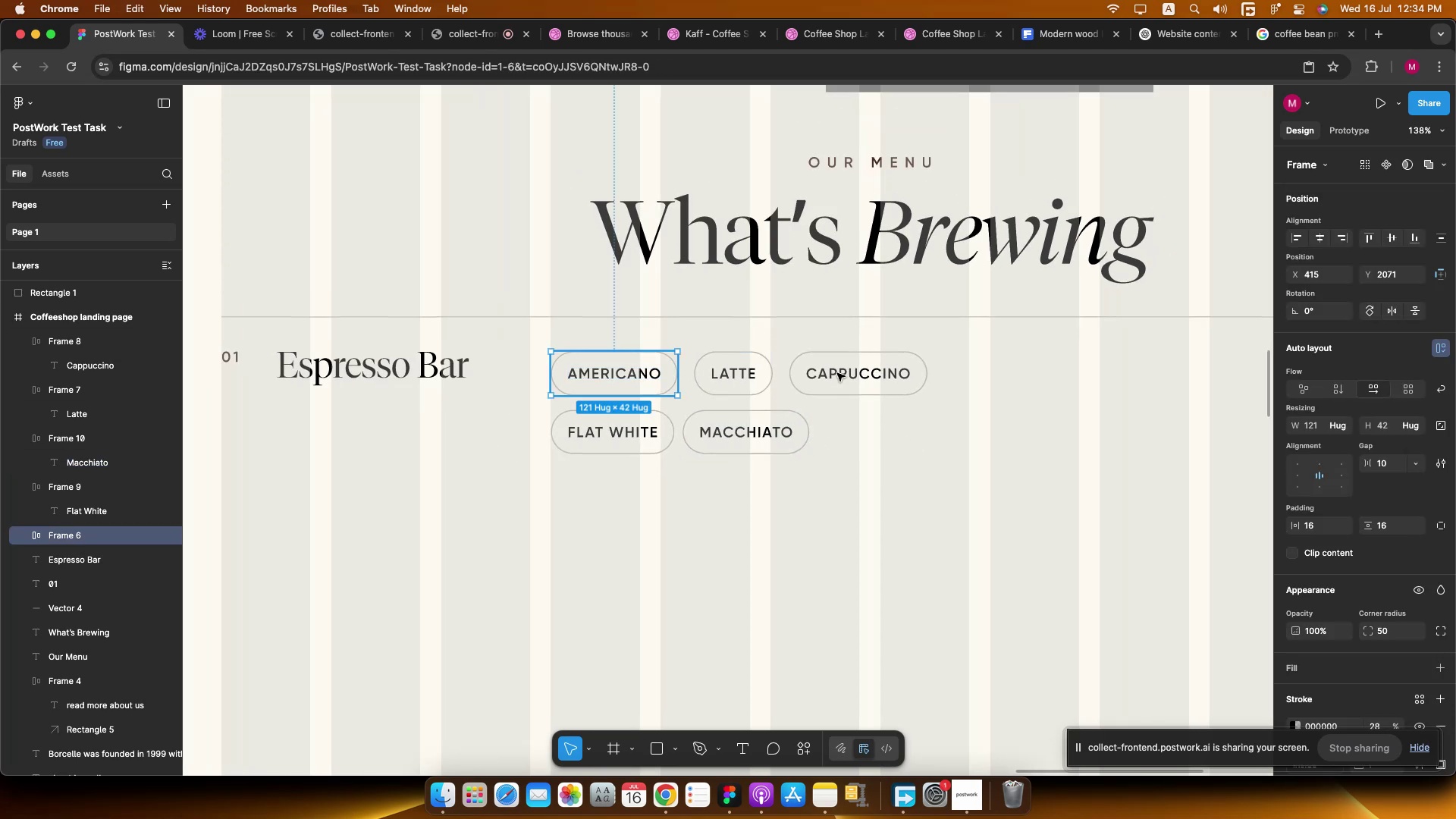 
triple_click([841, 373])
 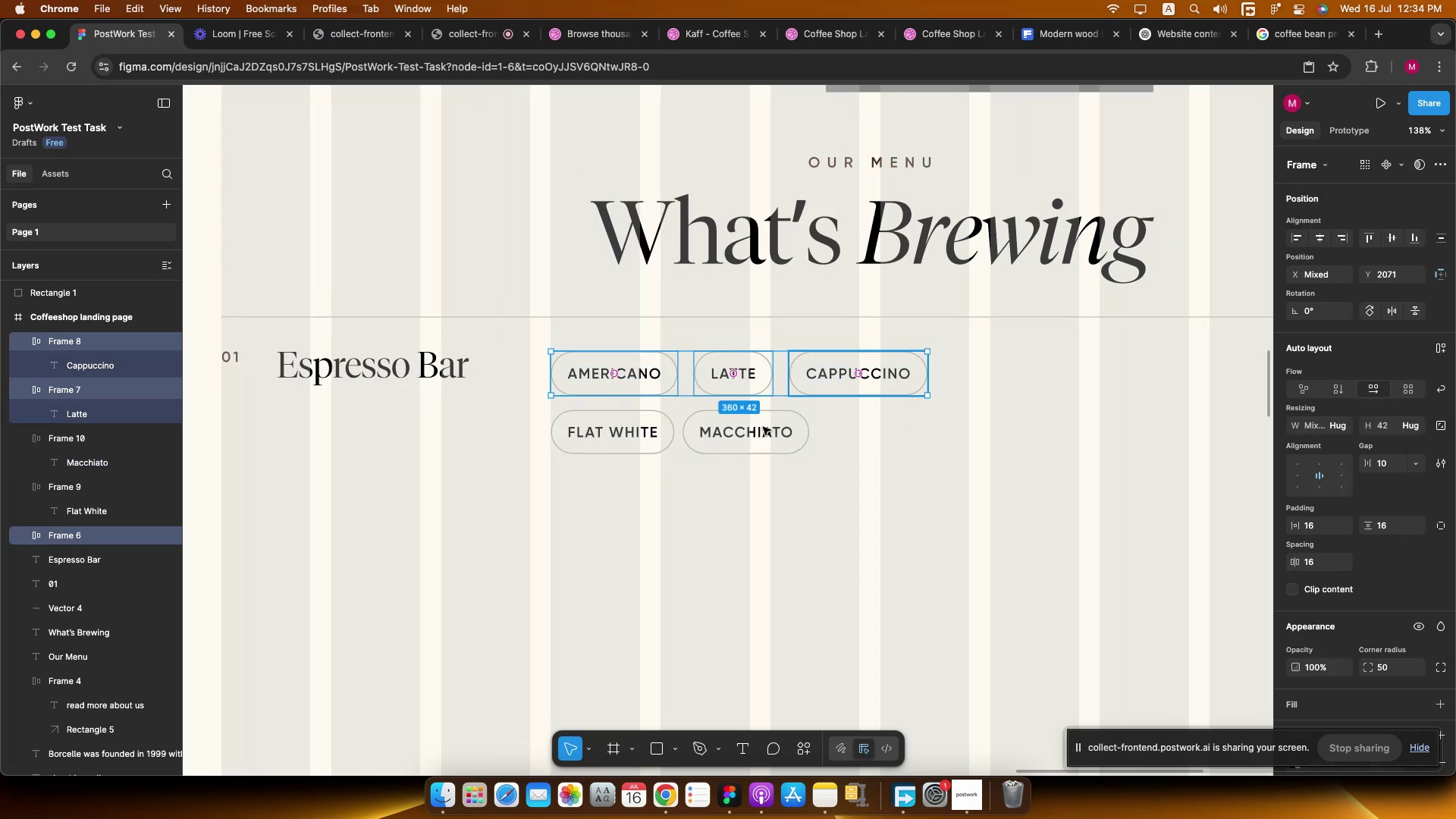 
triple_click([763, 427])
 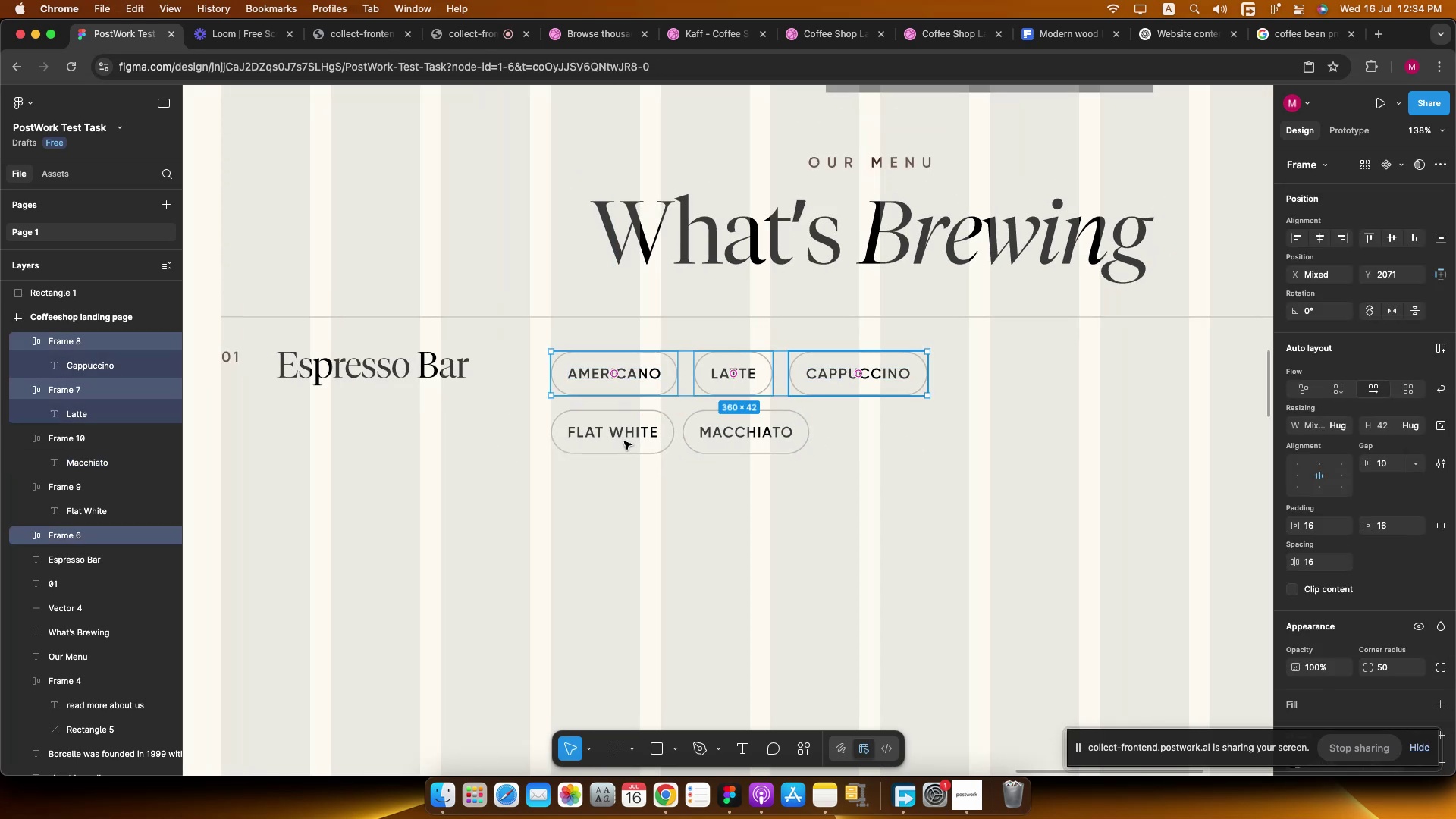 
triple_click([623, 441])
 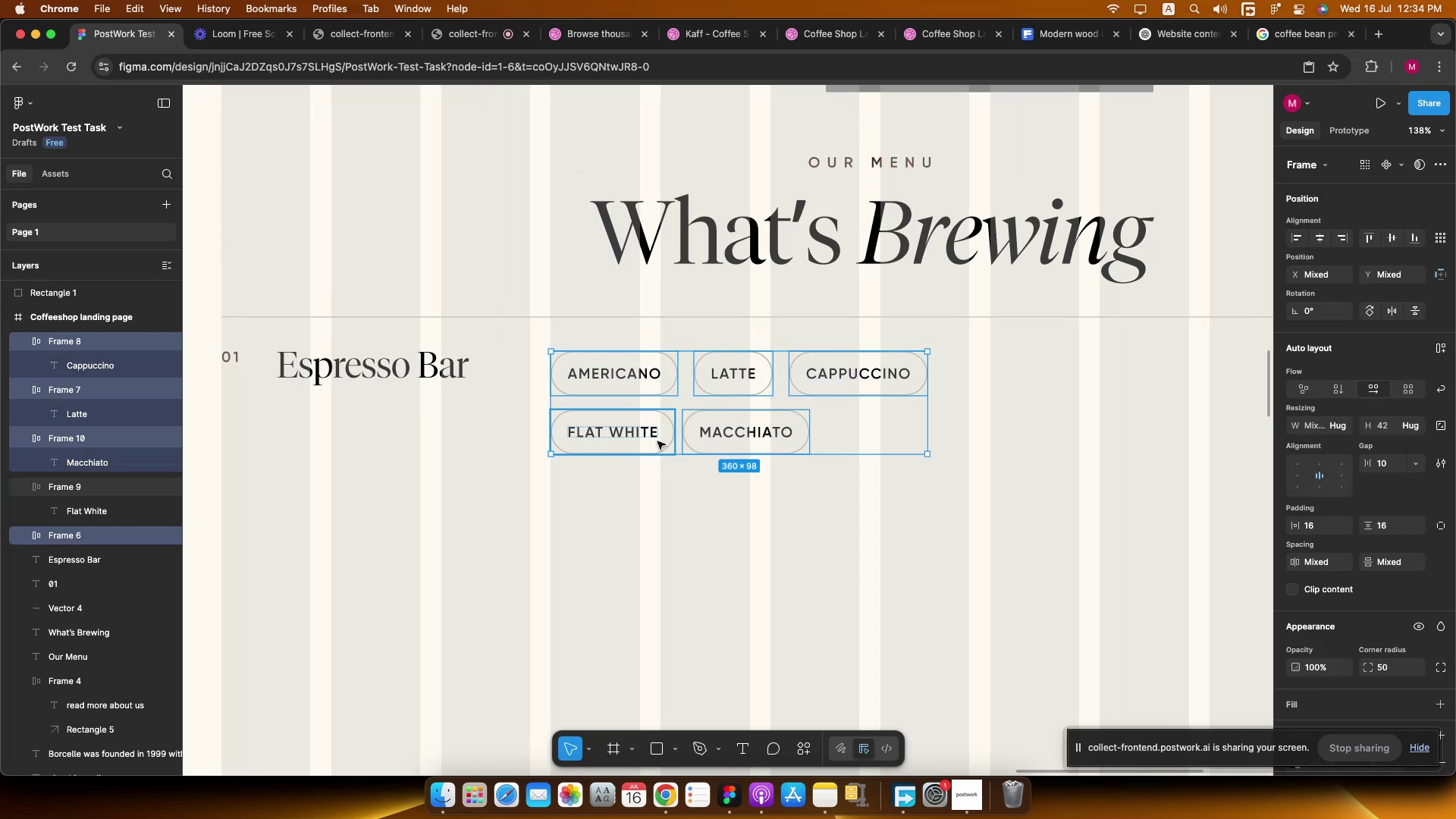 
key(Shift+A)
 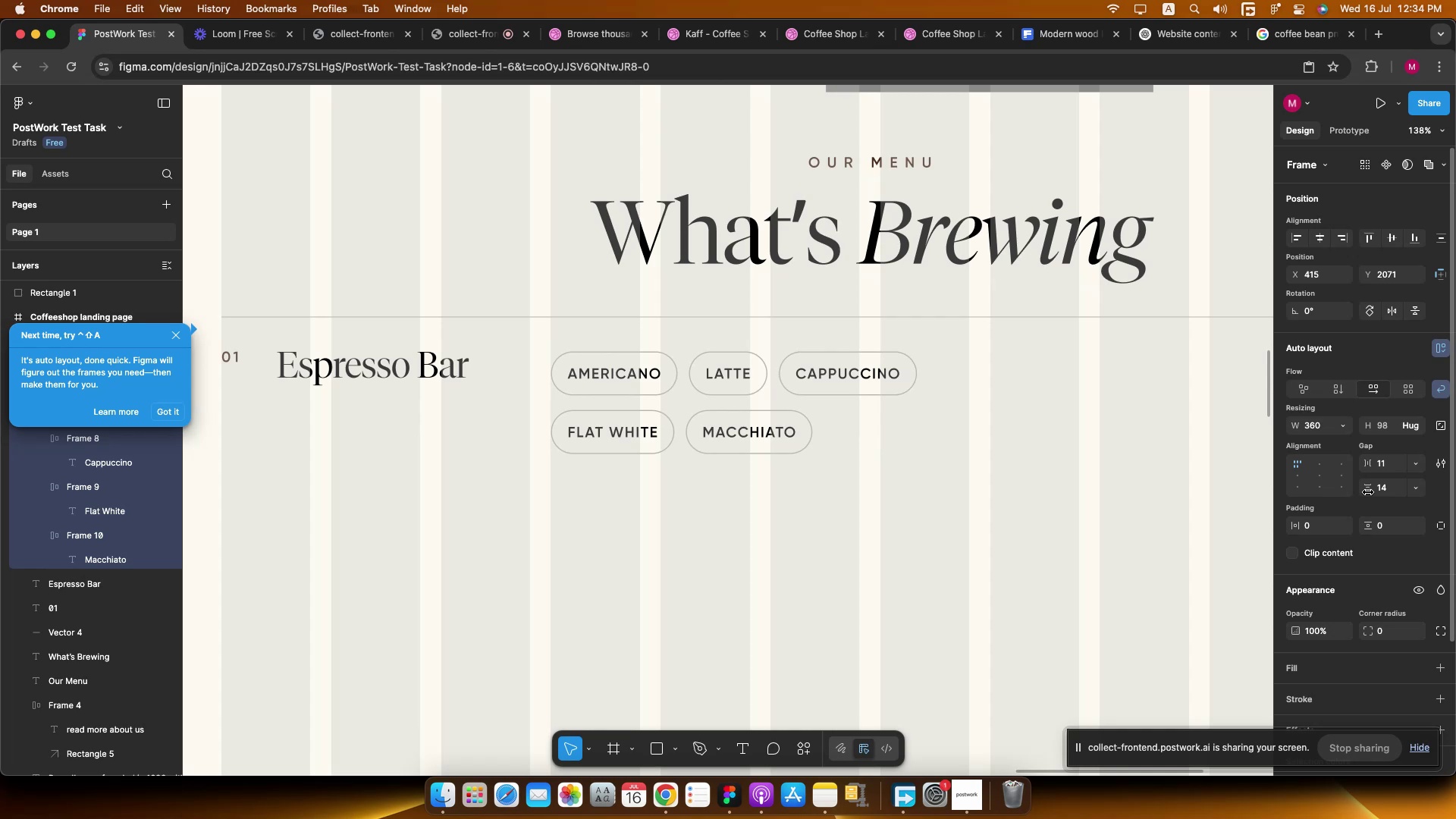 
wait(7.83)
 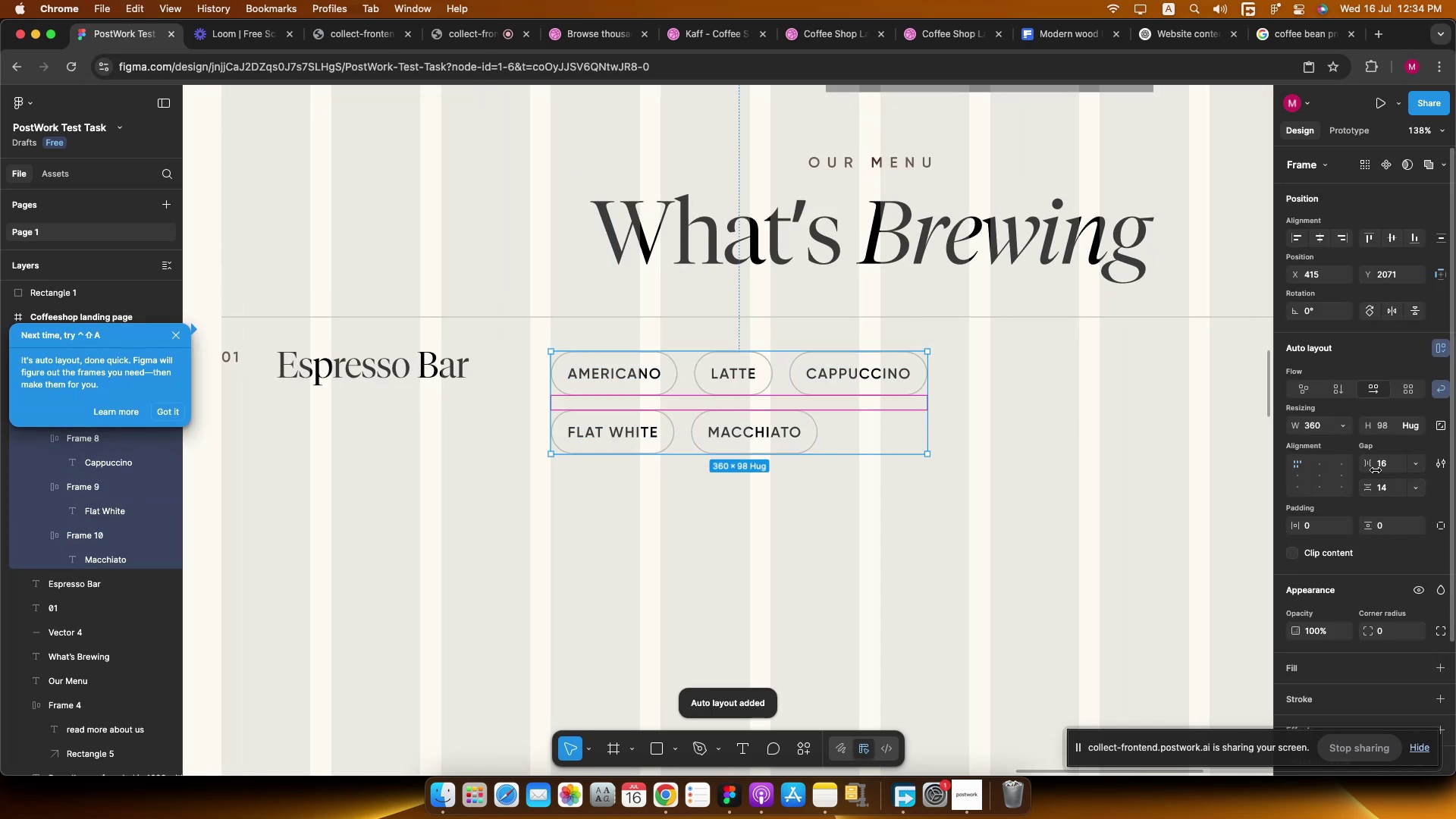 
hold_key(key=CommandLeft, duration=0.62)
scroll: coordinate [526, 380], scroll_direction: down, amount: 4.0
 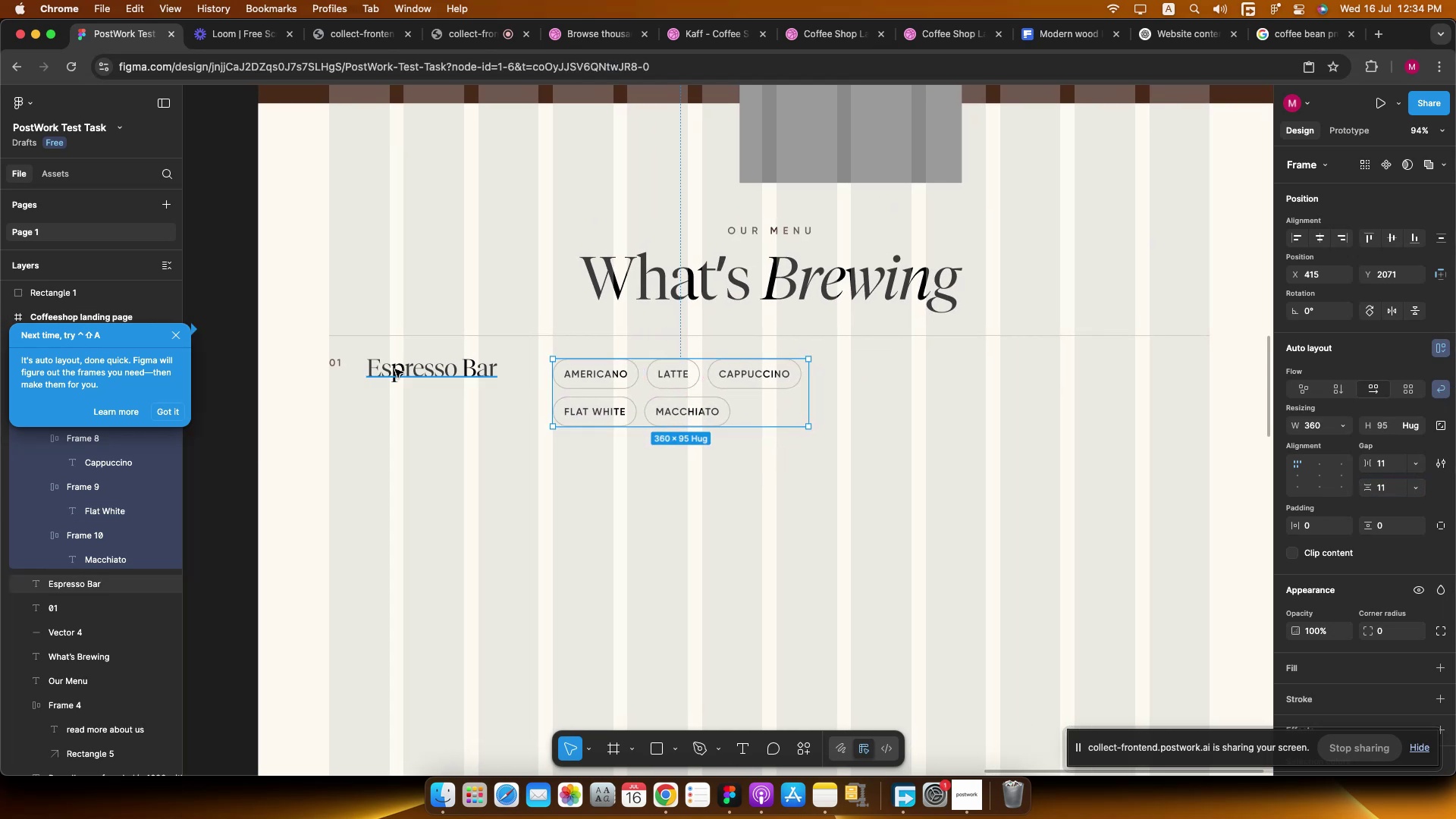 
hold_key(key=CommandLeft, duration=0.37)
scroll: coordinate [395, 369], scroll_direction: down, amount: 1.0
 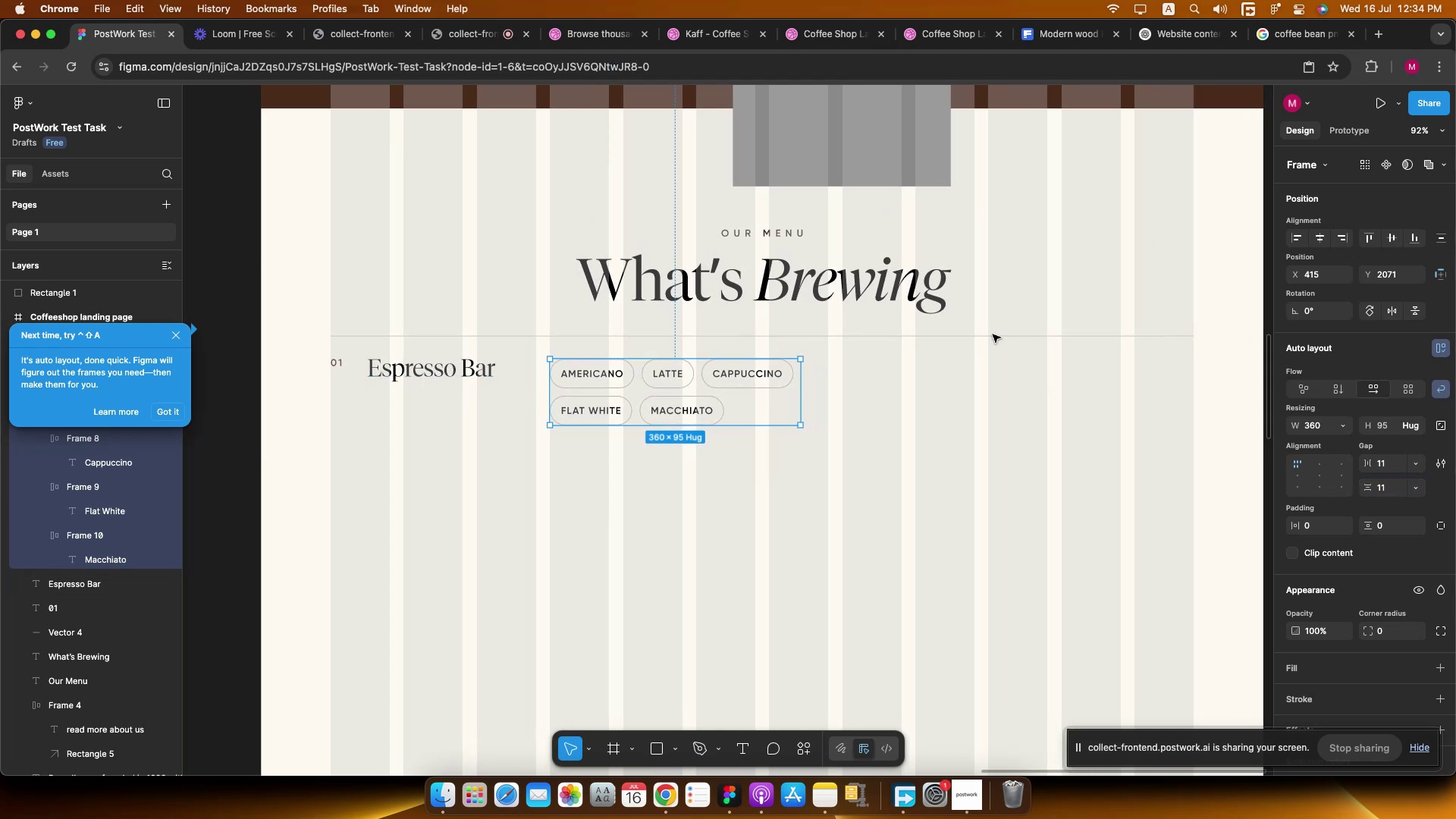 
left_click([987, 337])
 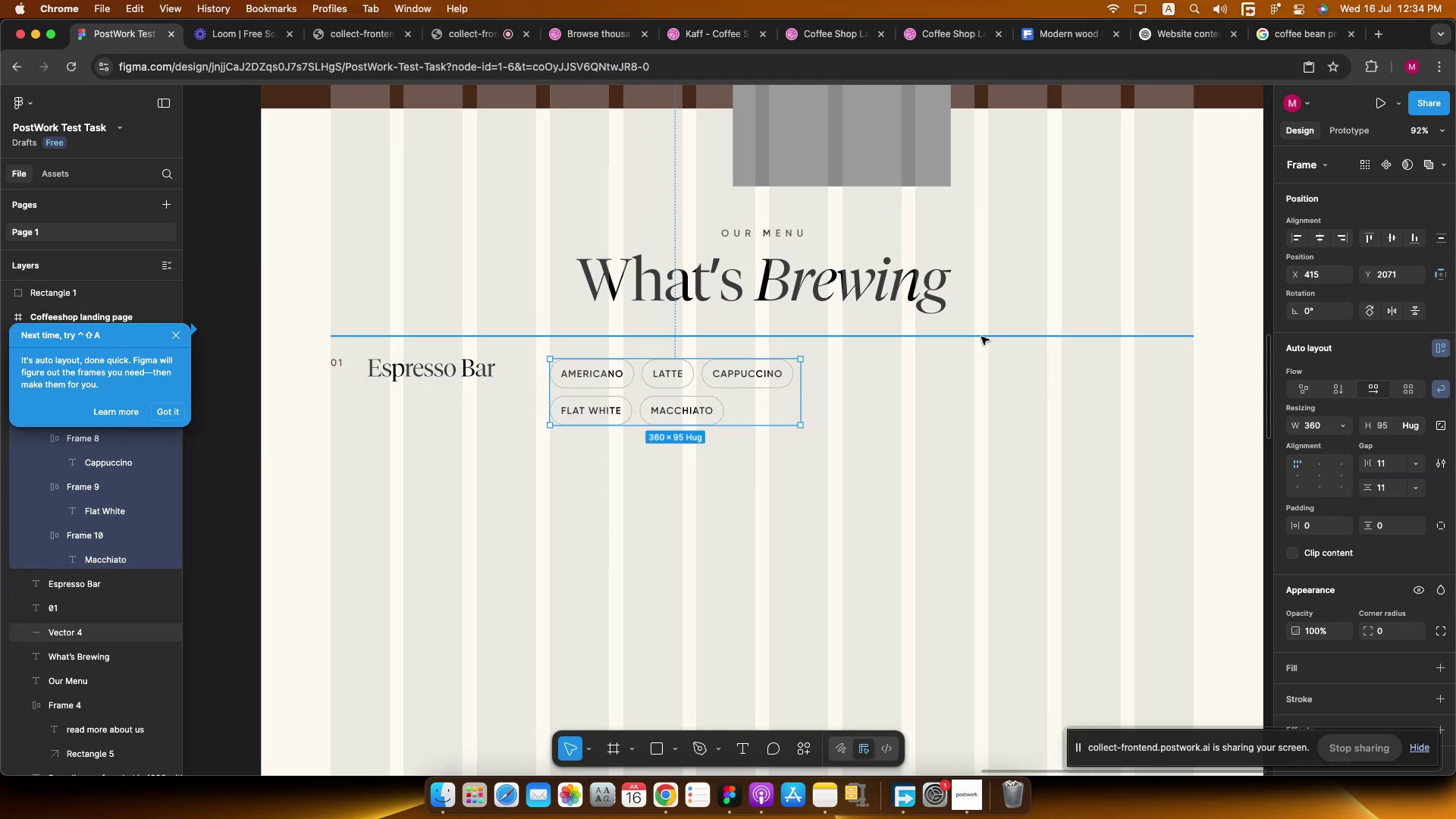 
hold_key(key=OptionLeft, duration=2.25)
hold_key(key=ShiftLeft, duration=2.23)
left_click_drag(start_coordinate=[968, 337], to_coordinate=[952, 451])
 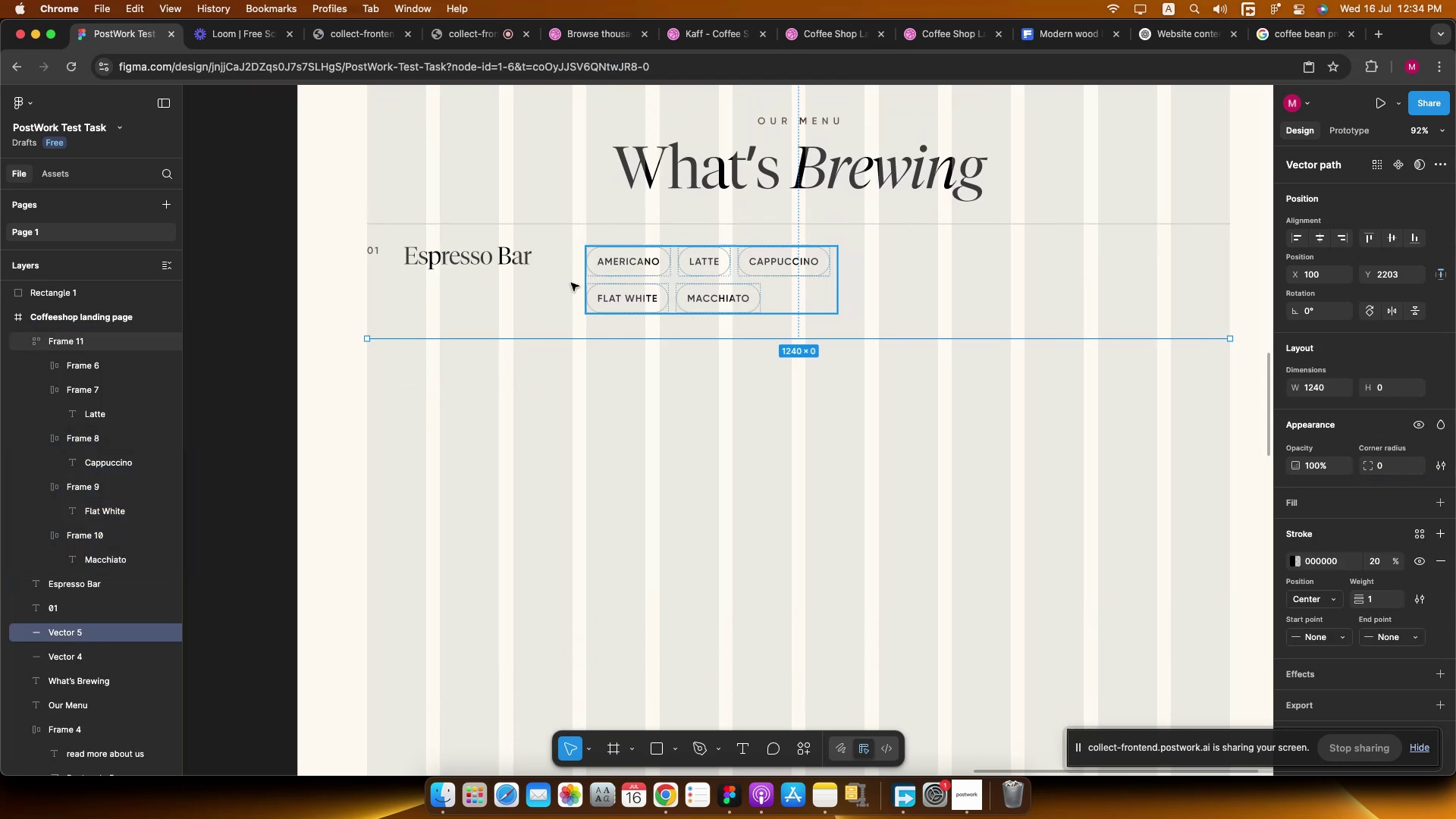 
left_click([450, 262])
 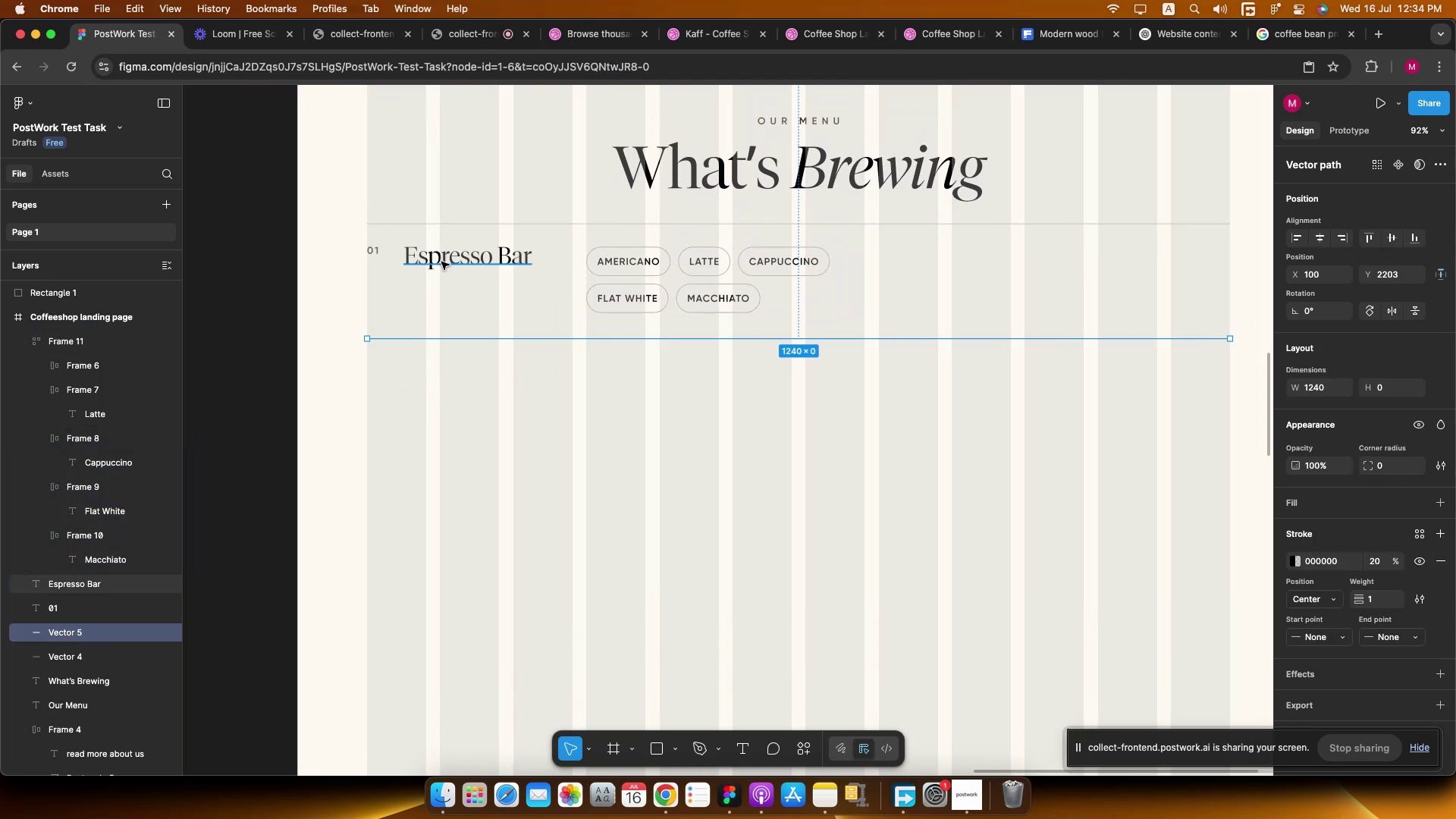 
hold_key(key=ShiftLeft, duration=0.44)
double_click([374, 251])
 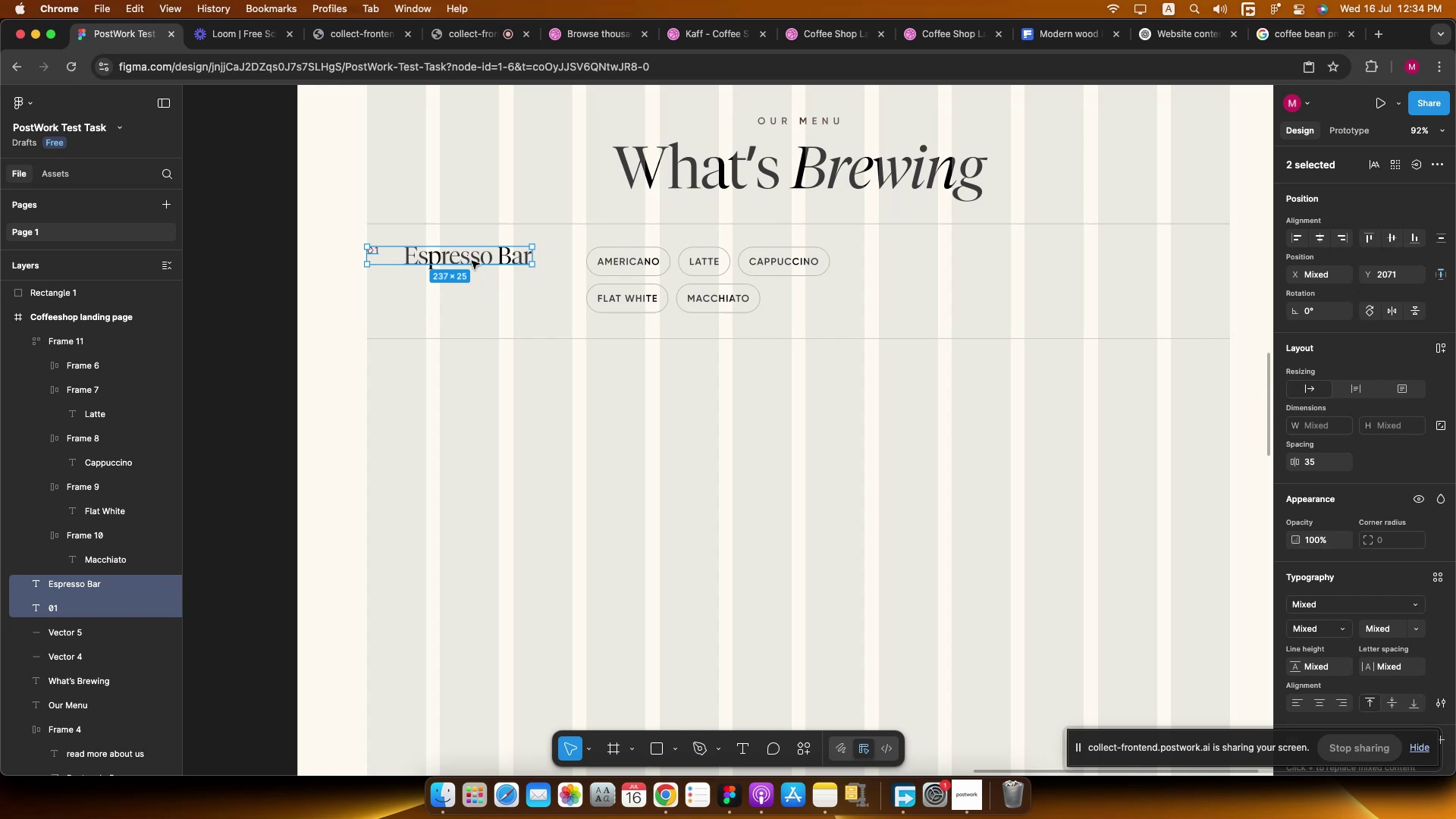 
hold_key(key=ShiftLeft, duration=2.18)
hold_key(key=OptionLeft, duration=2.15)
left_click_drag(start_coordinate=[472, 256], to_coordinate=[476, 369])
 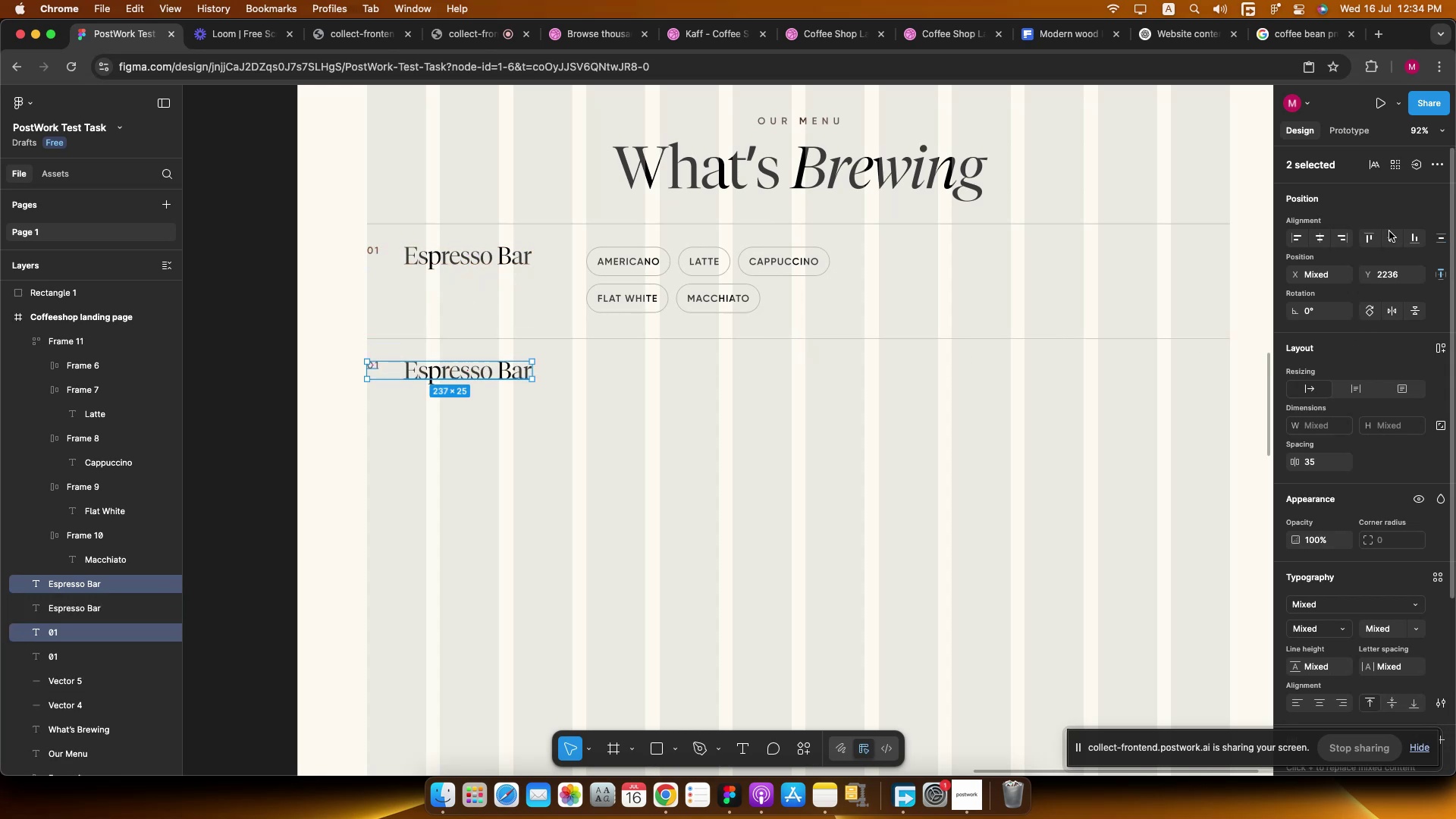 
left_click([1395, 243])
 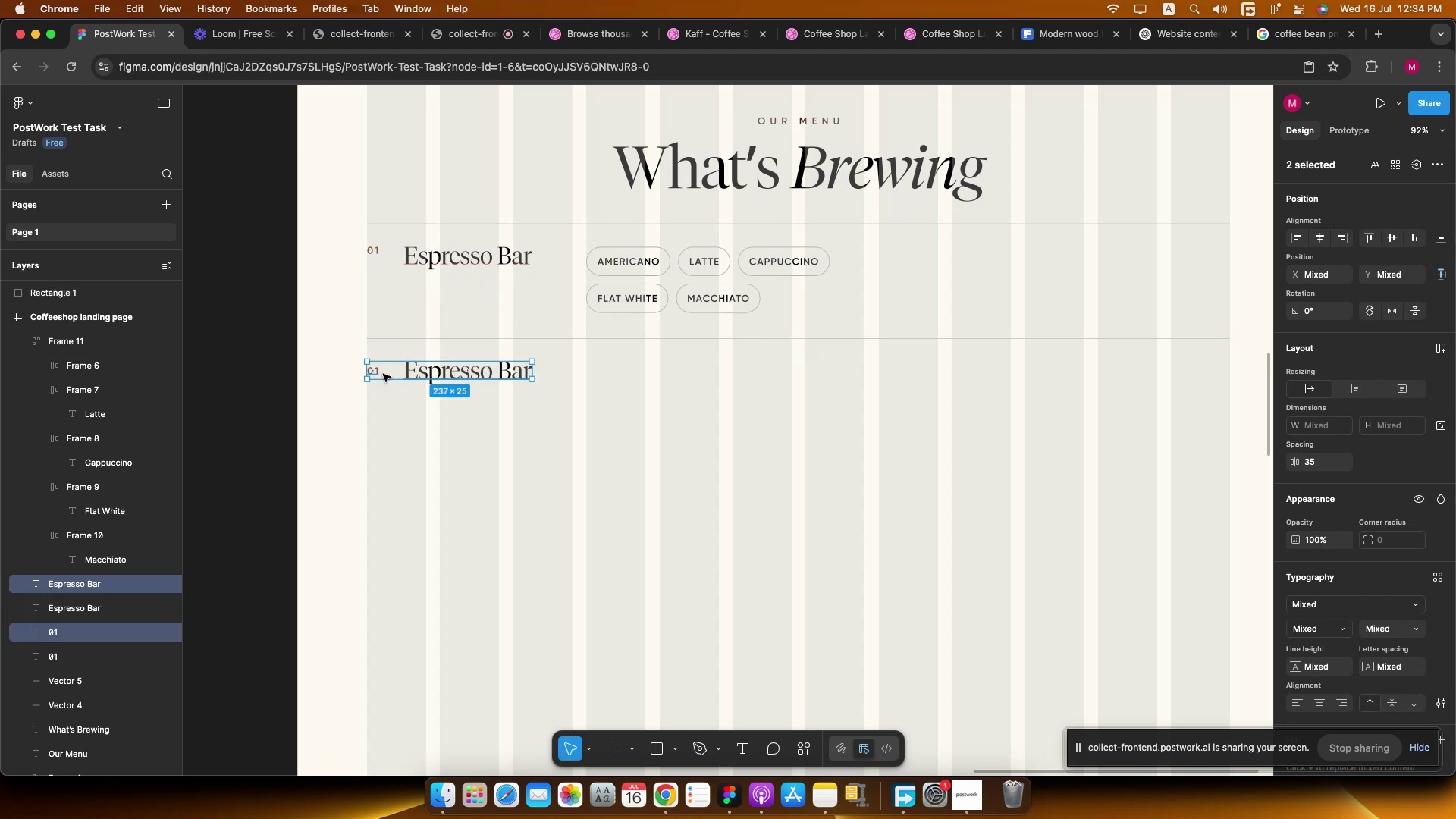 
double_click([379, 374])
 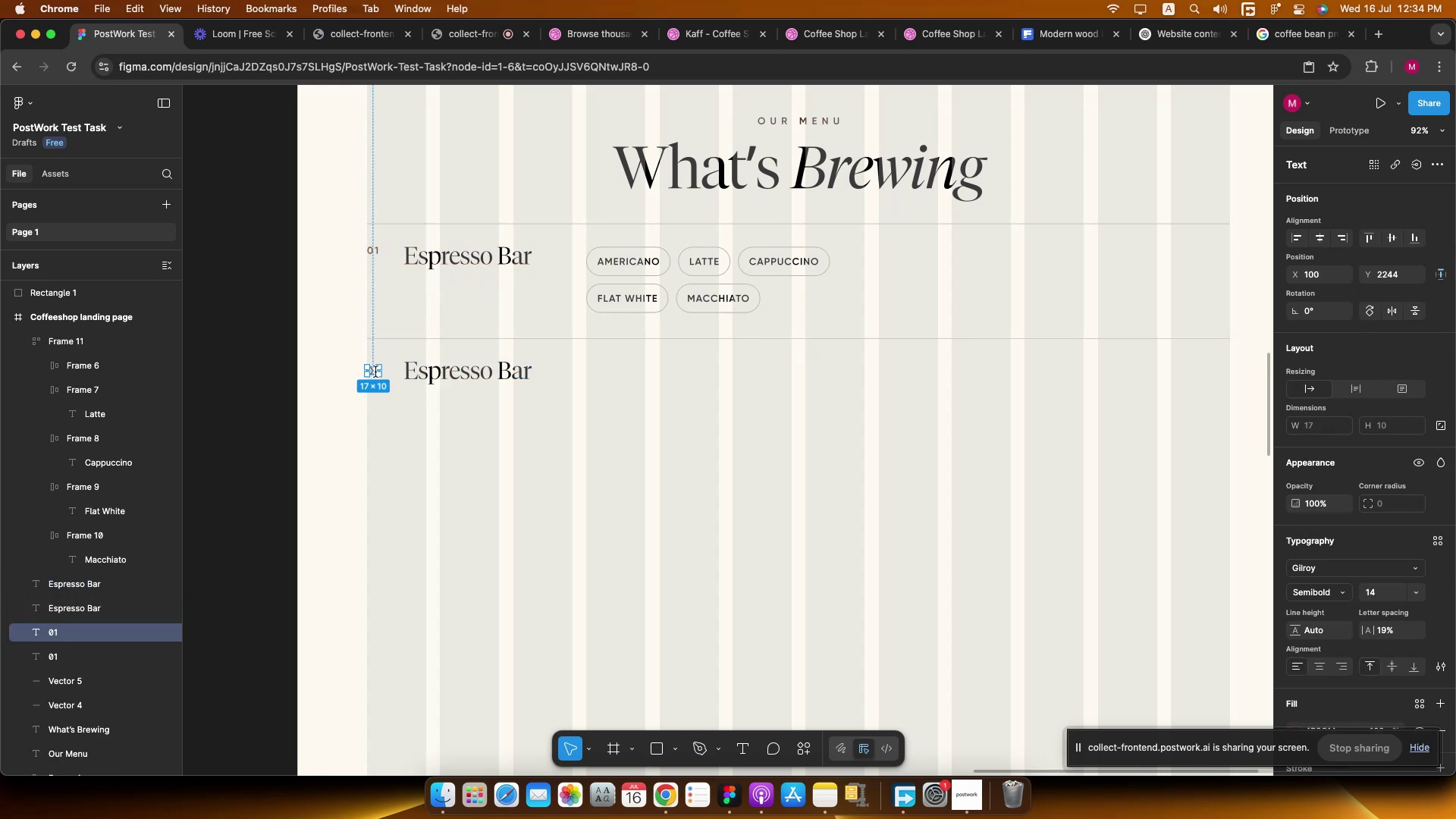 
left_click_drag(start_coordinate=[374, 369], to_coordinate=[382, 371])
 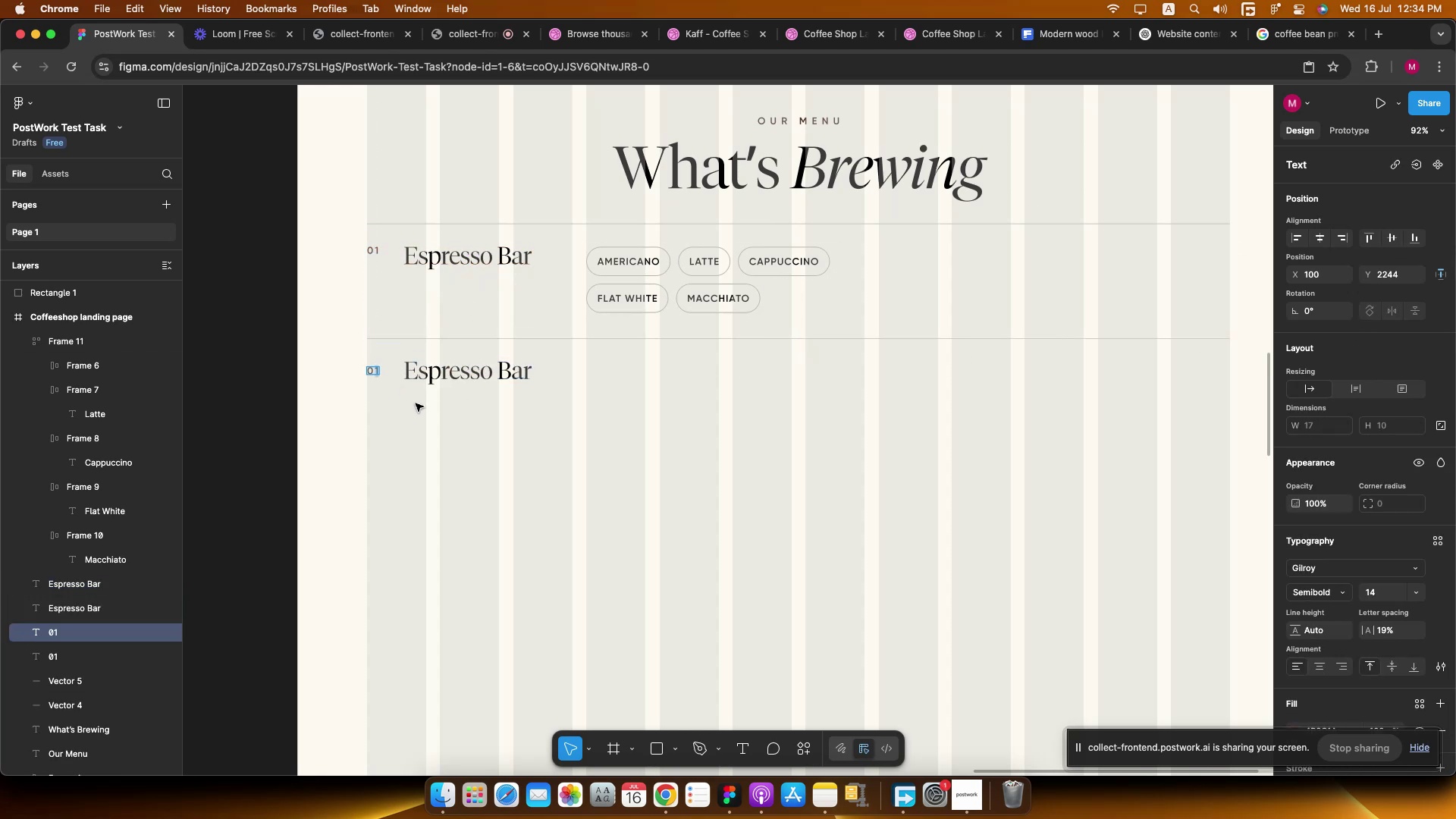 
key(2)
 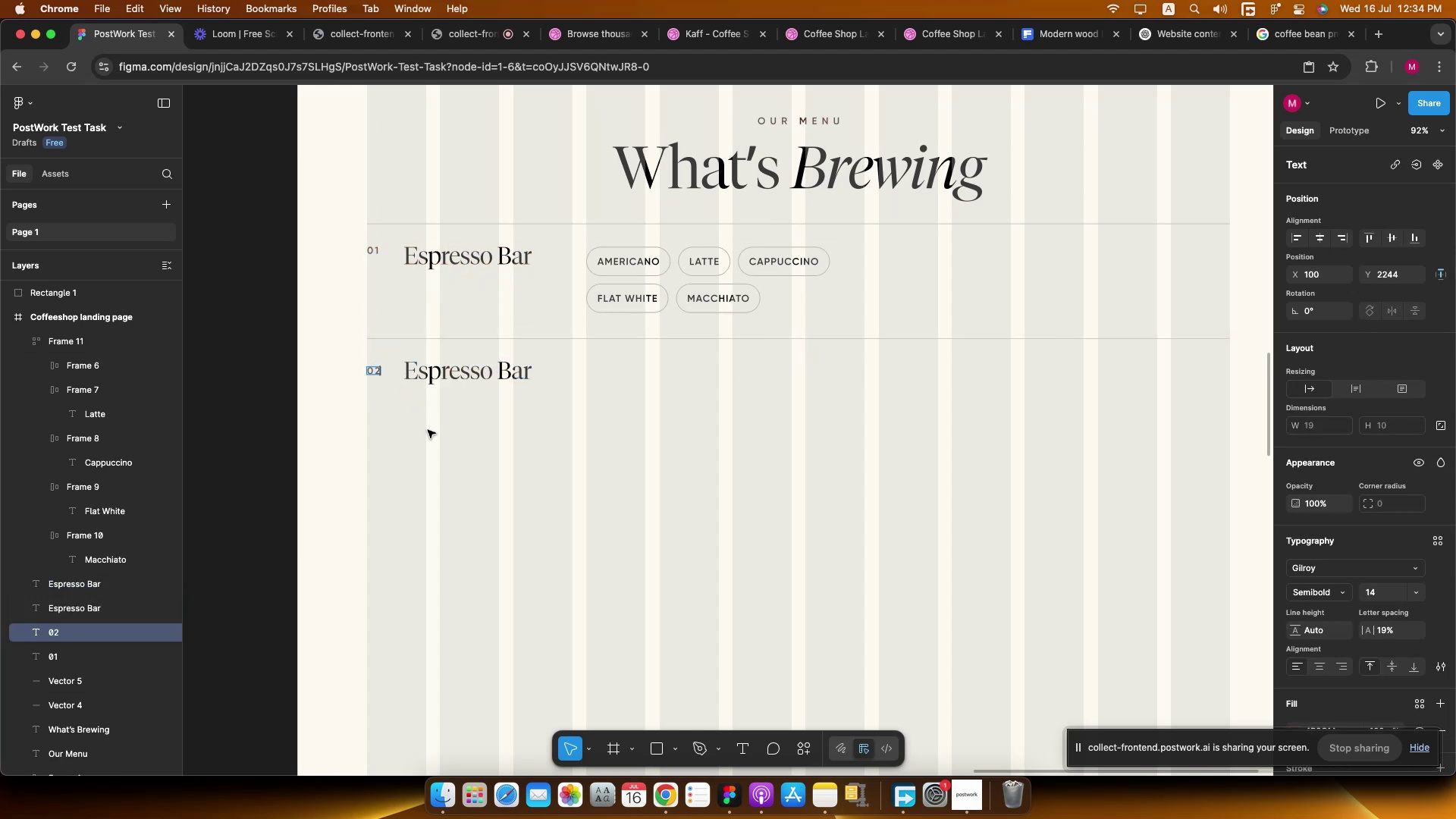 
left_click([428, 430])
 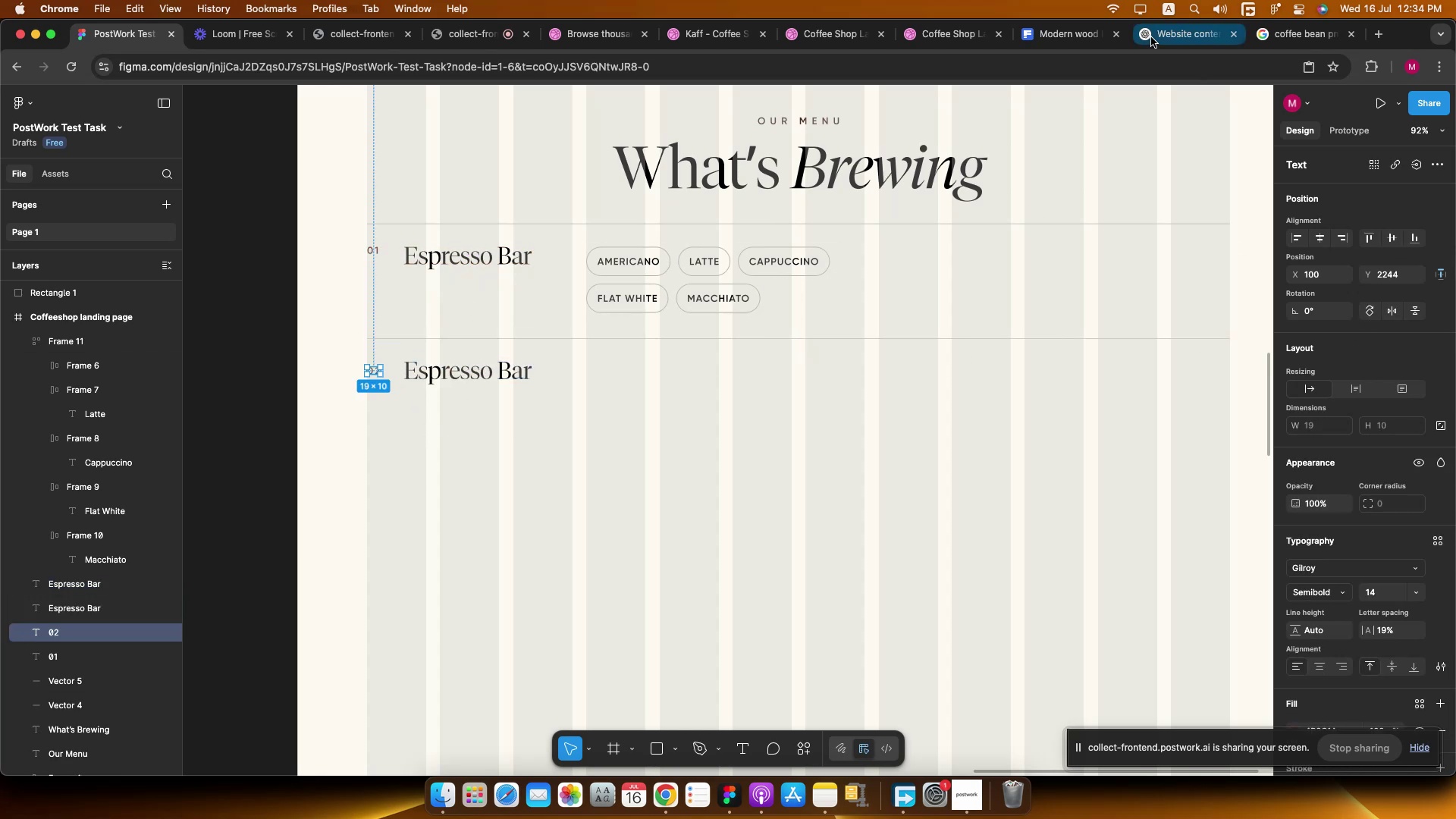 
left_click([1151, 37])
 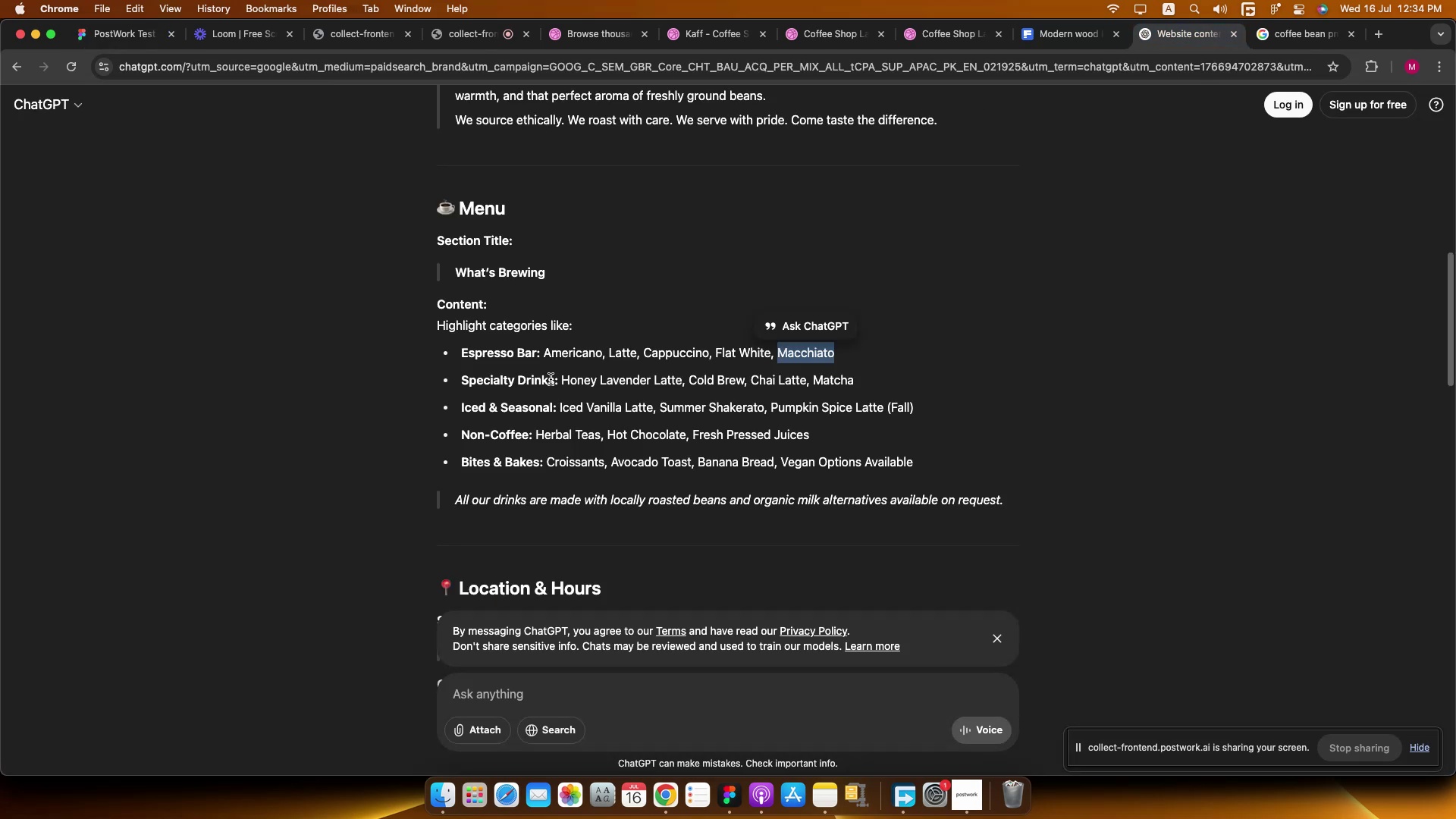 
left_click_drag(start_coordinate=[554, 379], to_coordinate=[460, 385])
 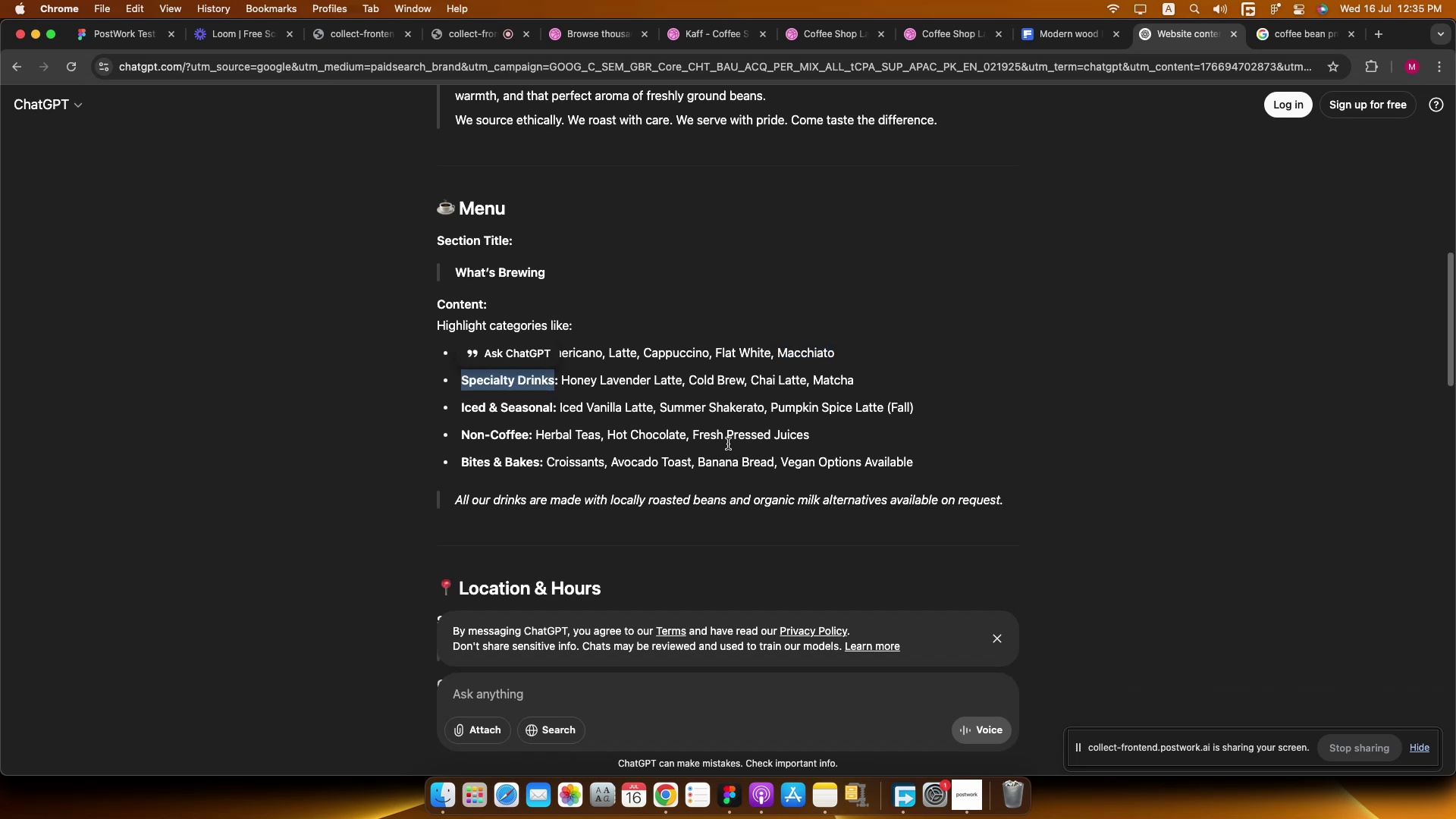 
key(Meta+C)
 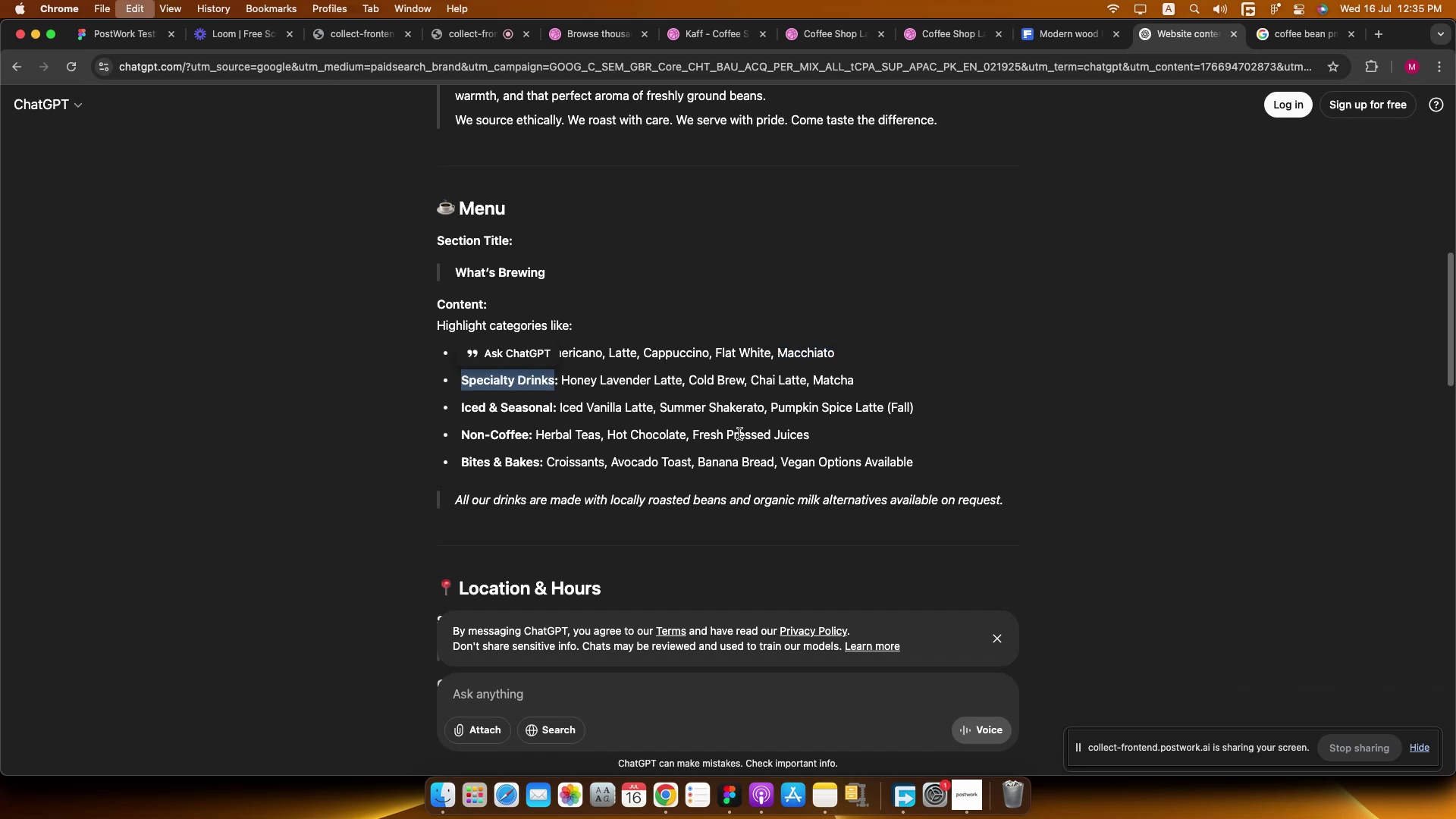 
key(Meta+C)
 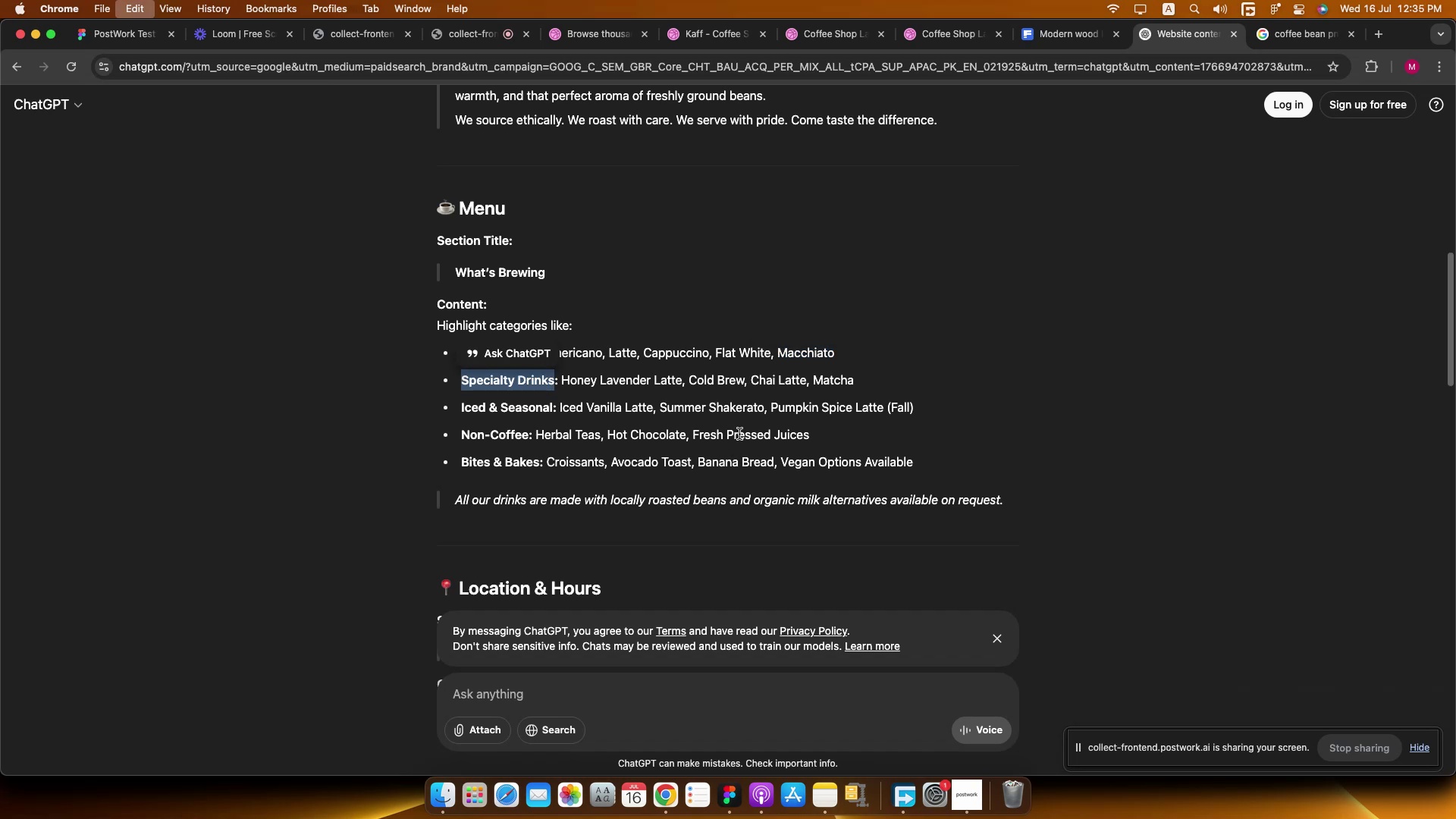 
key(Meta+C)
 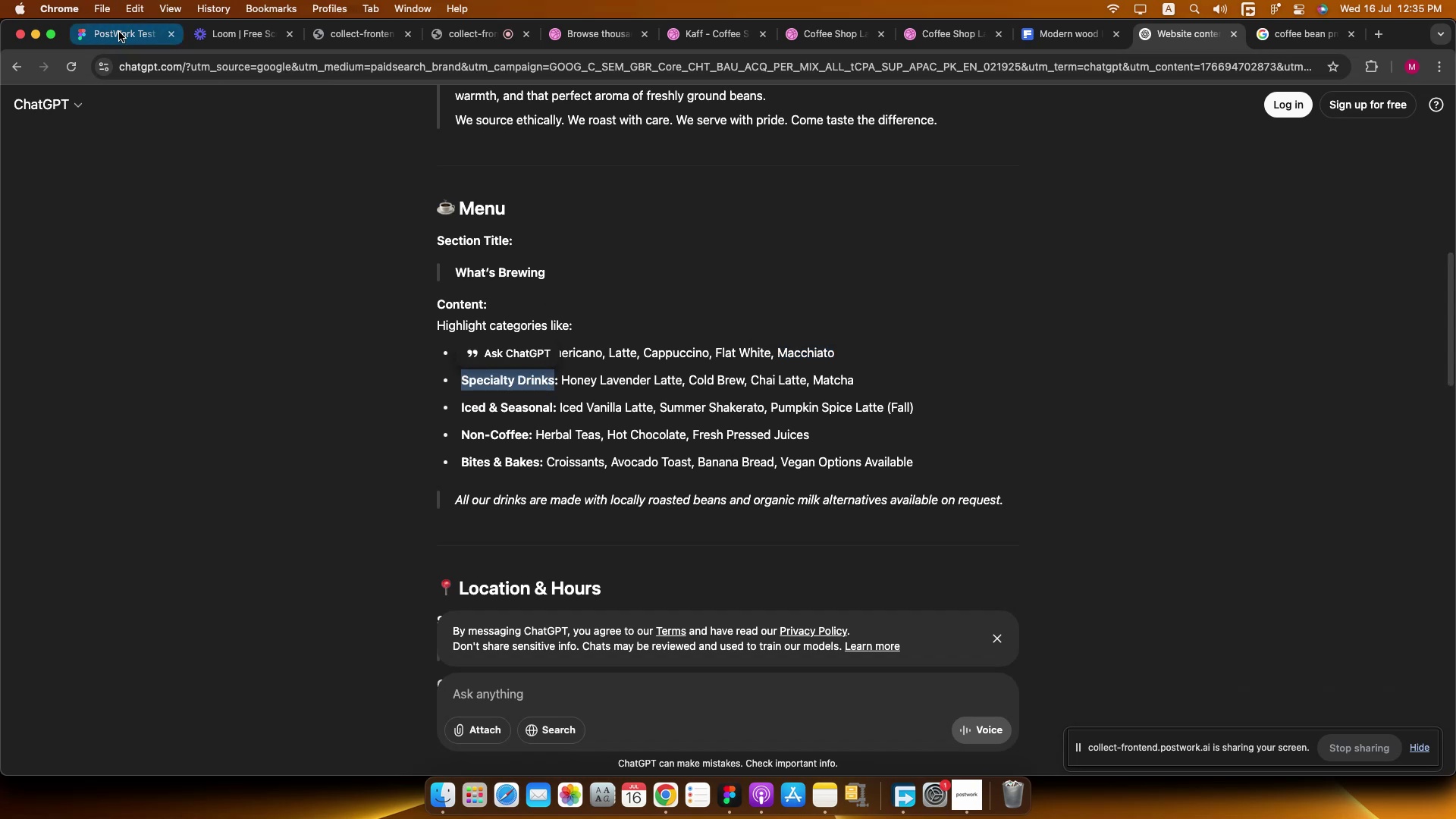 
left_click([121, 30])
 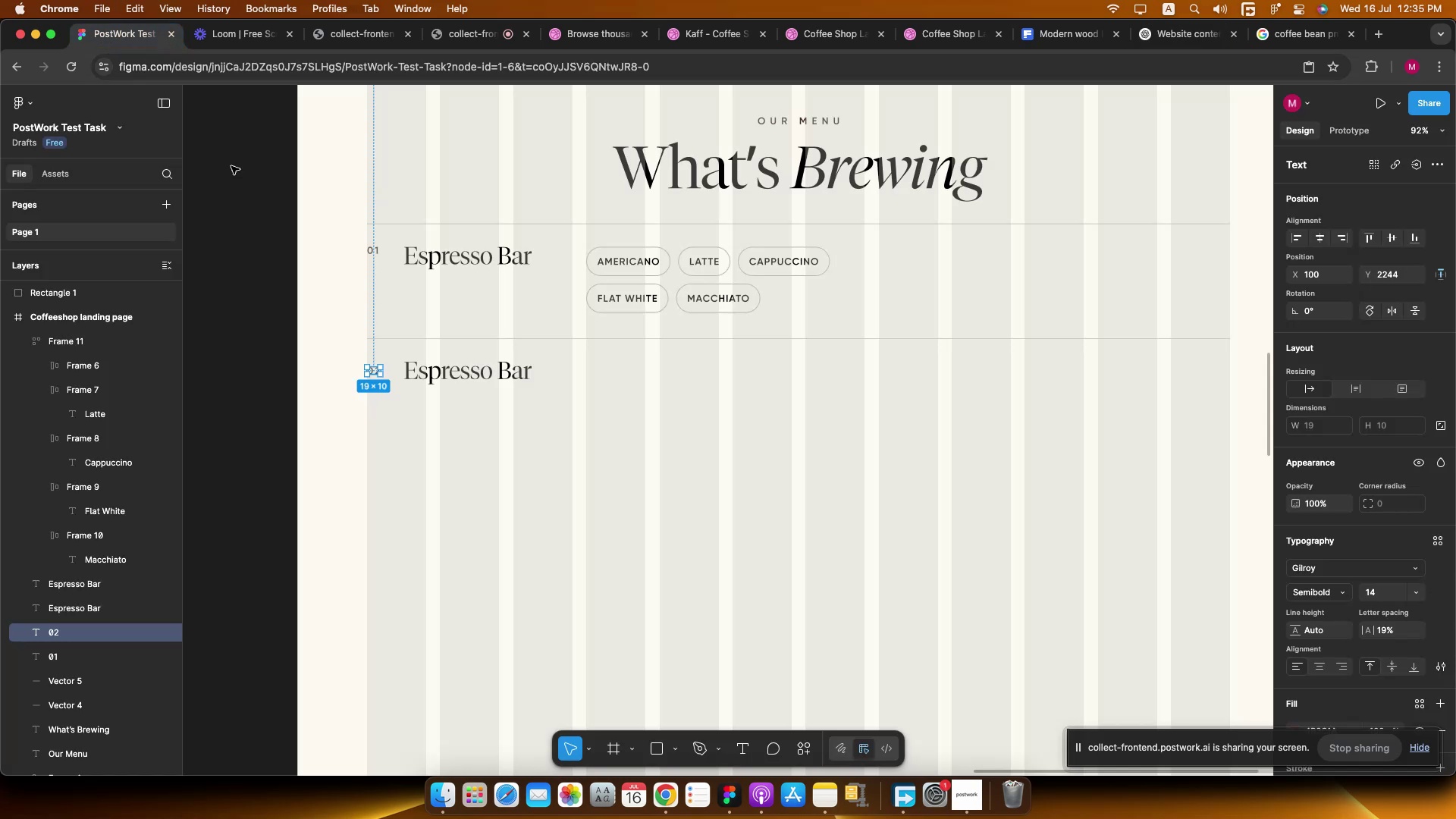 
double_click([451, 372])
 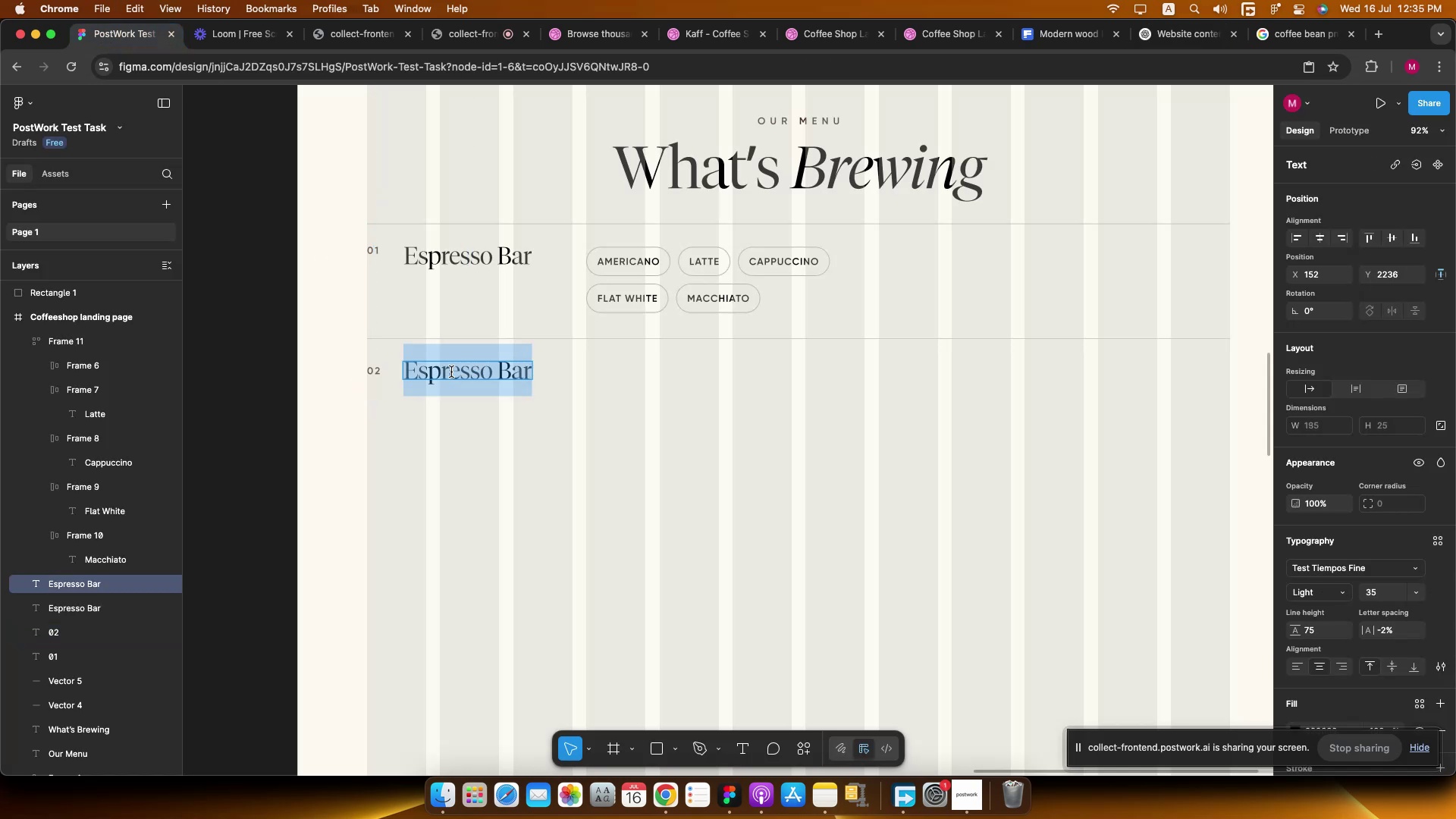 
key(Meta+V)
 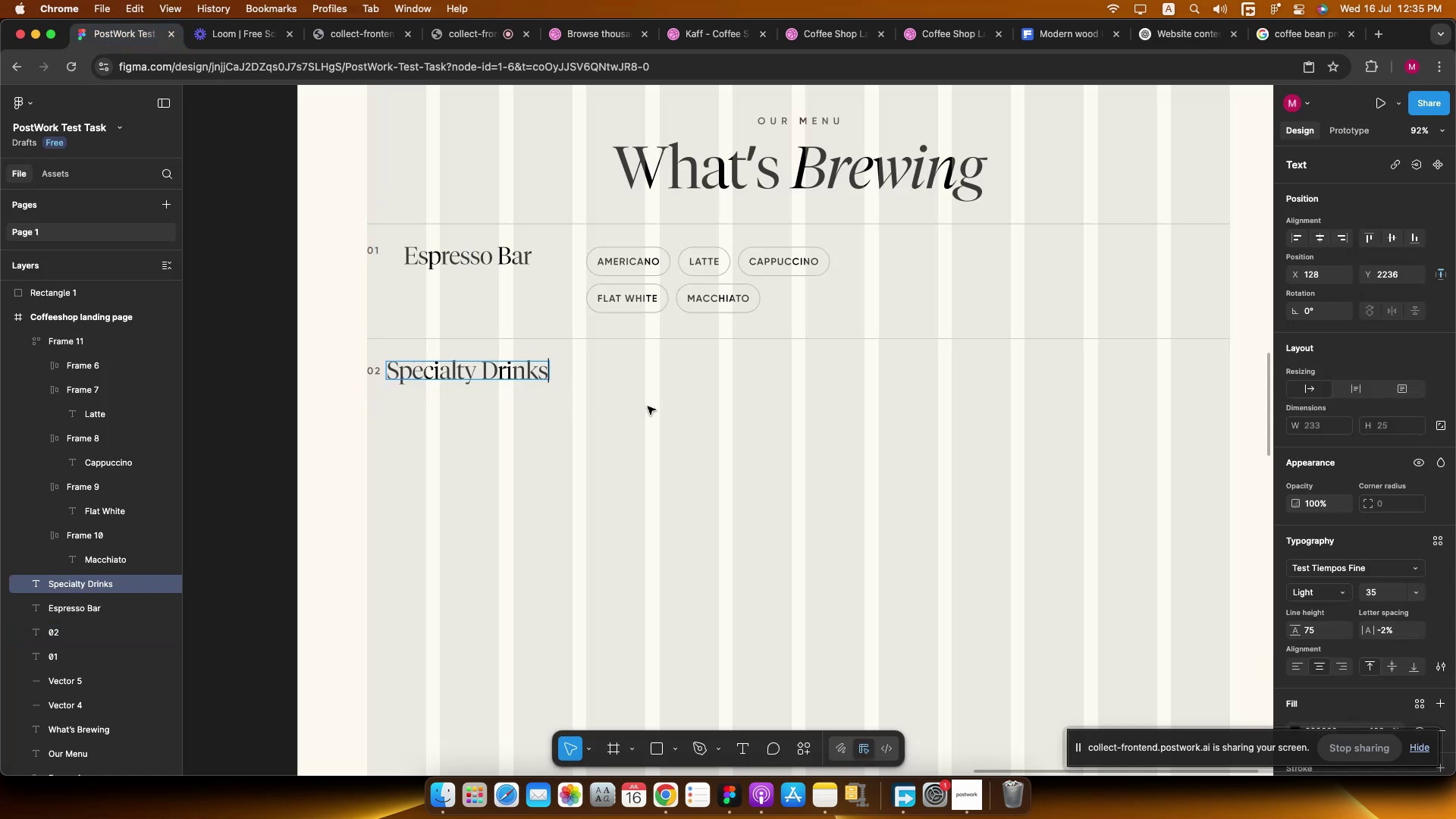 
left_click([648, 406])
 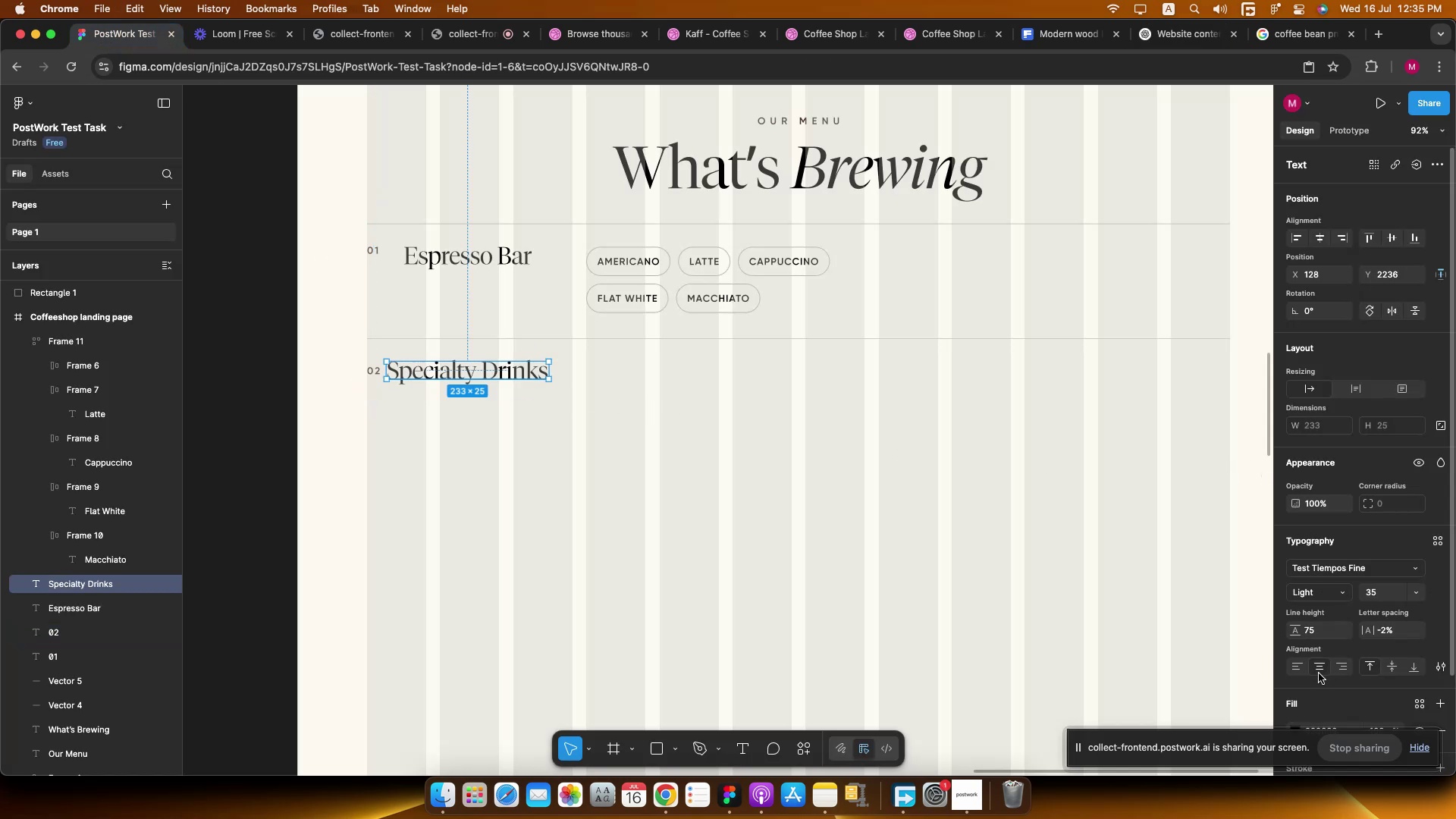 
left_click([1298, 664])
 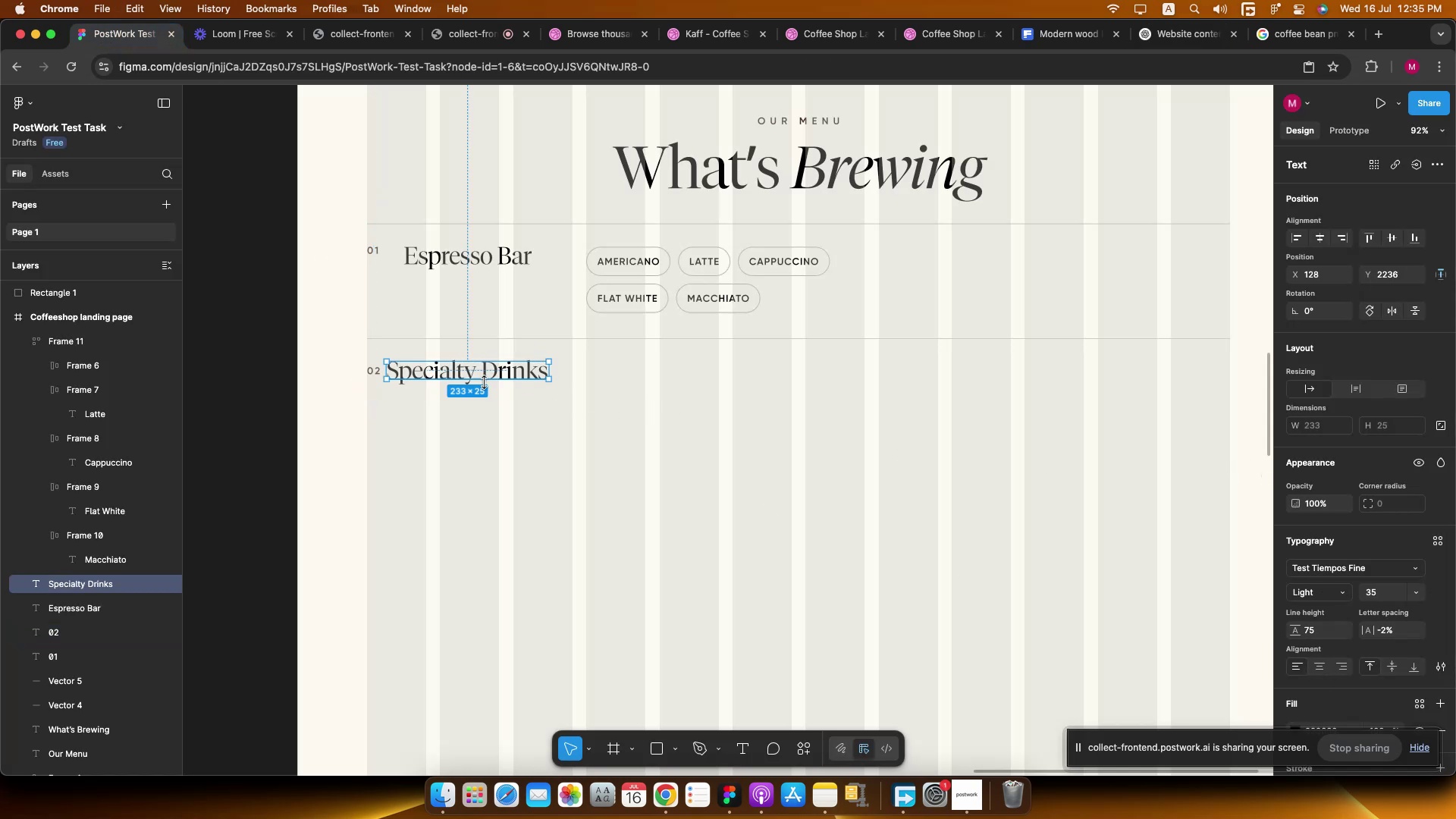 
hold_key(key=ShiftLeft, duration=1.06)
left_click_drag(start_coordinate=[442, 372], to_coordinate=[462, 372])
 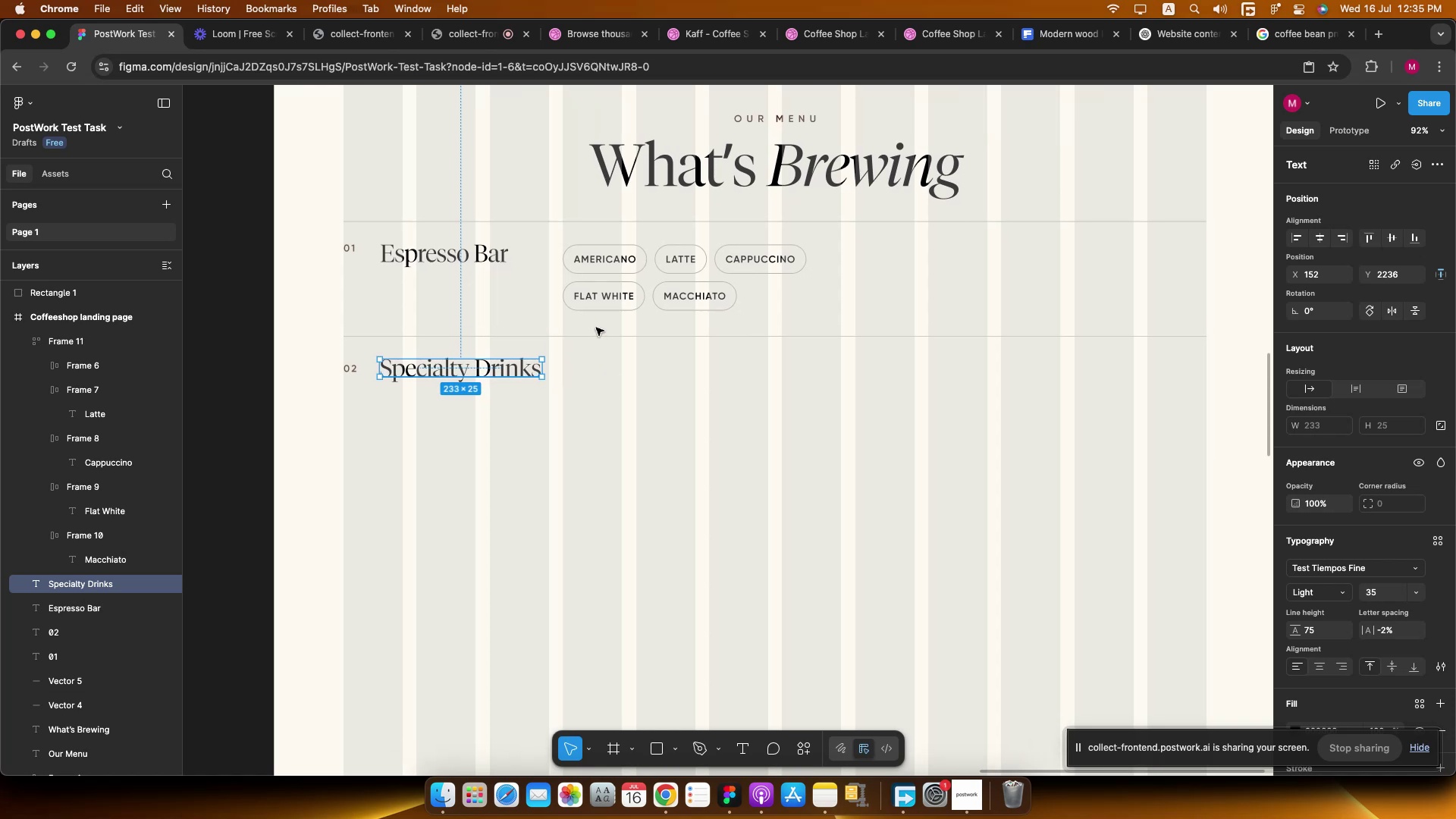 
left_click([586, 335])
 